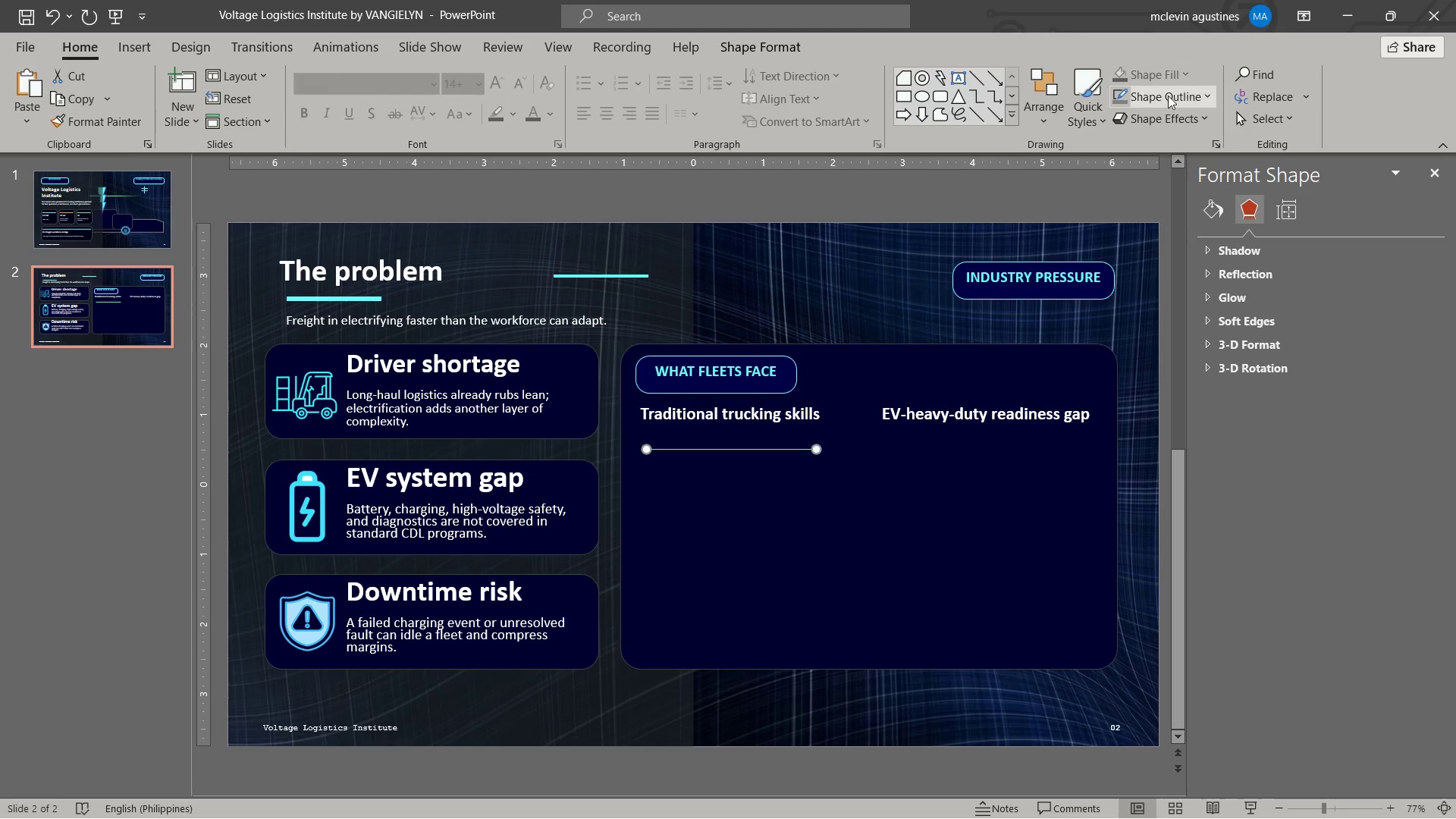 
left_click([1168, 96])
 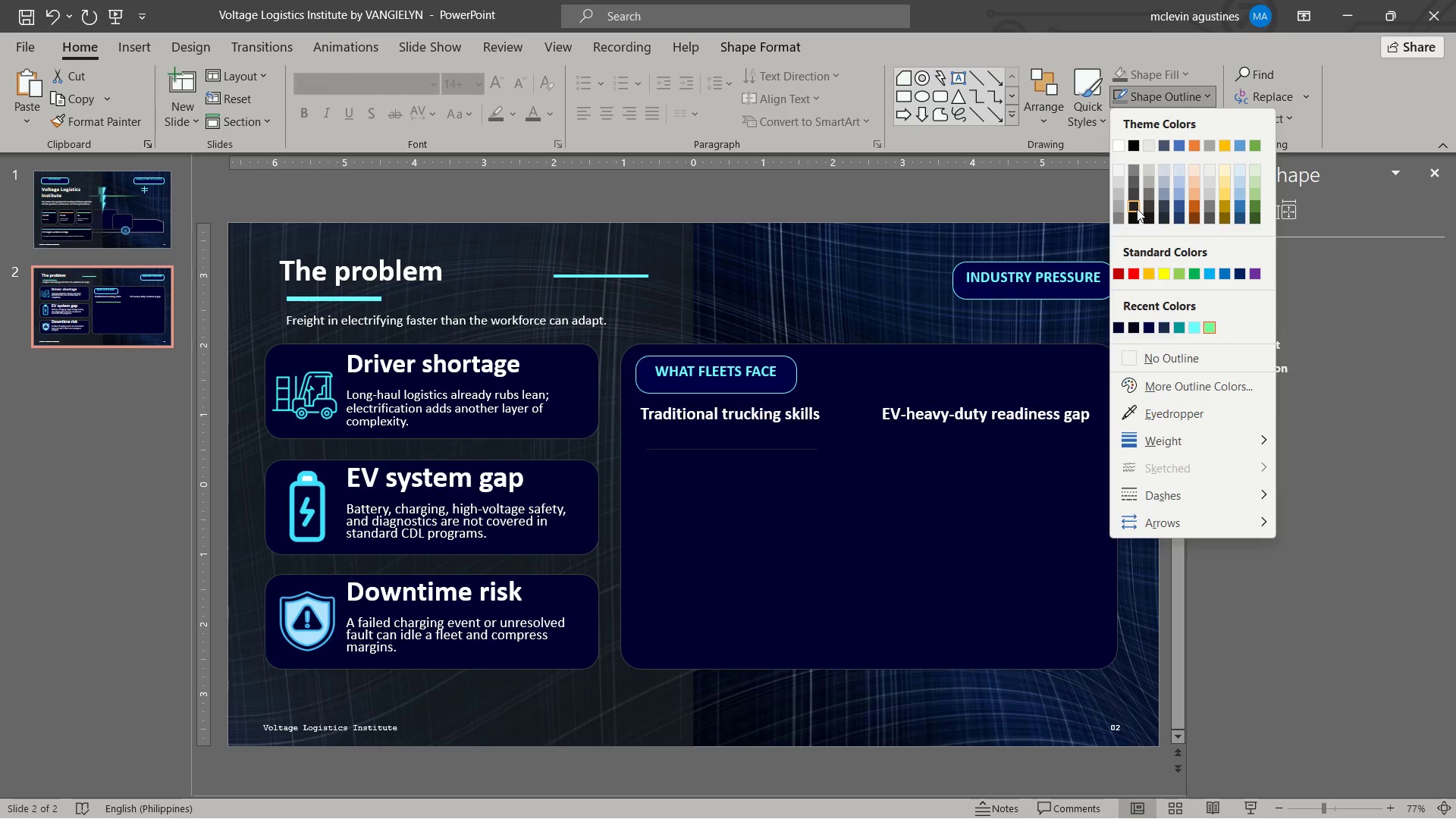 
wait(6.84)
 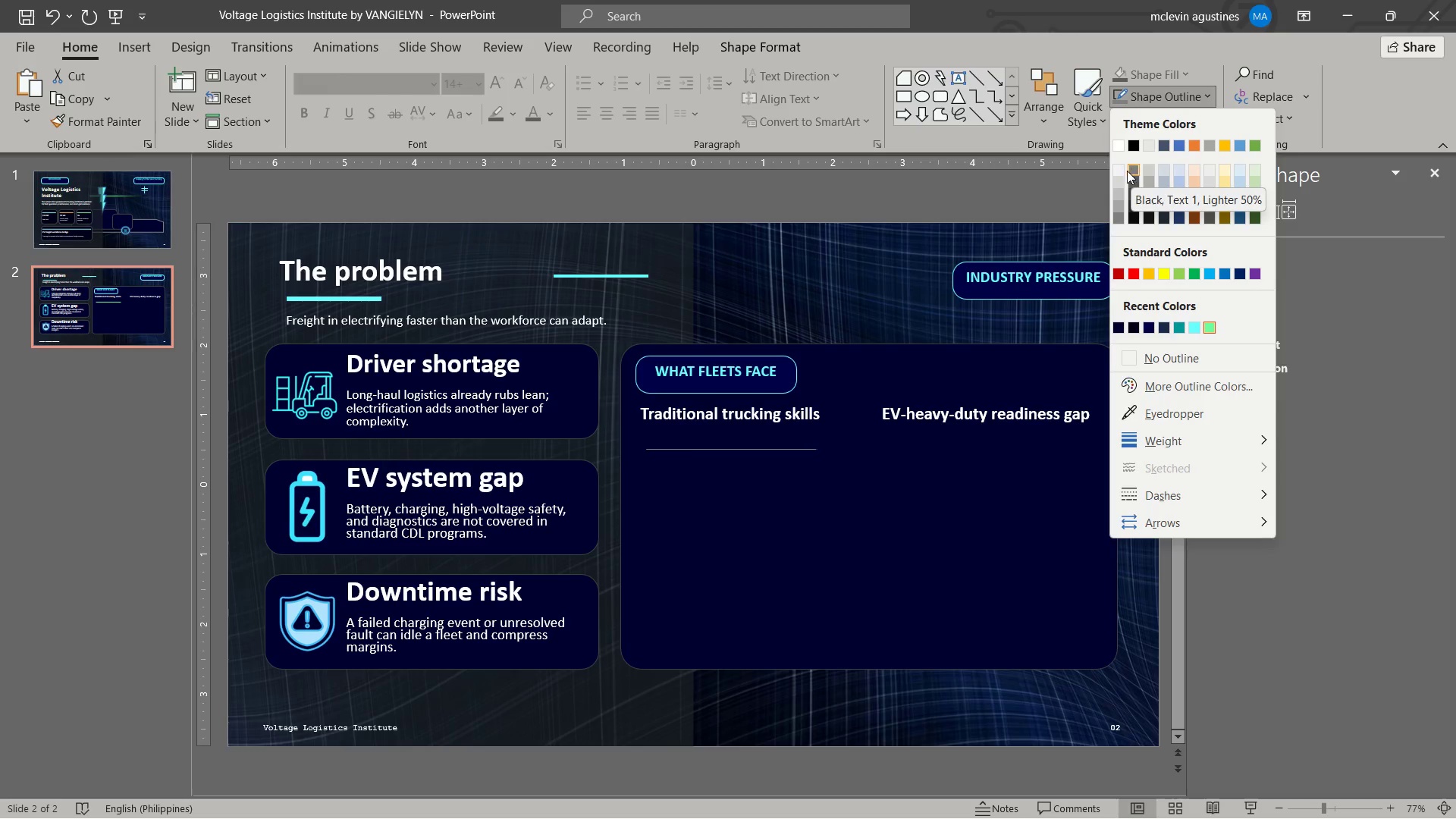 
left_click([1135, 193])
 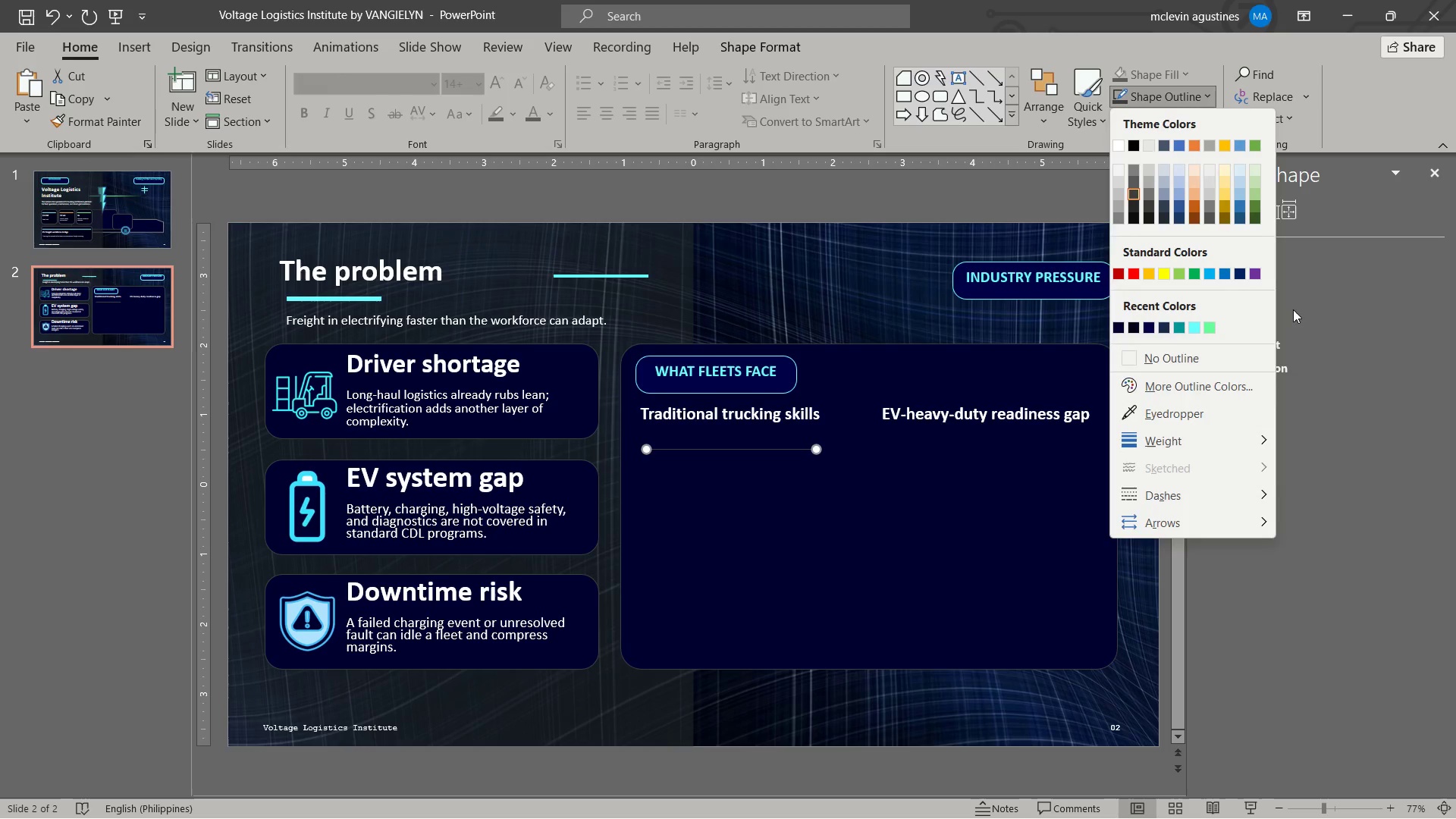 
left_click([1224, 450])
 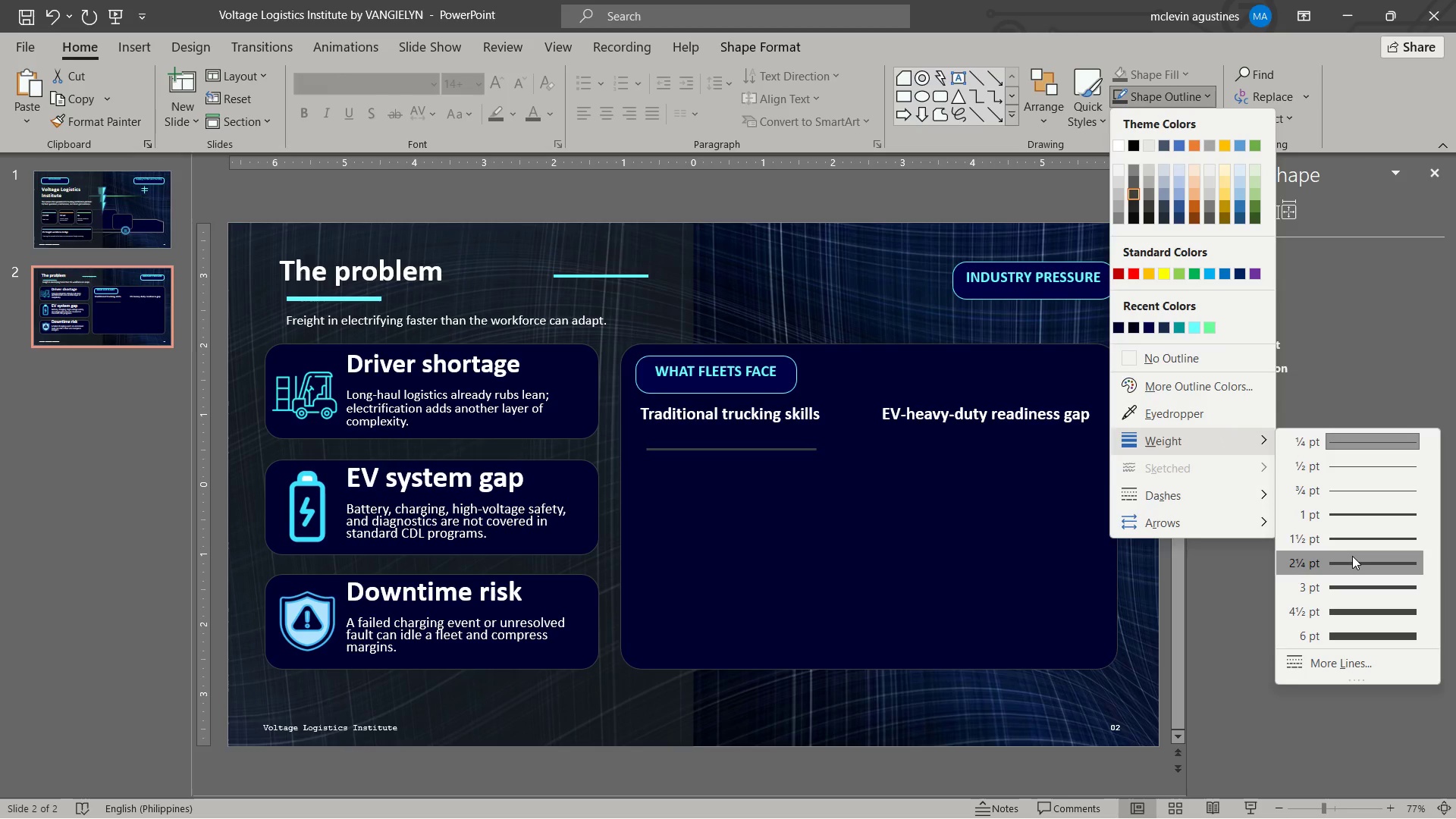 
wait(6.86)
 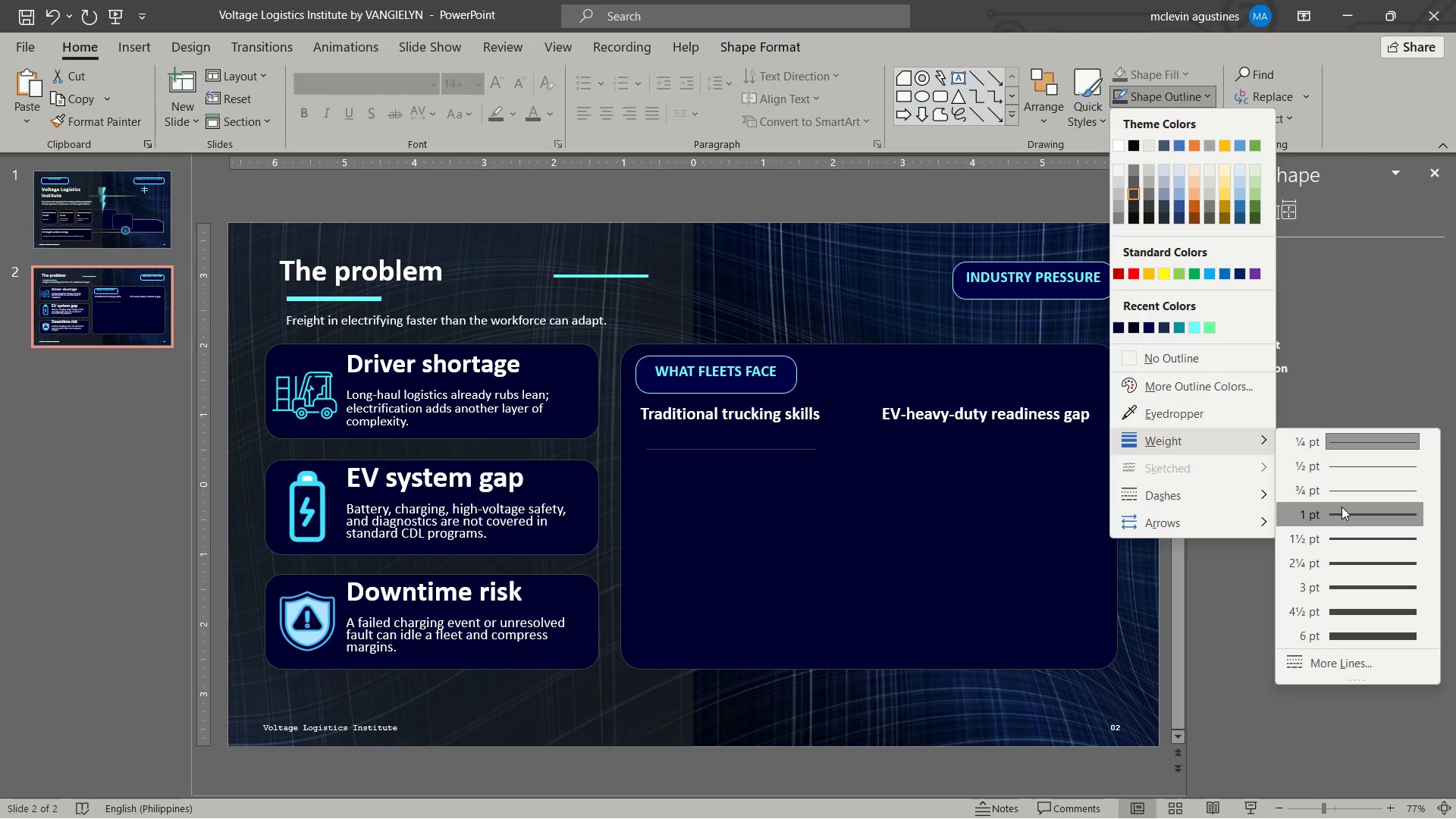 
left_click([1350, 544])
 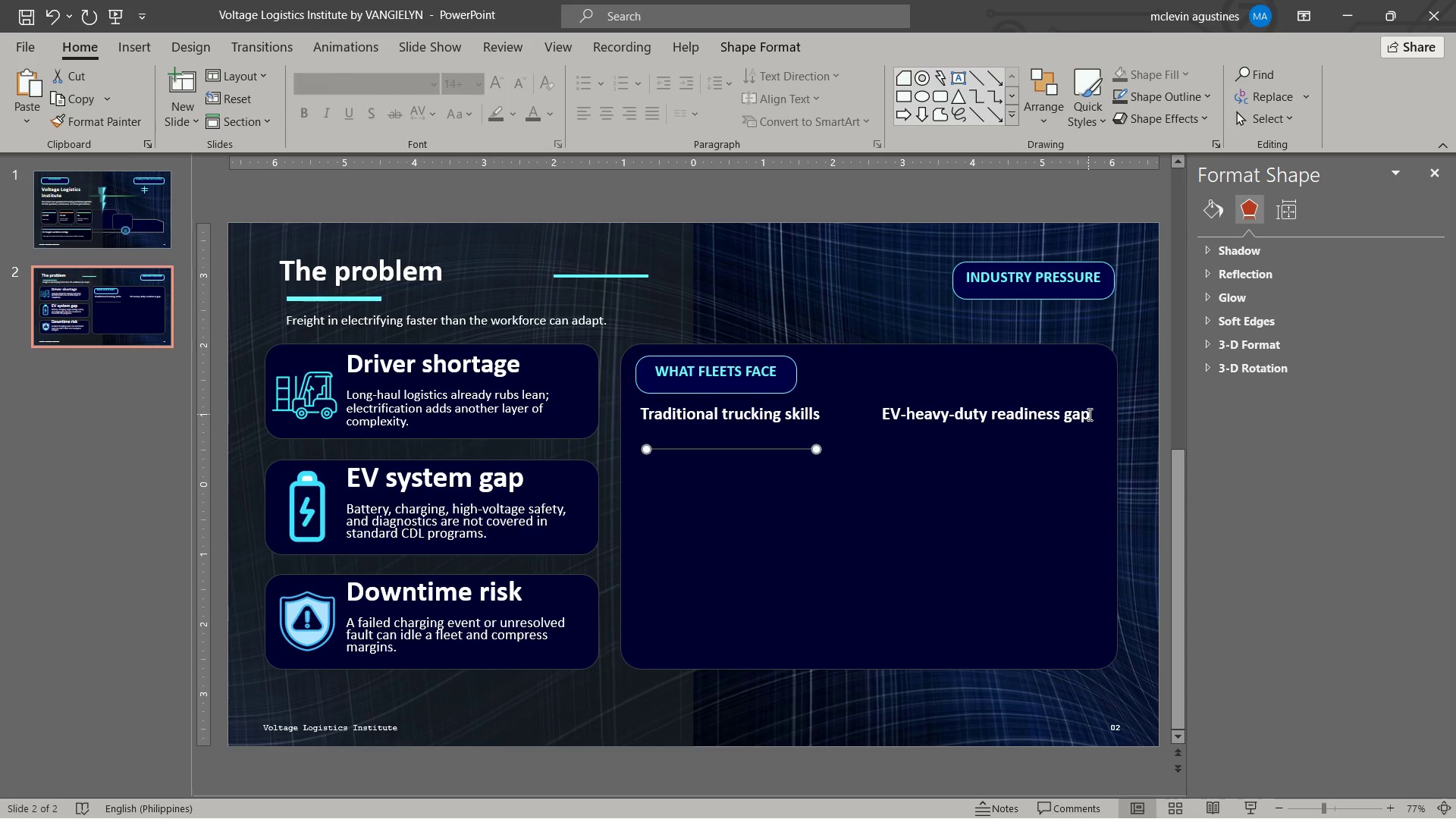 
left_click([812, 411])
 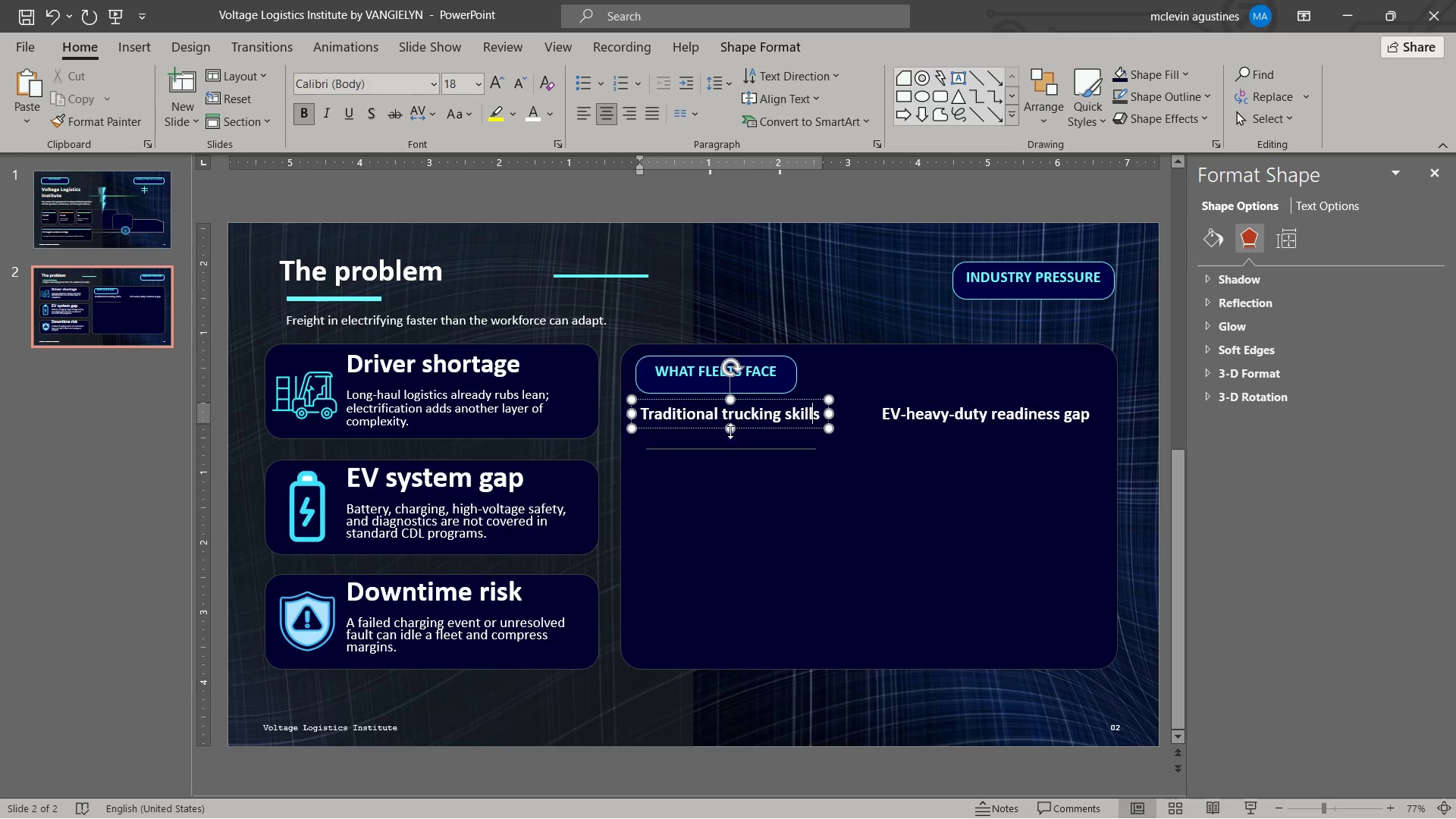 
left_click_drag(start_coordinate=[730, 431], to_coordinate=[730, 654])
 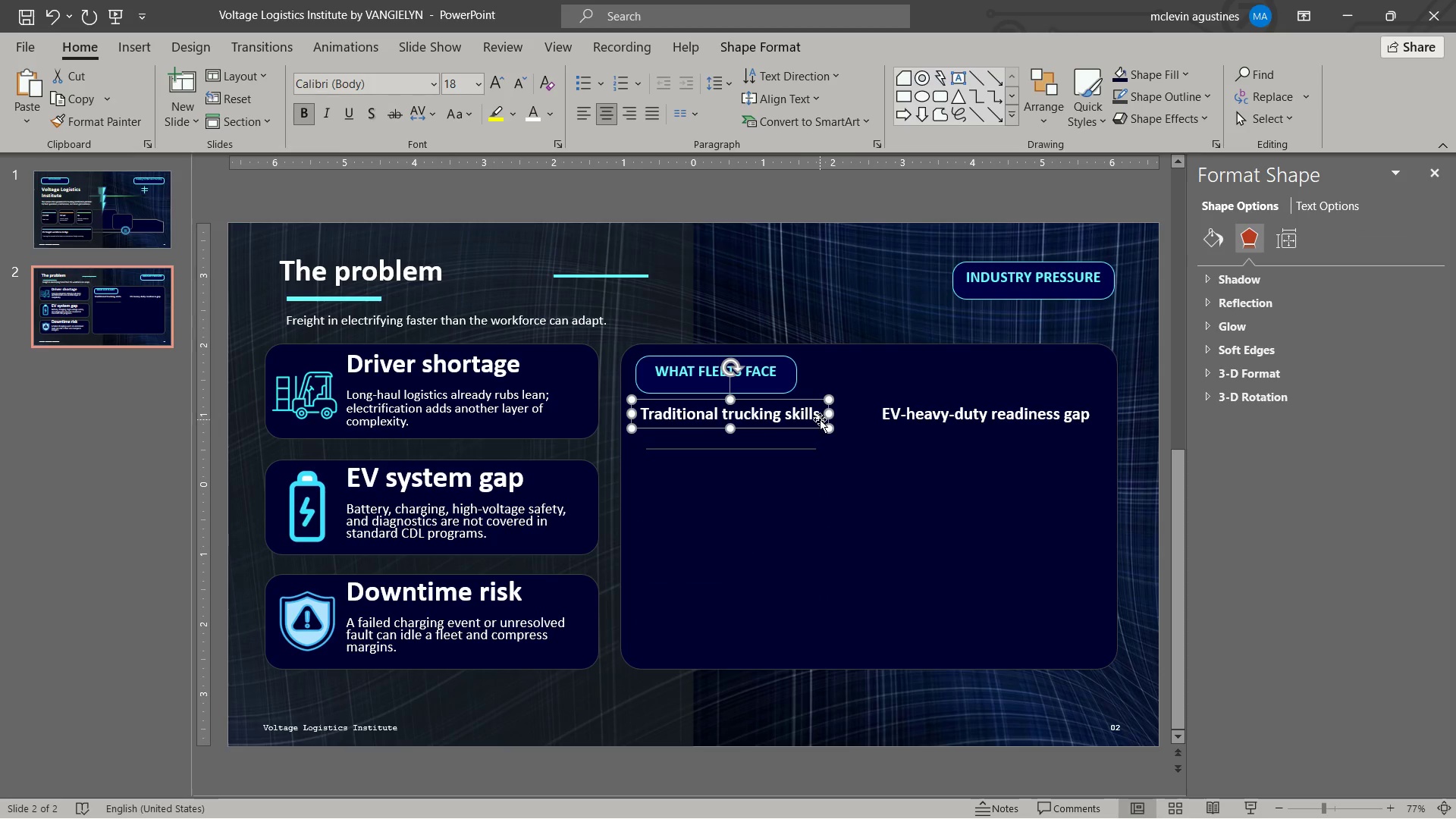 
left_click([820, 419])
 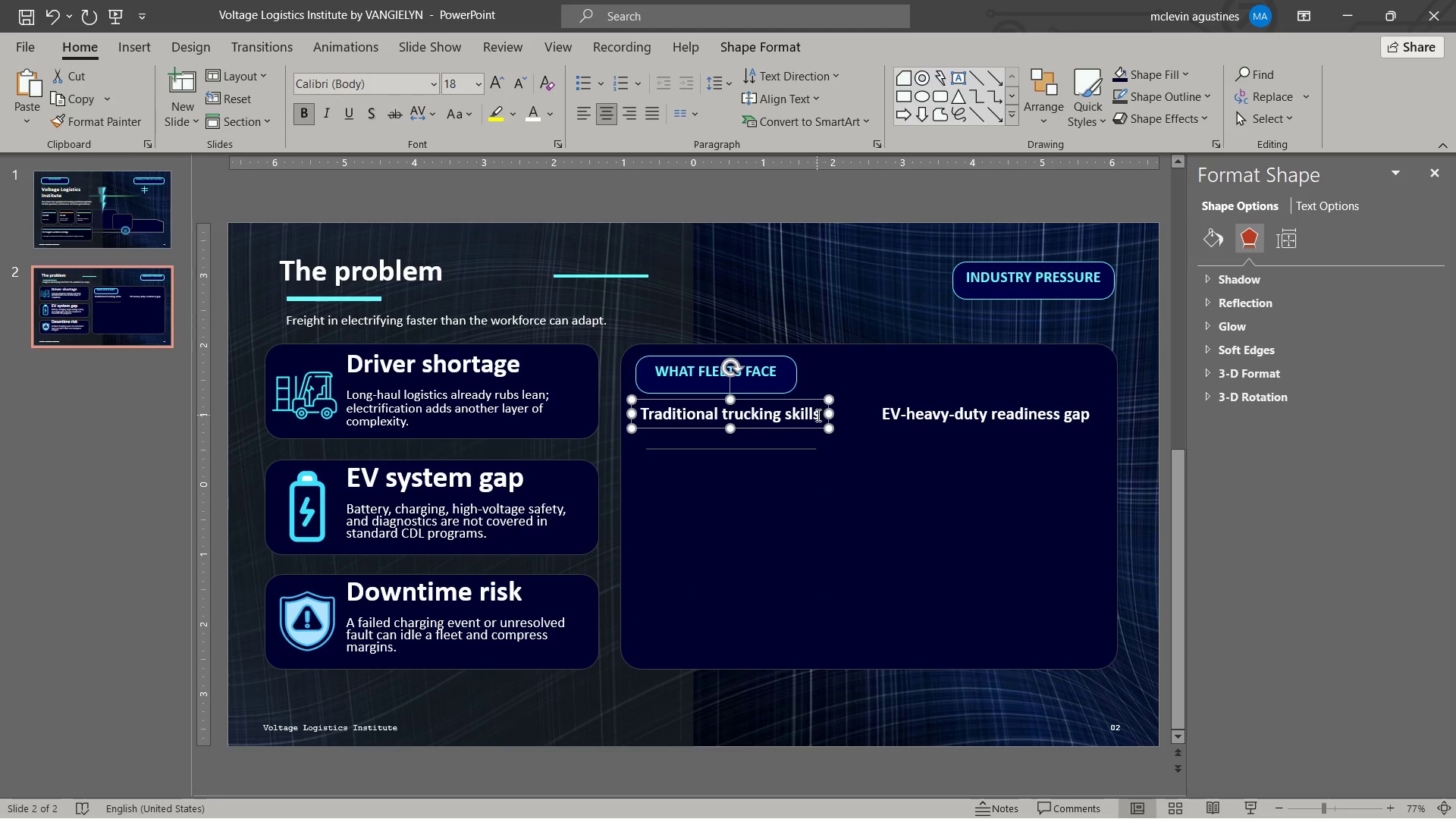 
left_click([817, 415])
 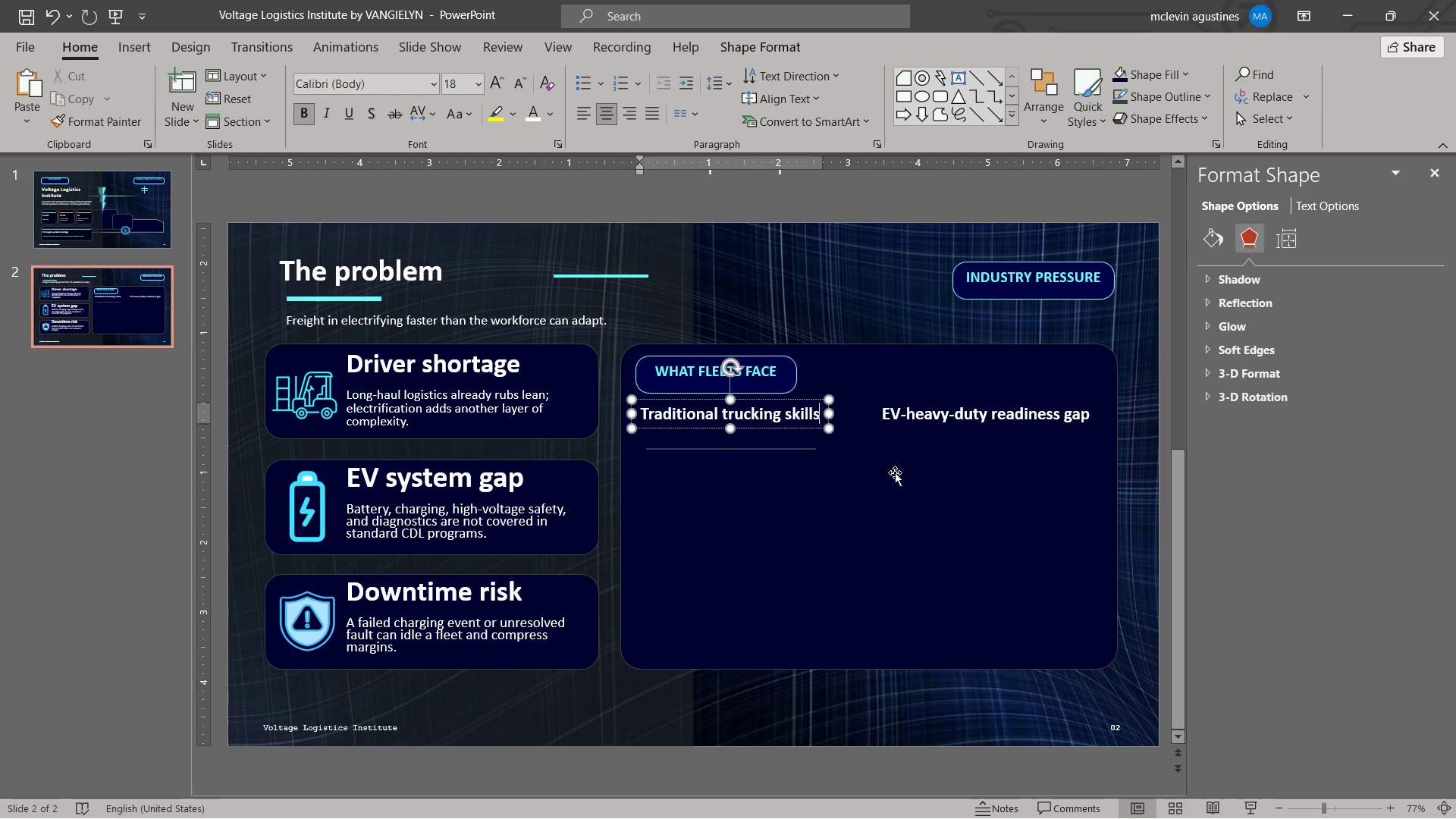 
key(Enter)
 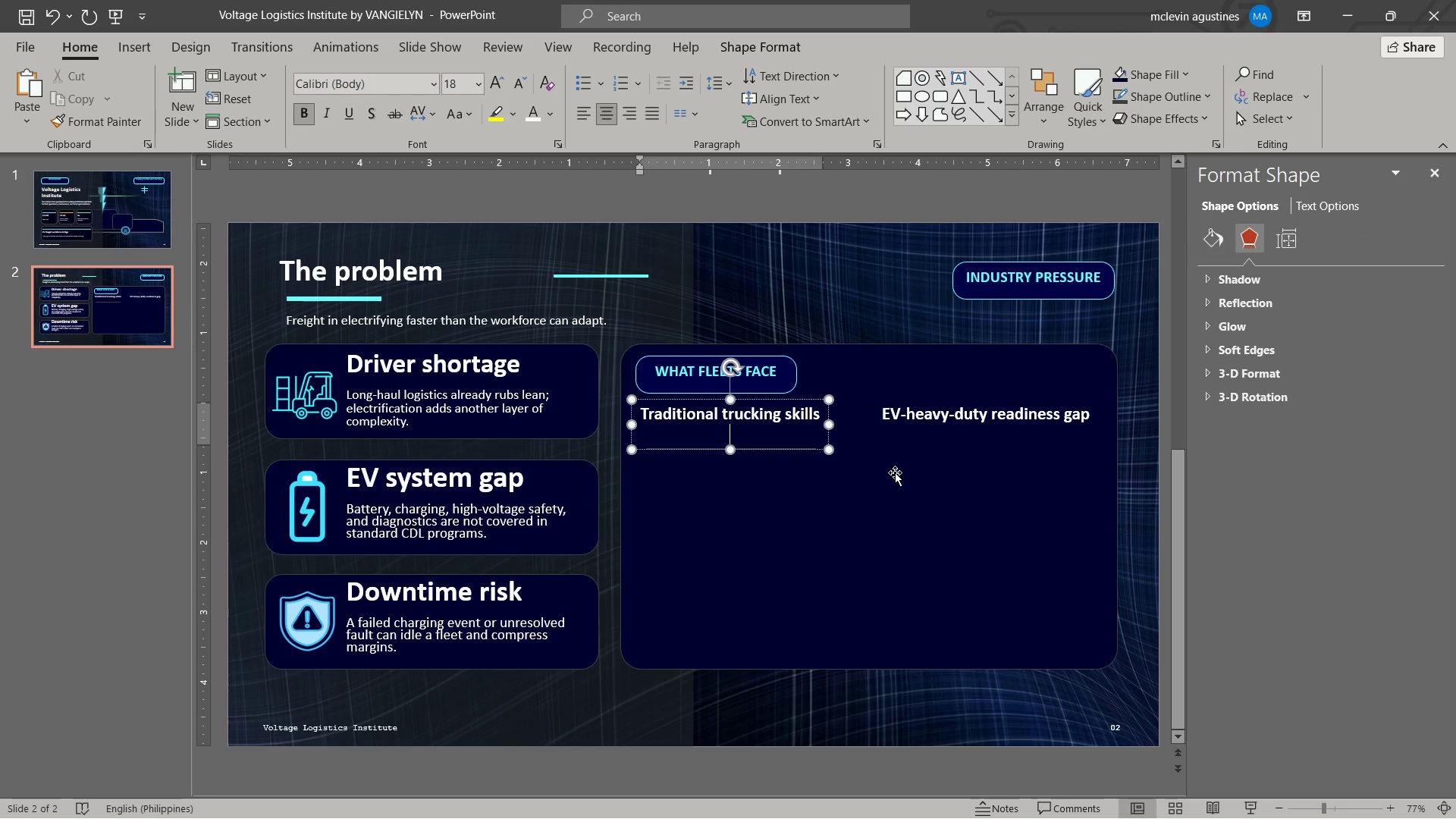 
key(Enter)
 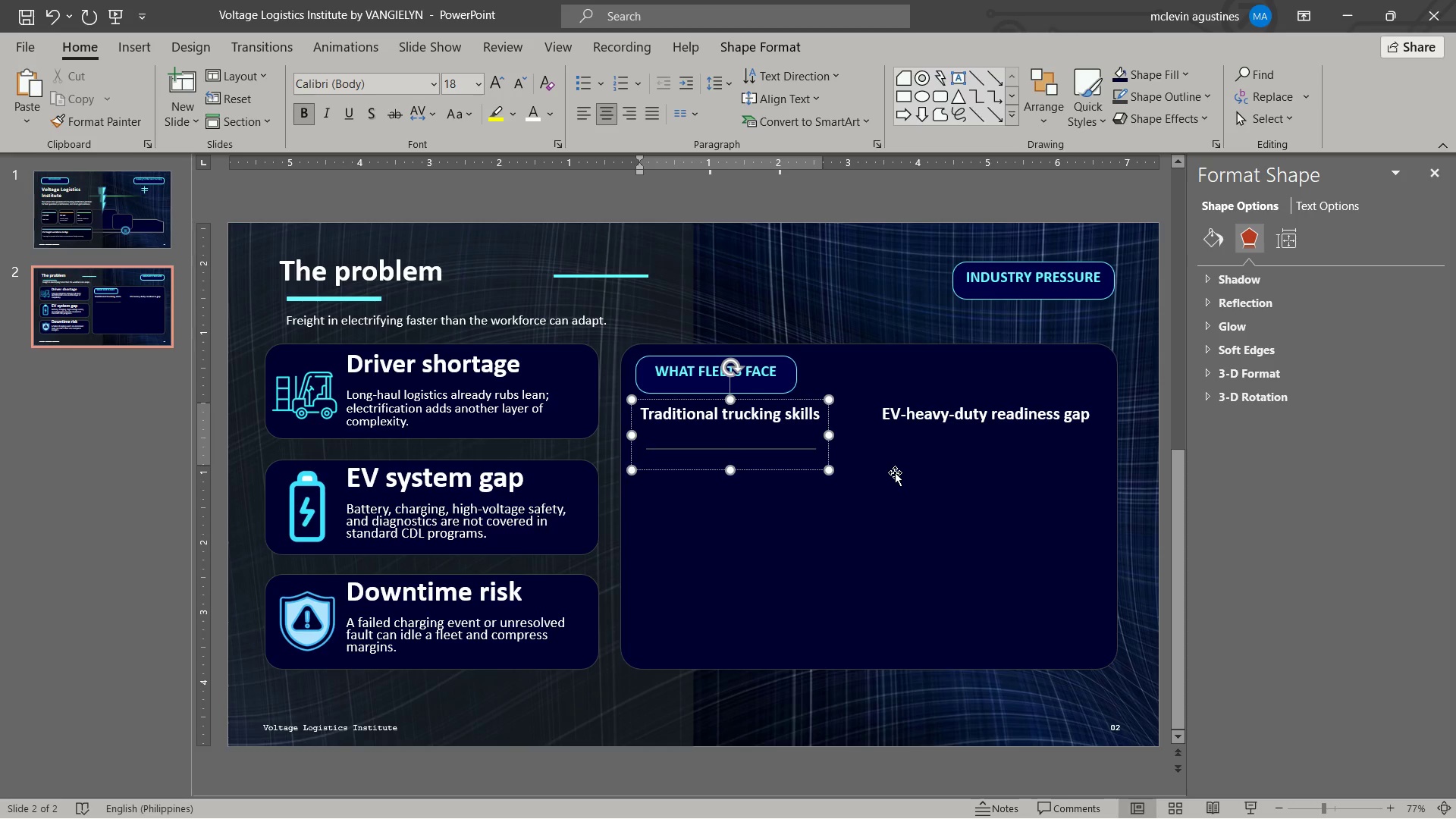 
key(Control+L)
 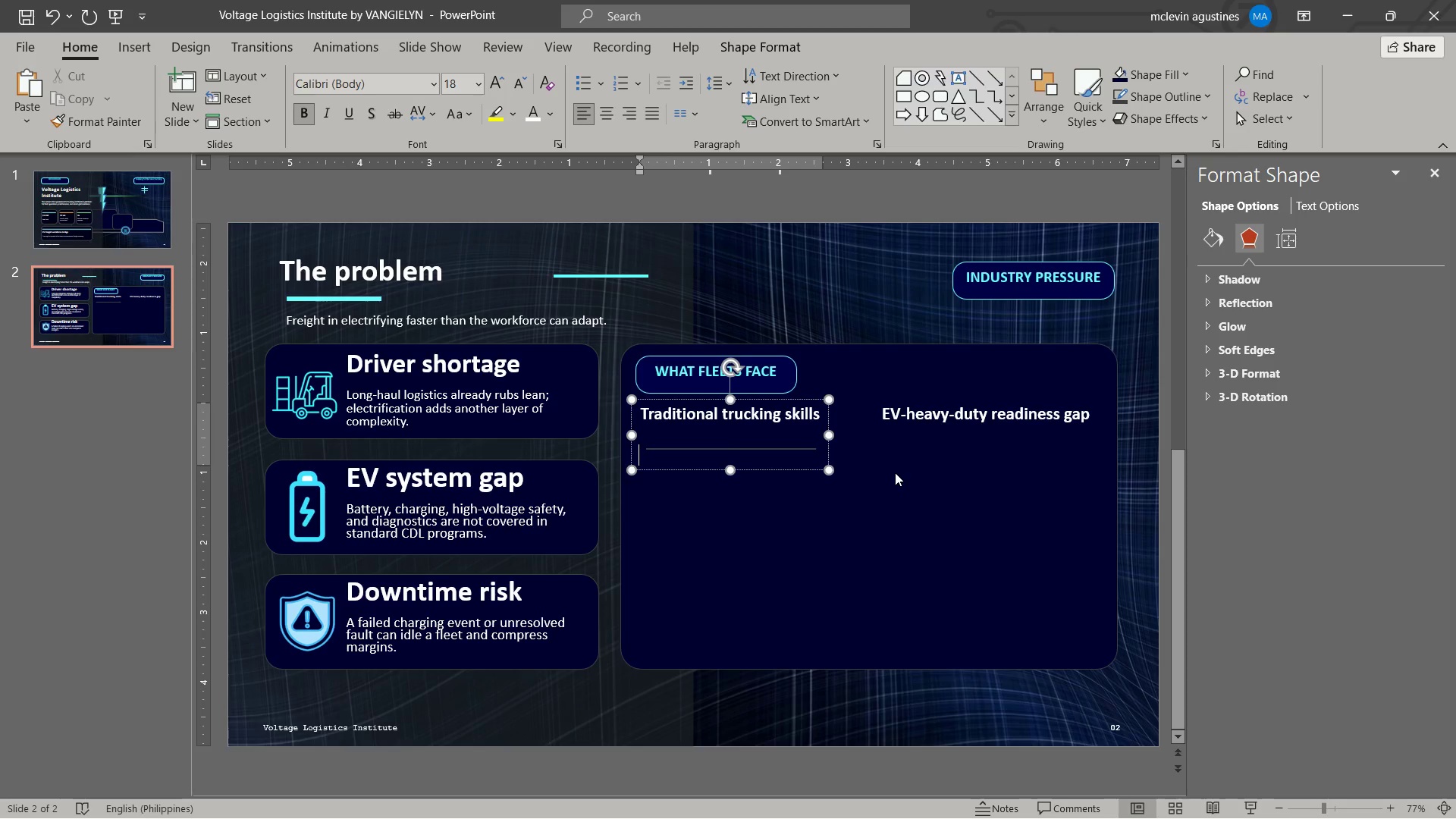 
key(Tab)
type(diesel)
 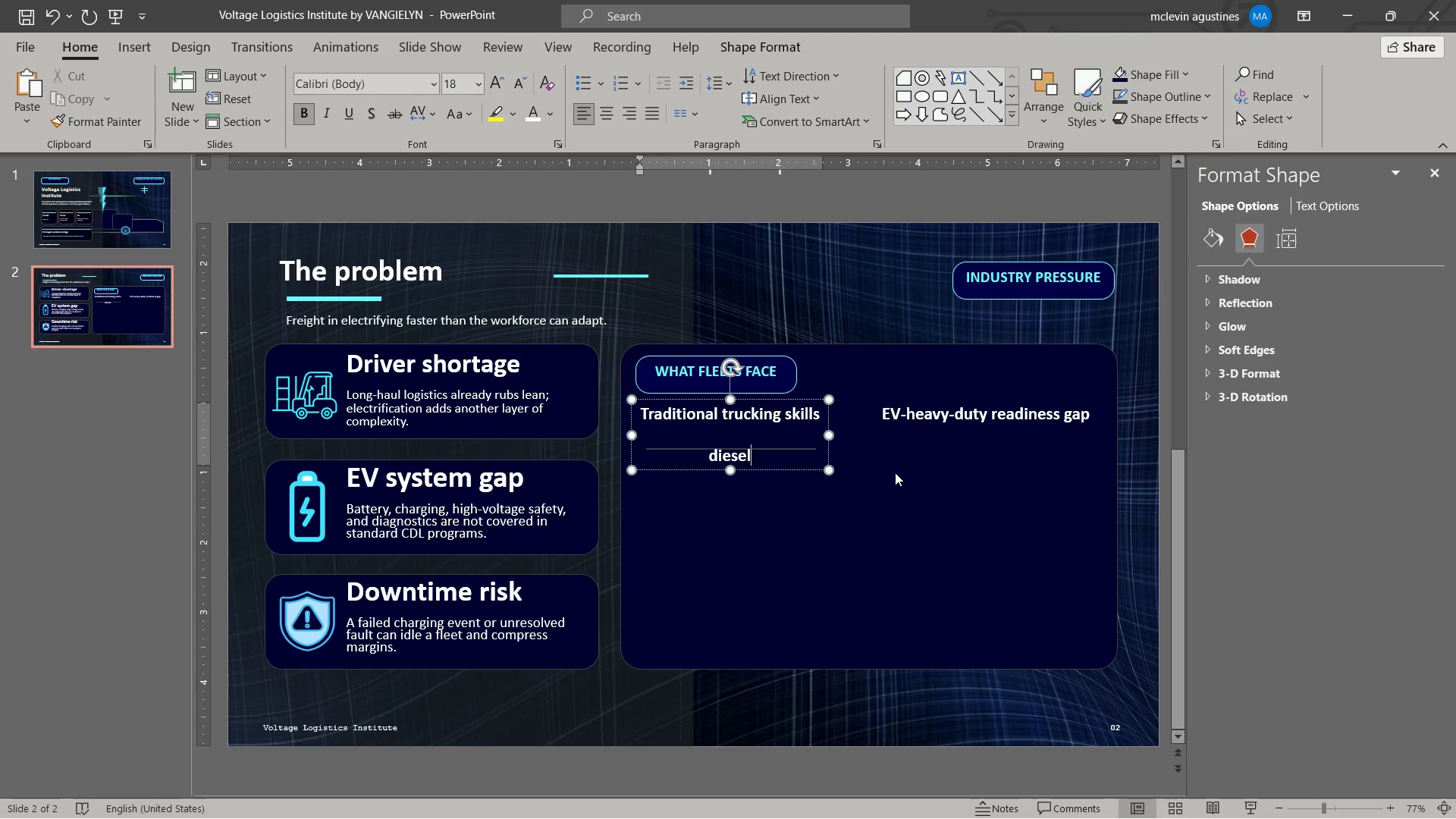 
key(Meta+Shift+ShiftLeft)
 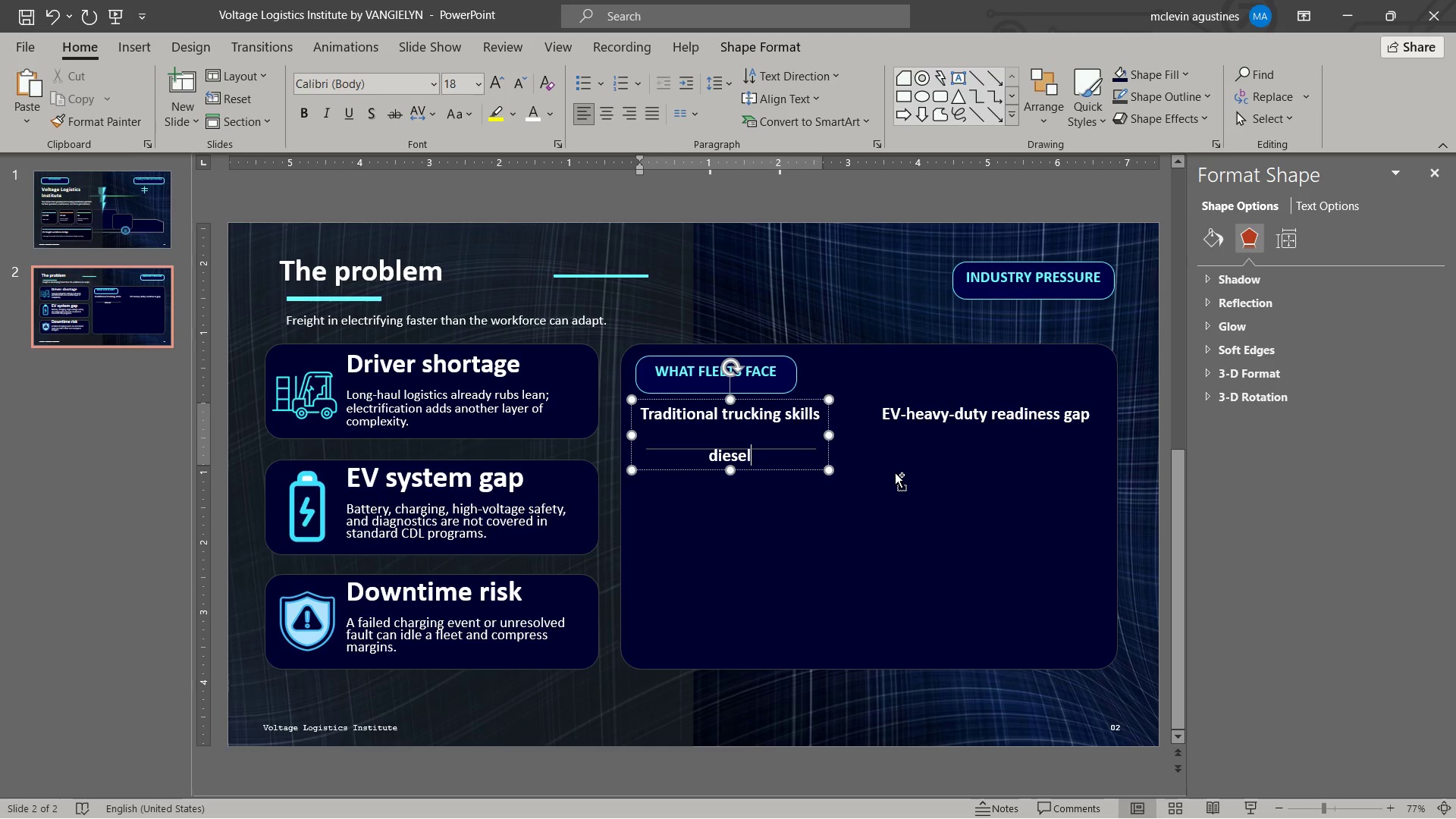 
key(Meta+MetaLeft)
 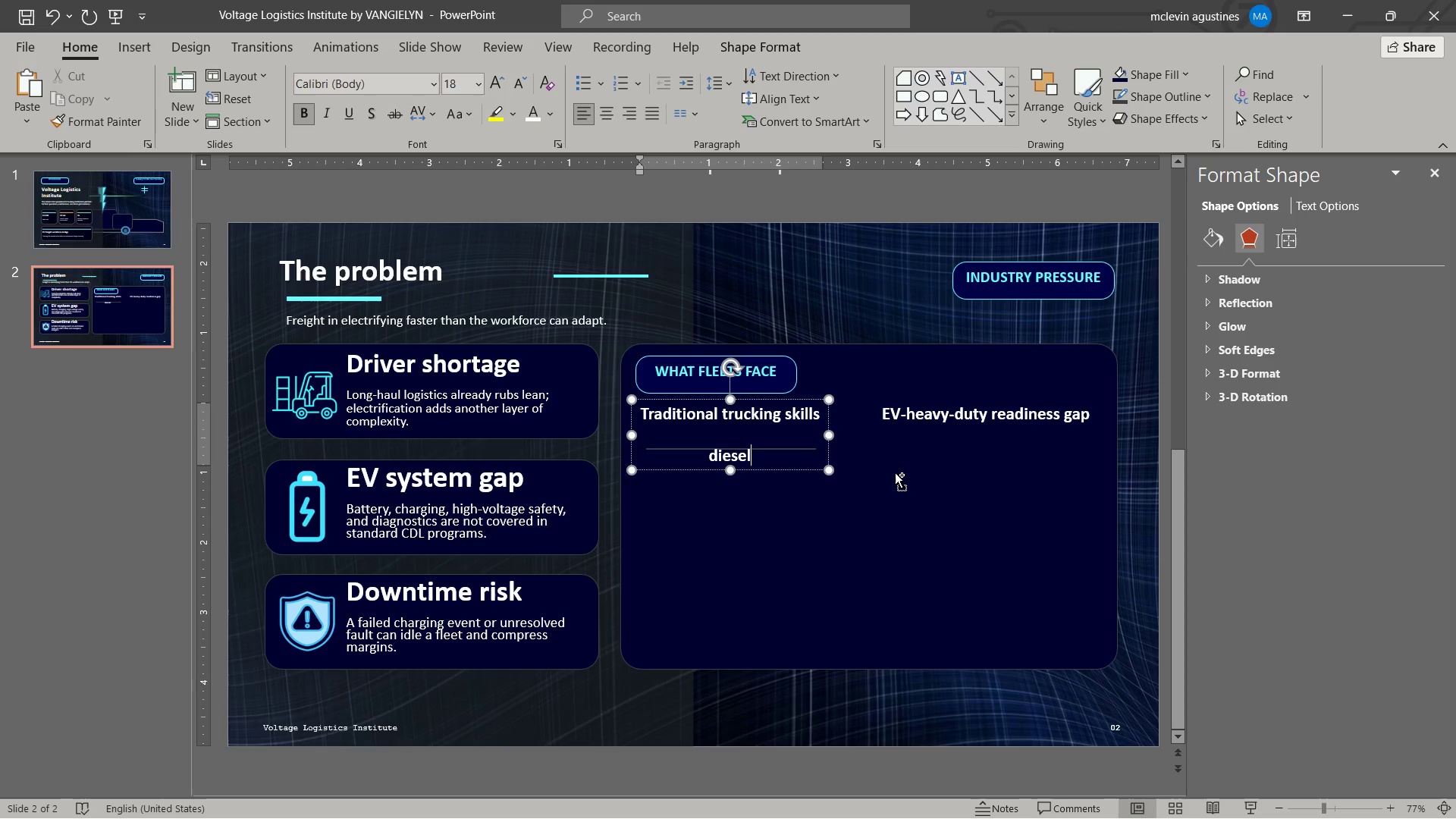 
key(Meta+Shift+F23)
 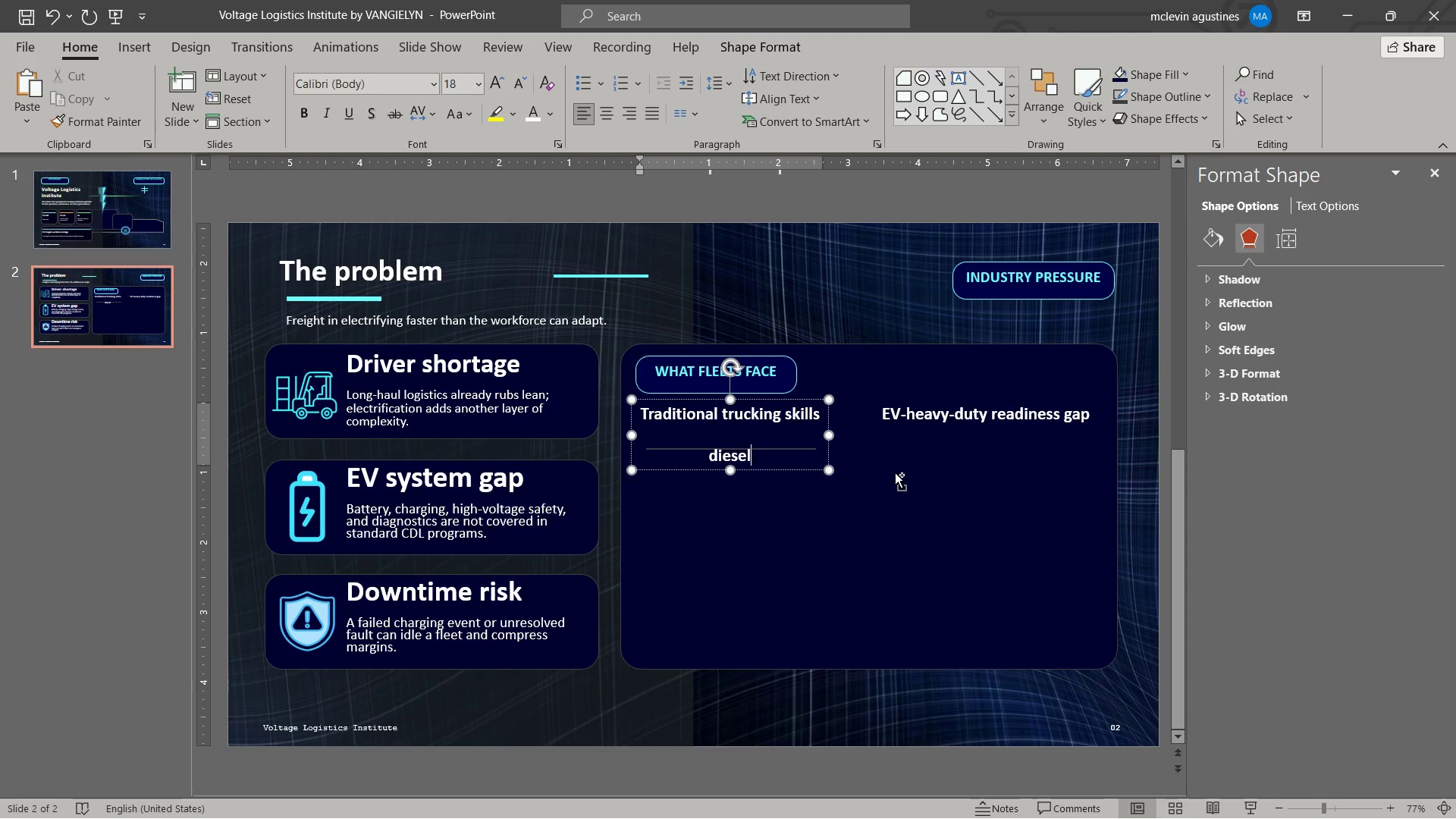 
key(Control+B)
 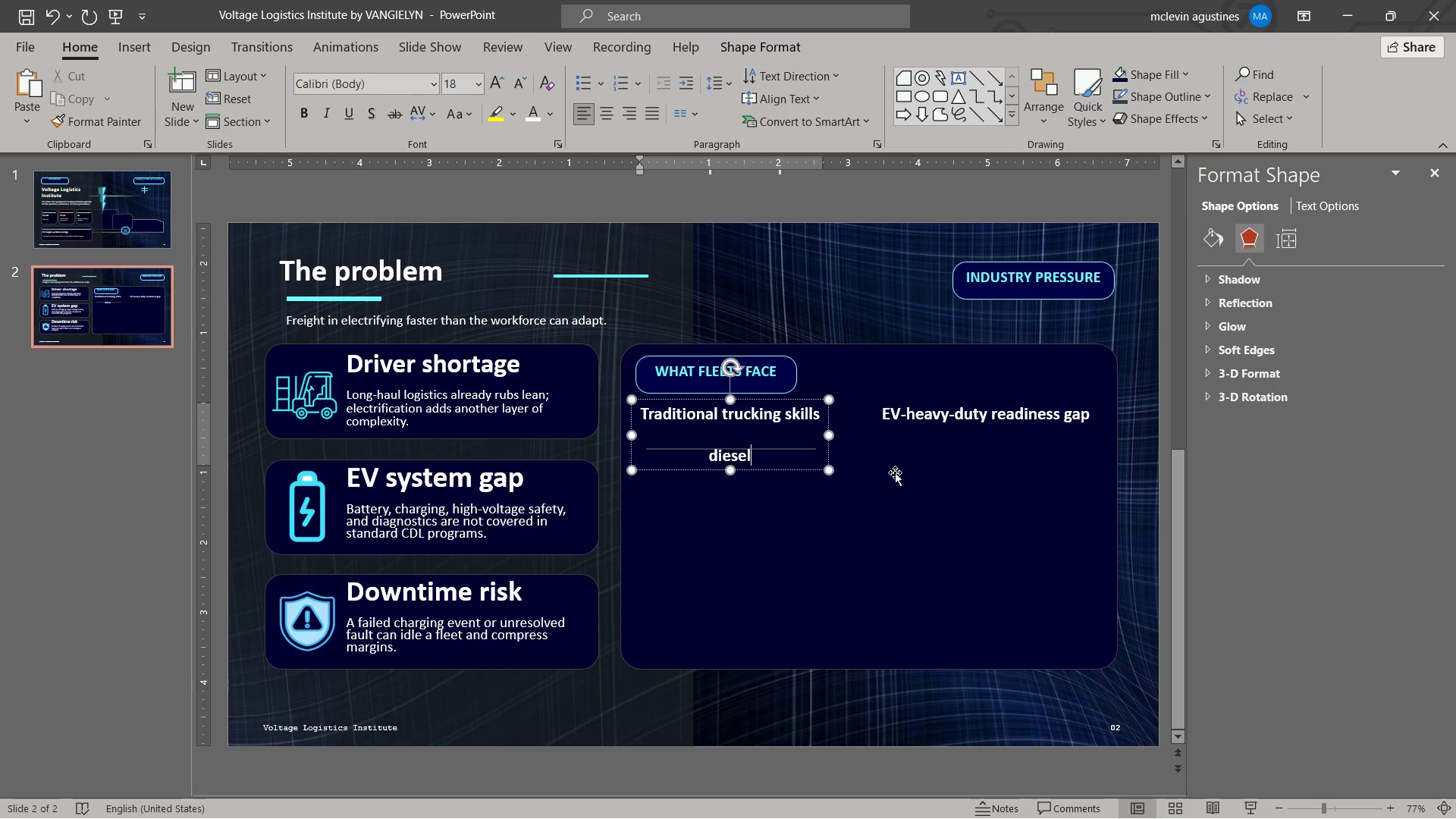 
key(Meta+Shift+ShiftLeft)
 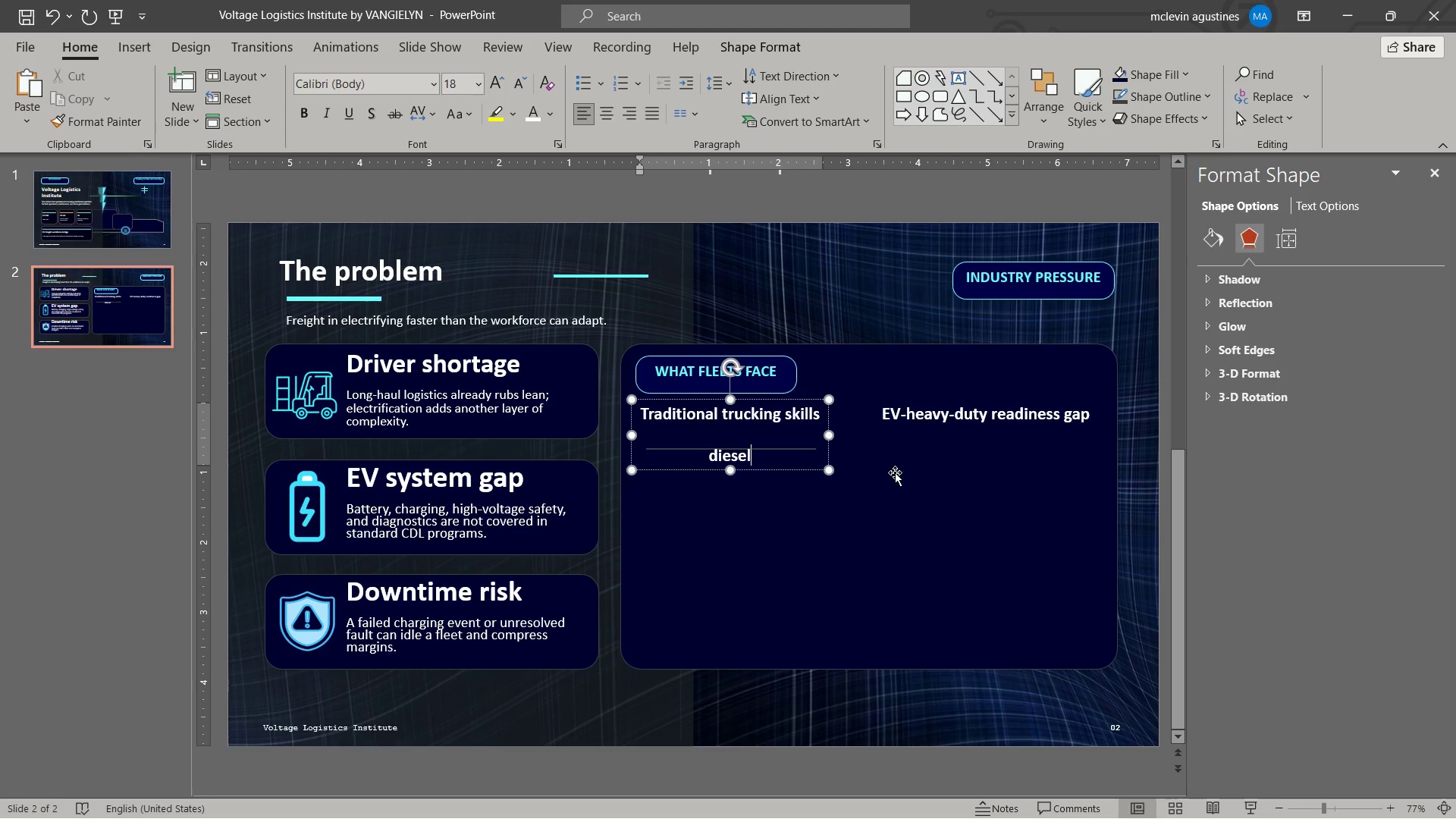 
key(Meta+MetaLeft)
 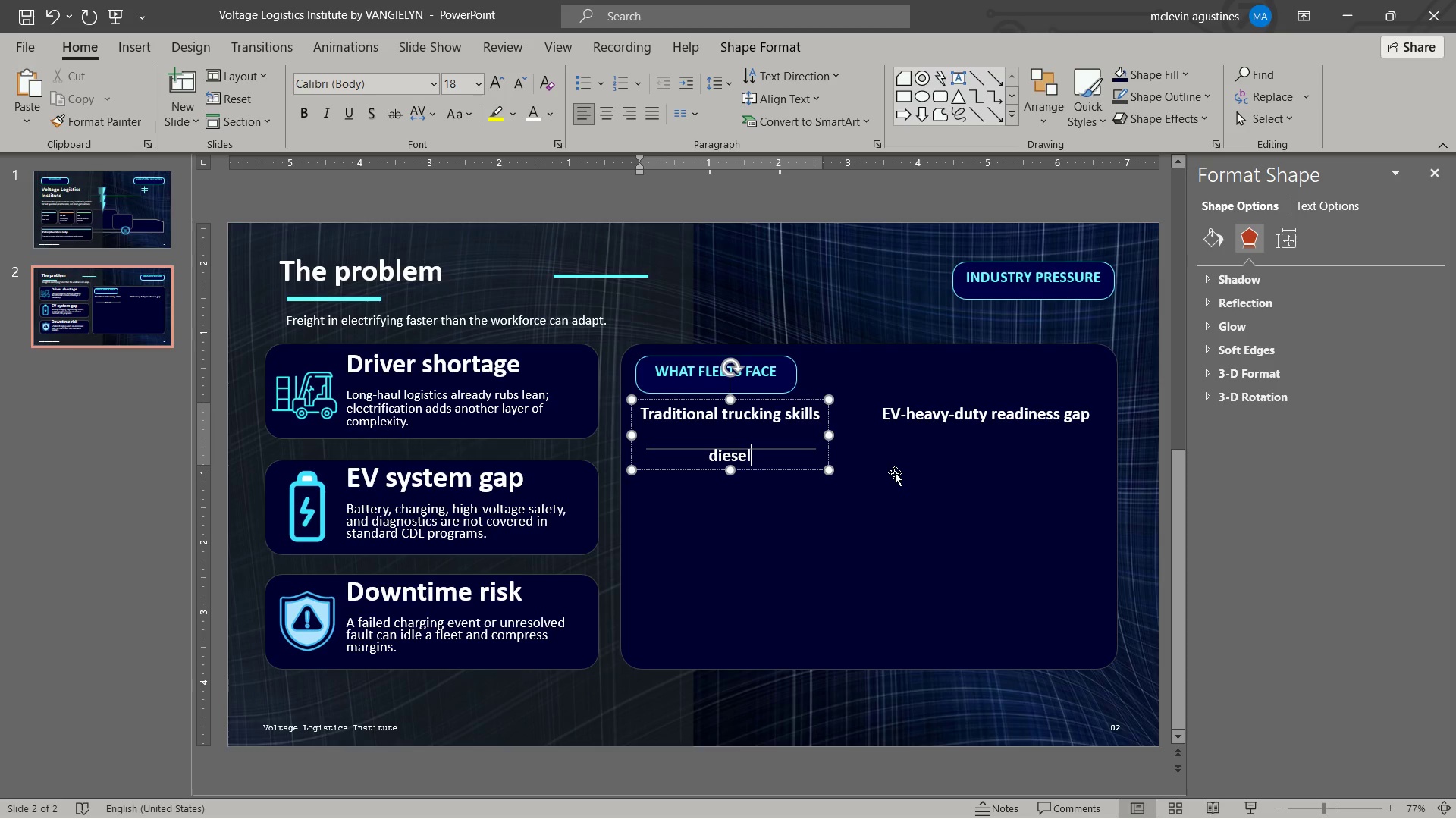 
key(Meta+Shift+F23)
 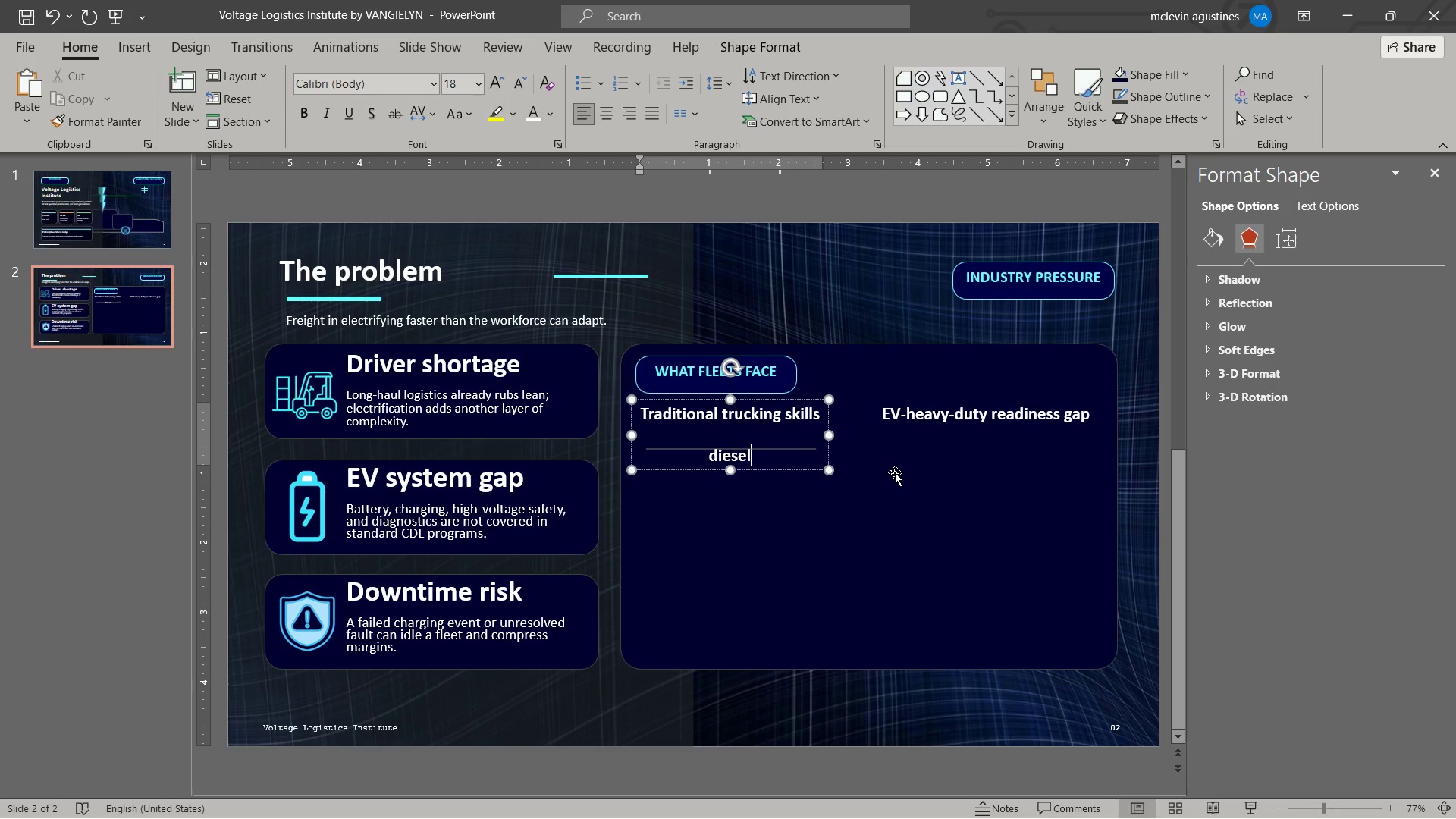 
key(ArrowLeft)
 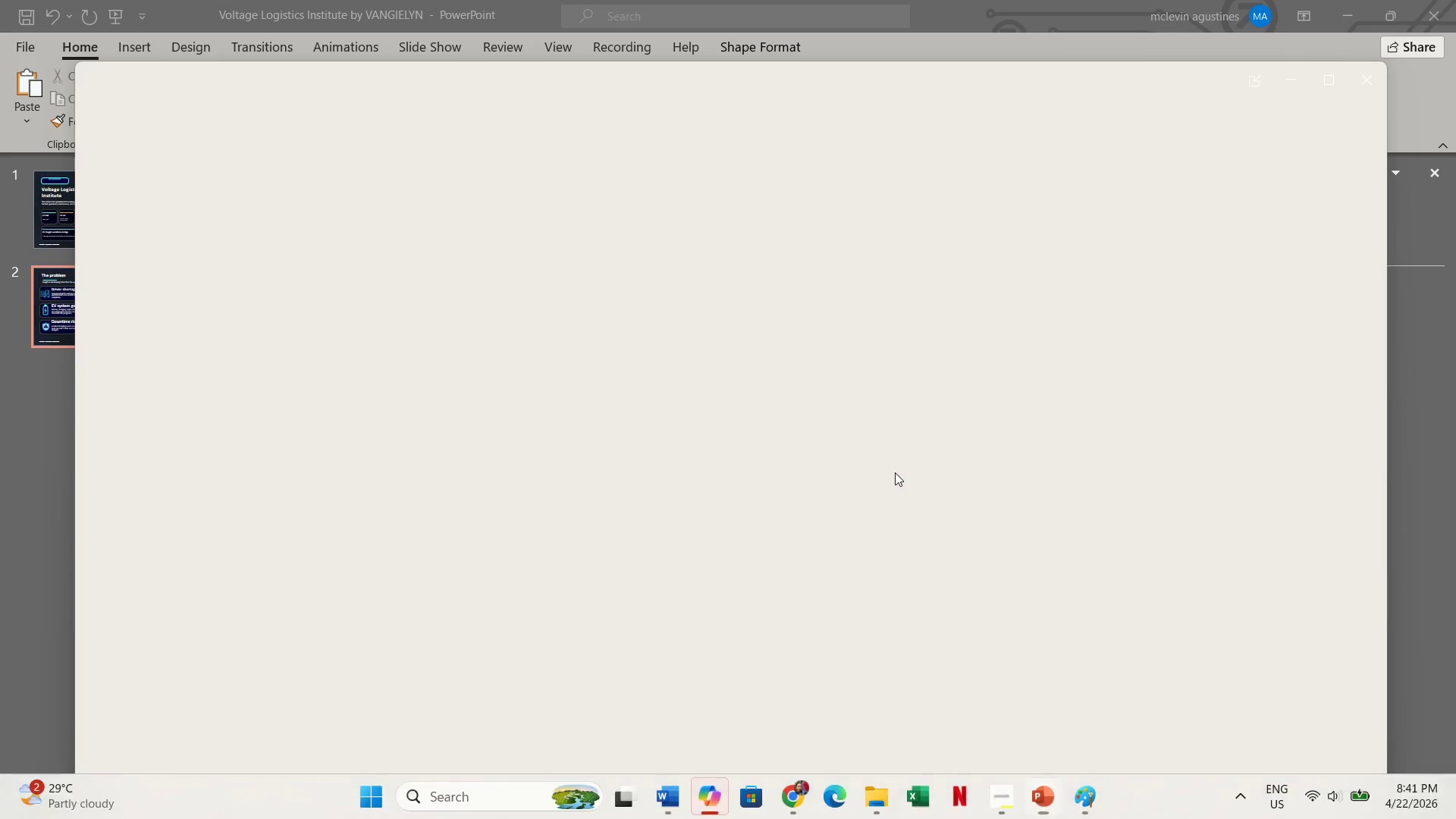 
key(Control+ControlLeft)
 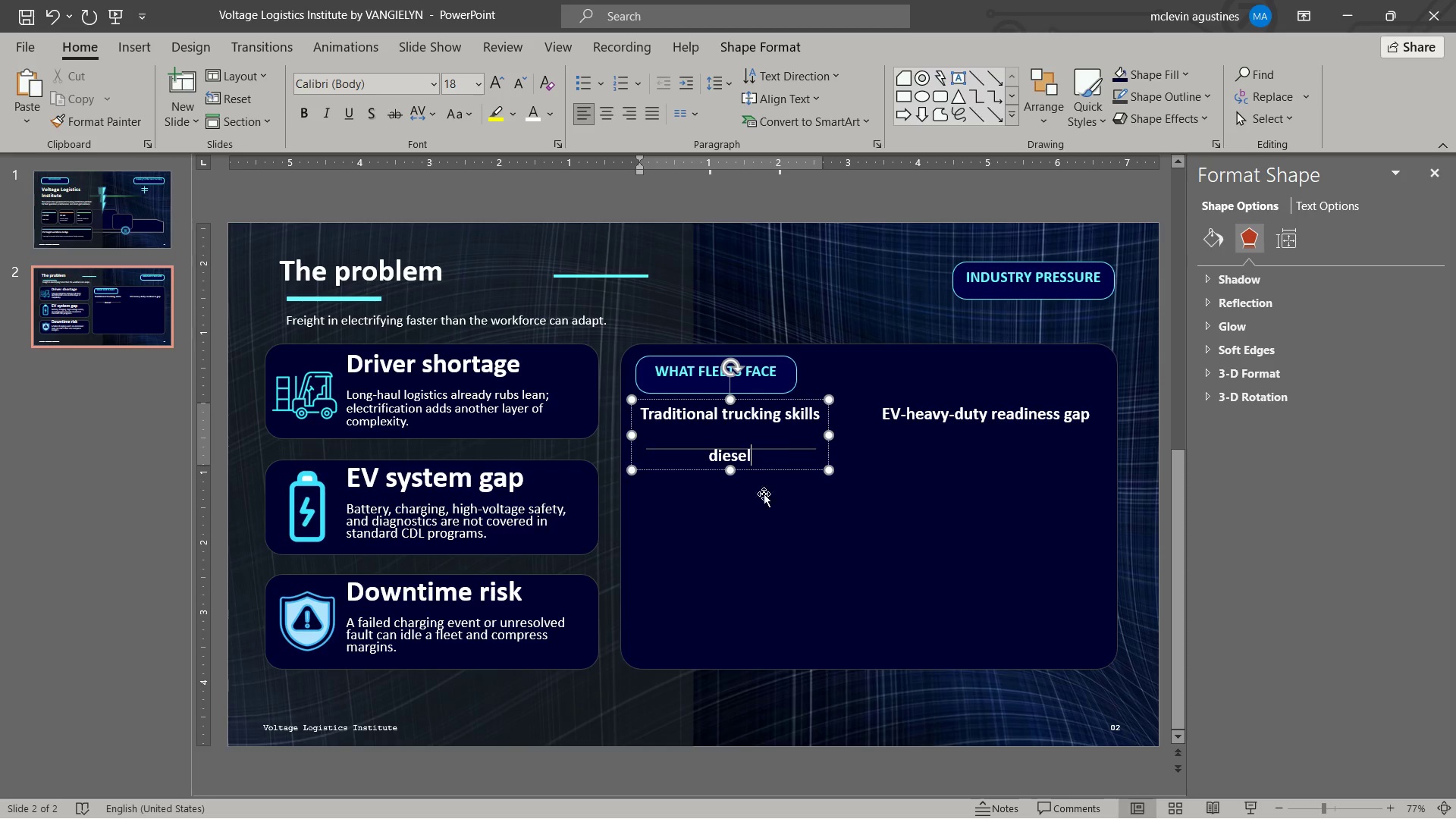 
key(ArrowLeft)
 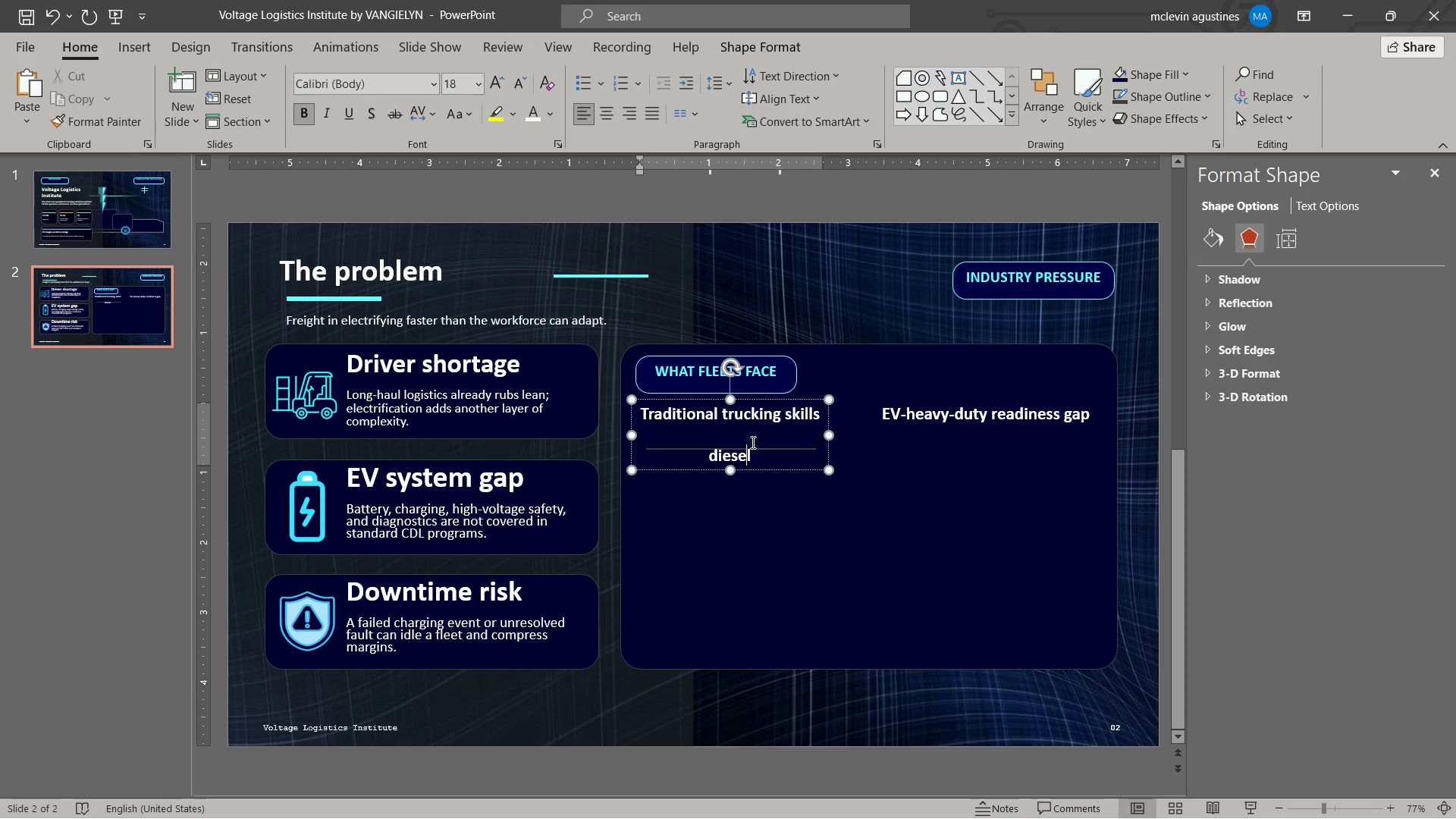 
key(Control+B)
 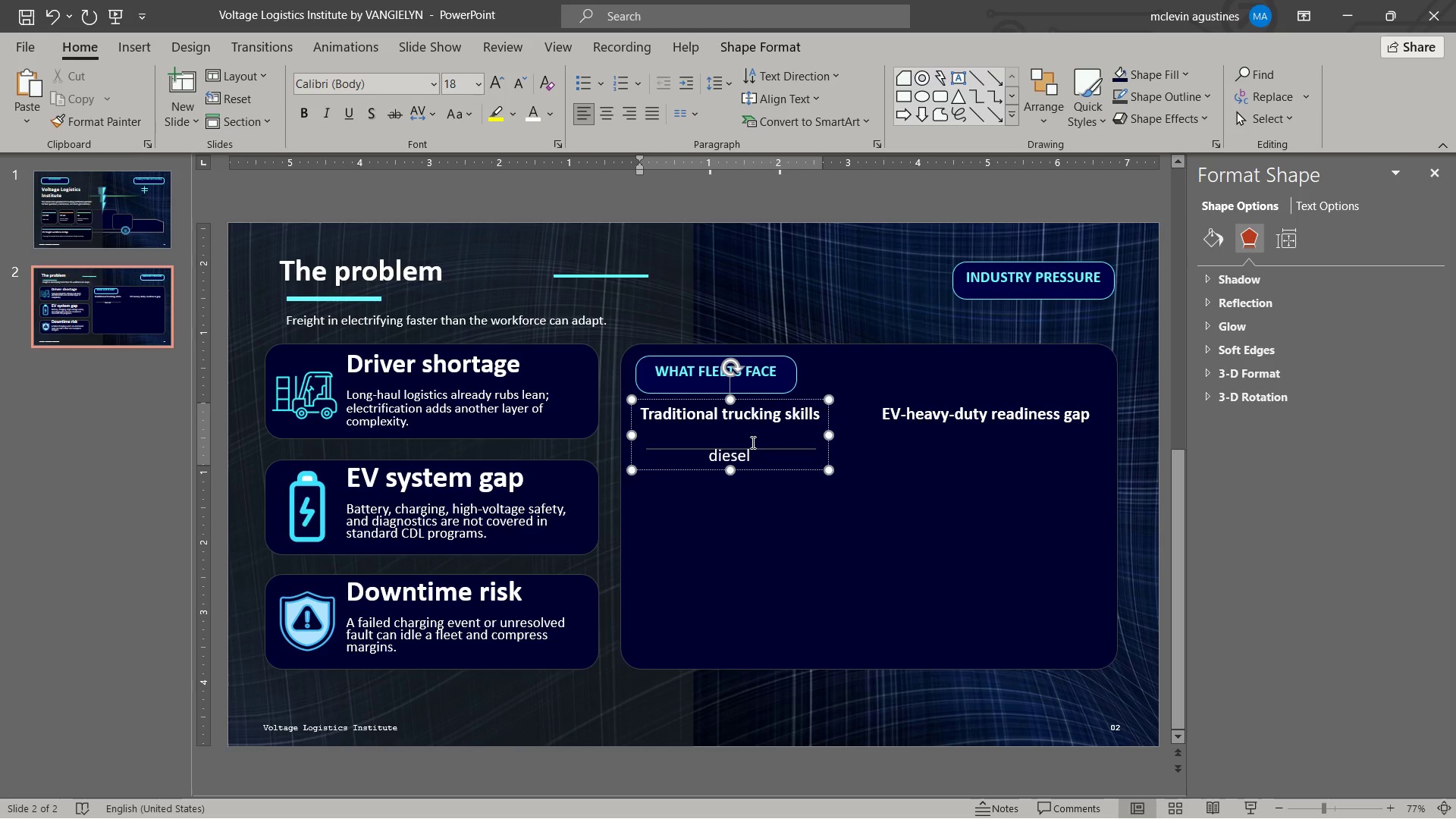 
key(Control+BracketLeft)
 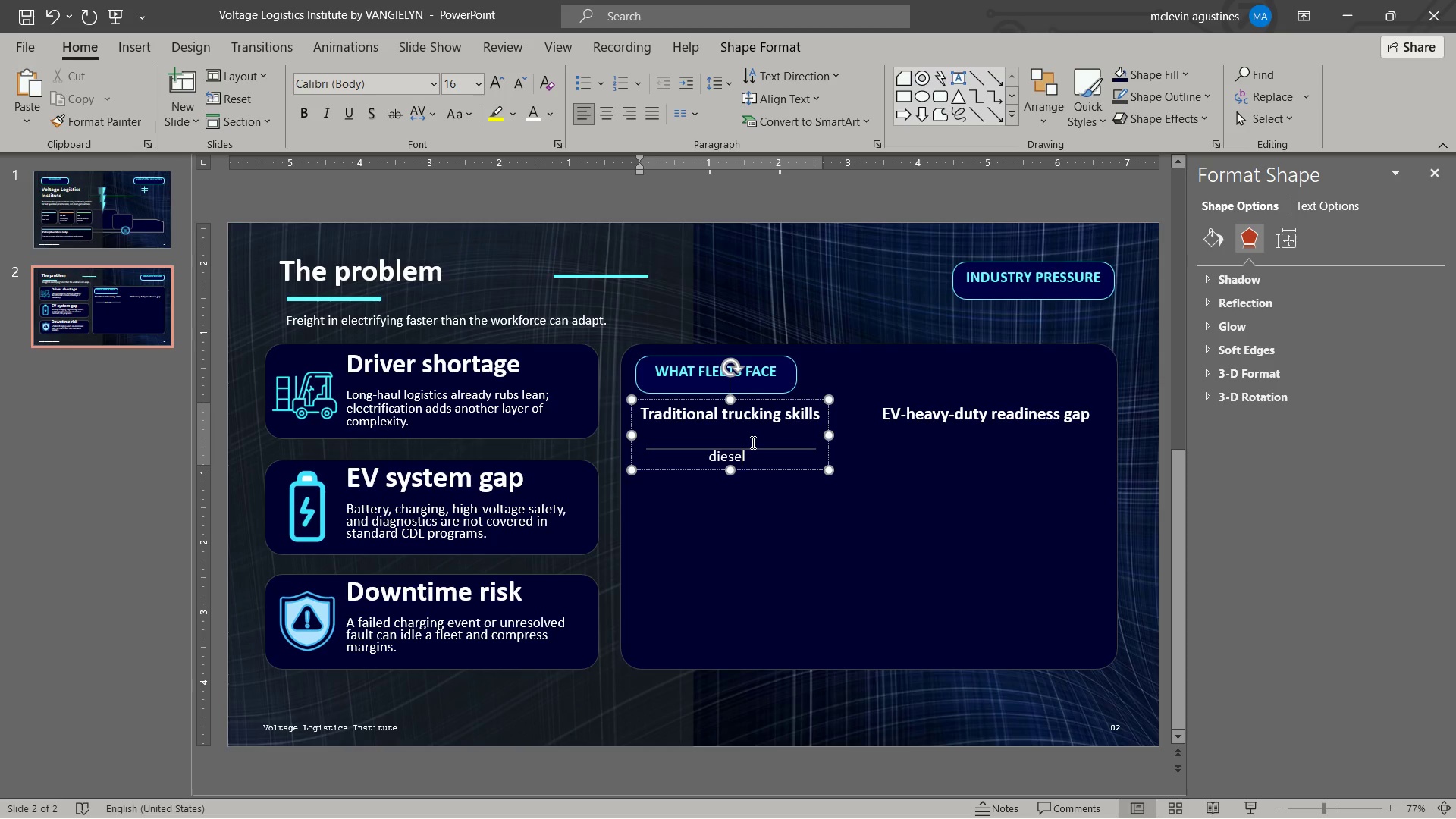 
key(Control+BracketLeft)
 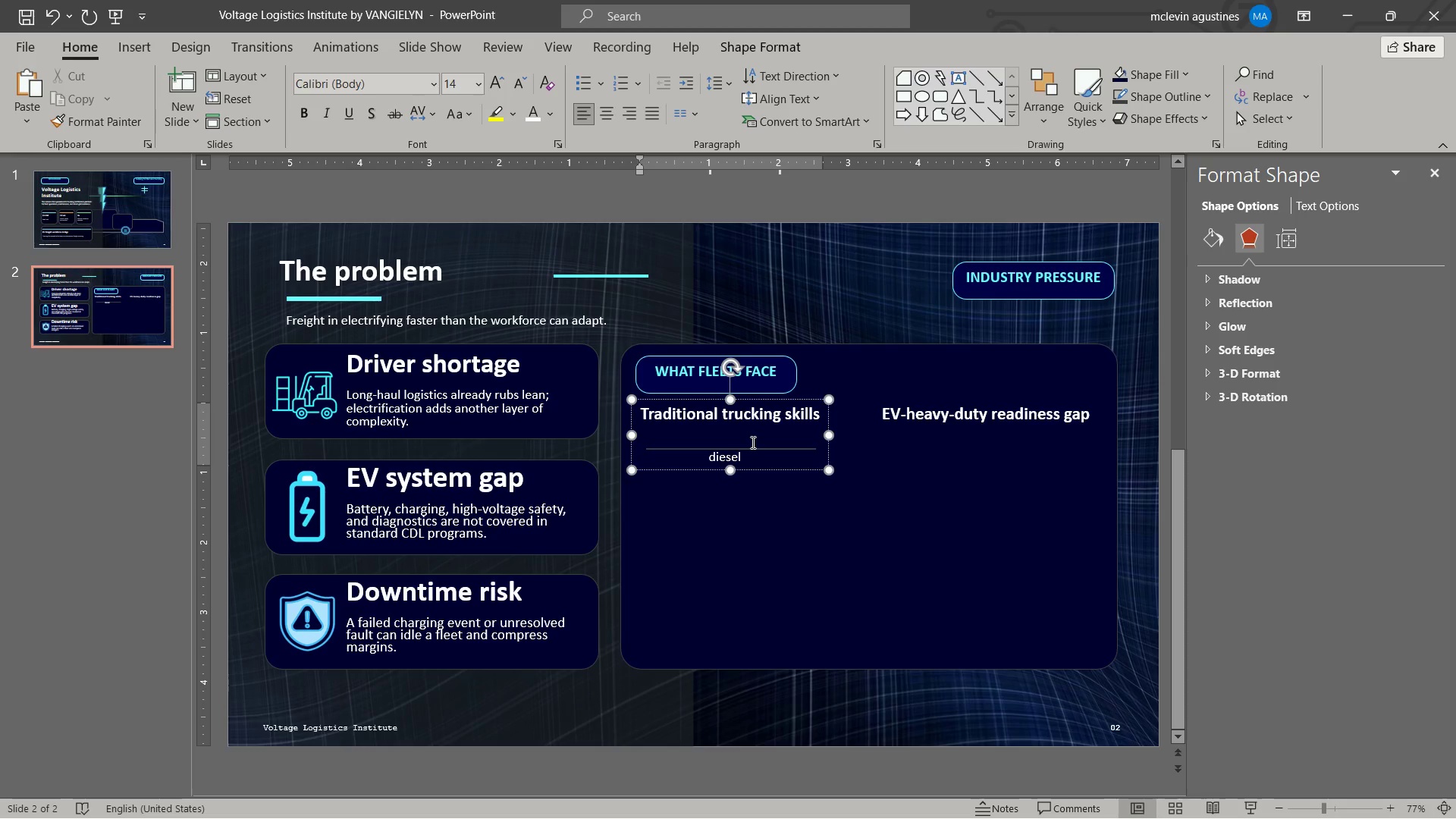 
key(ArrowRight)
 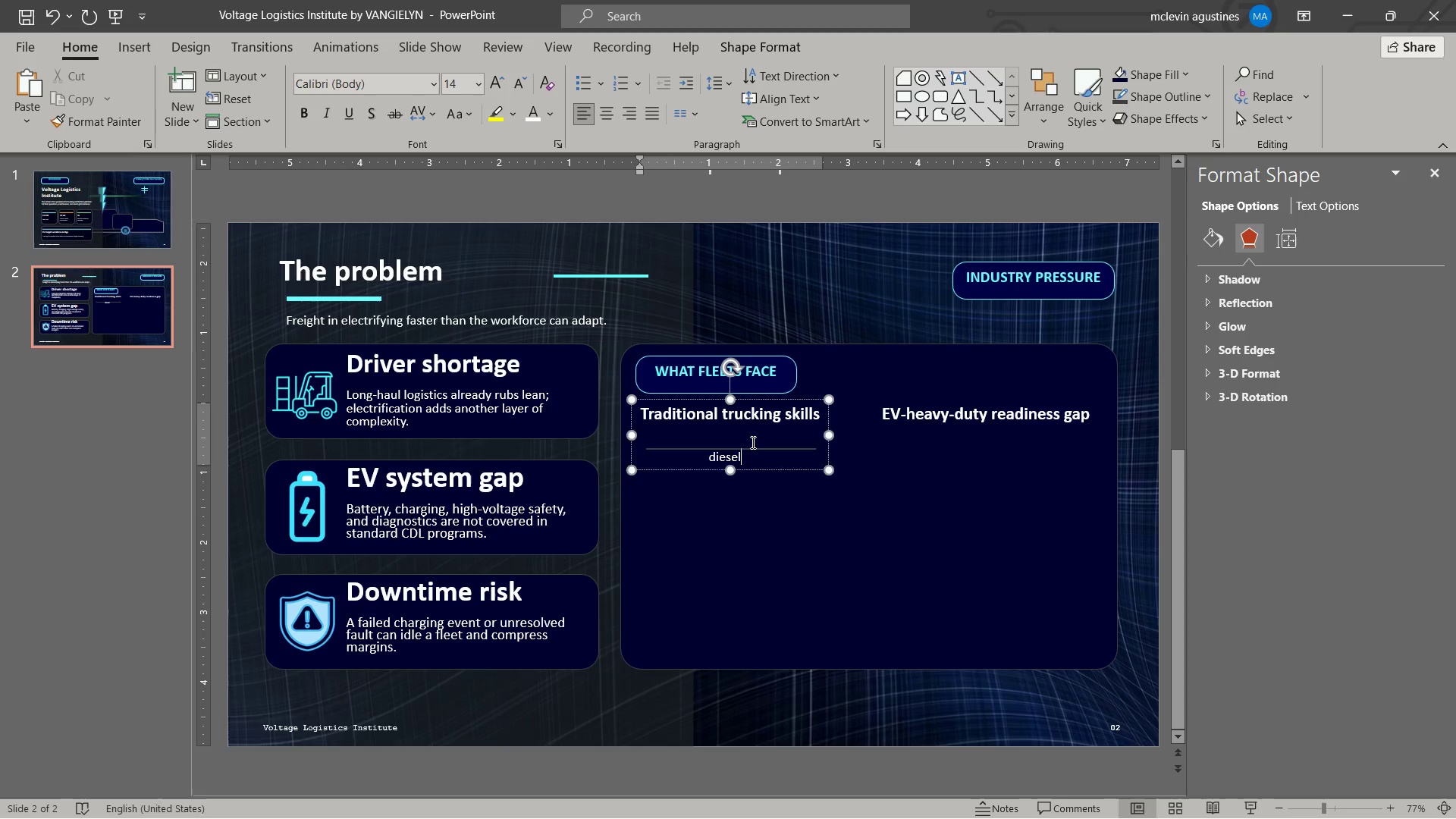 
key(Enter)
 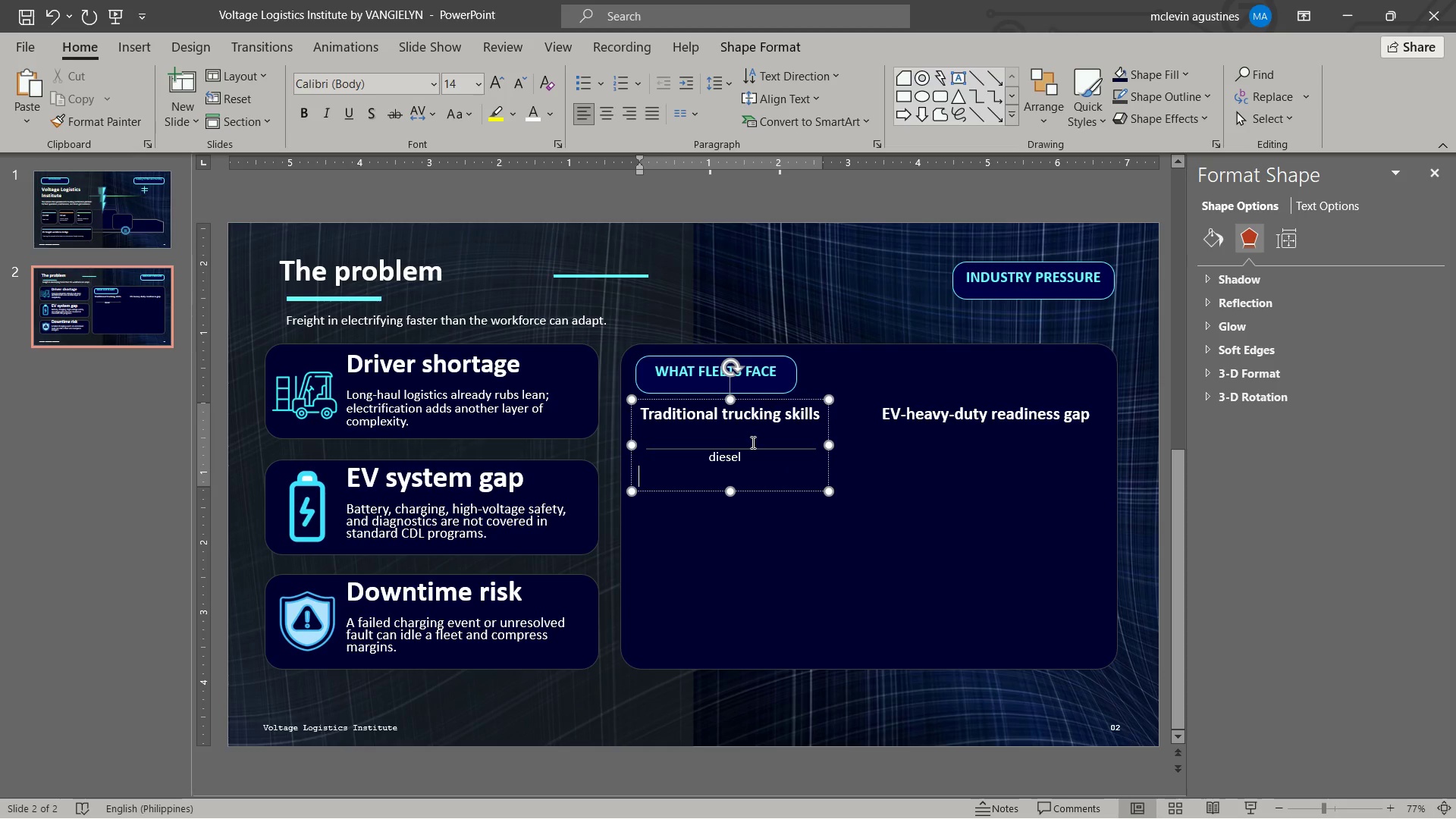 
key(Enter)
 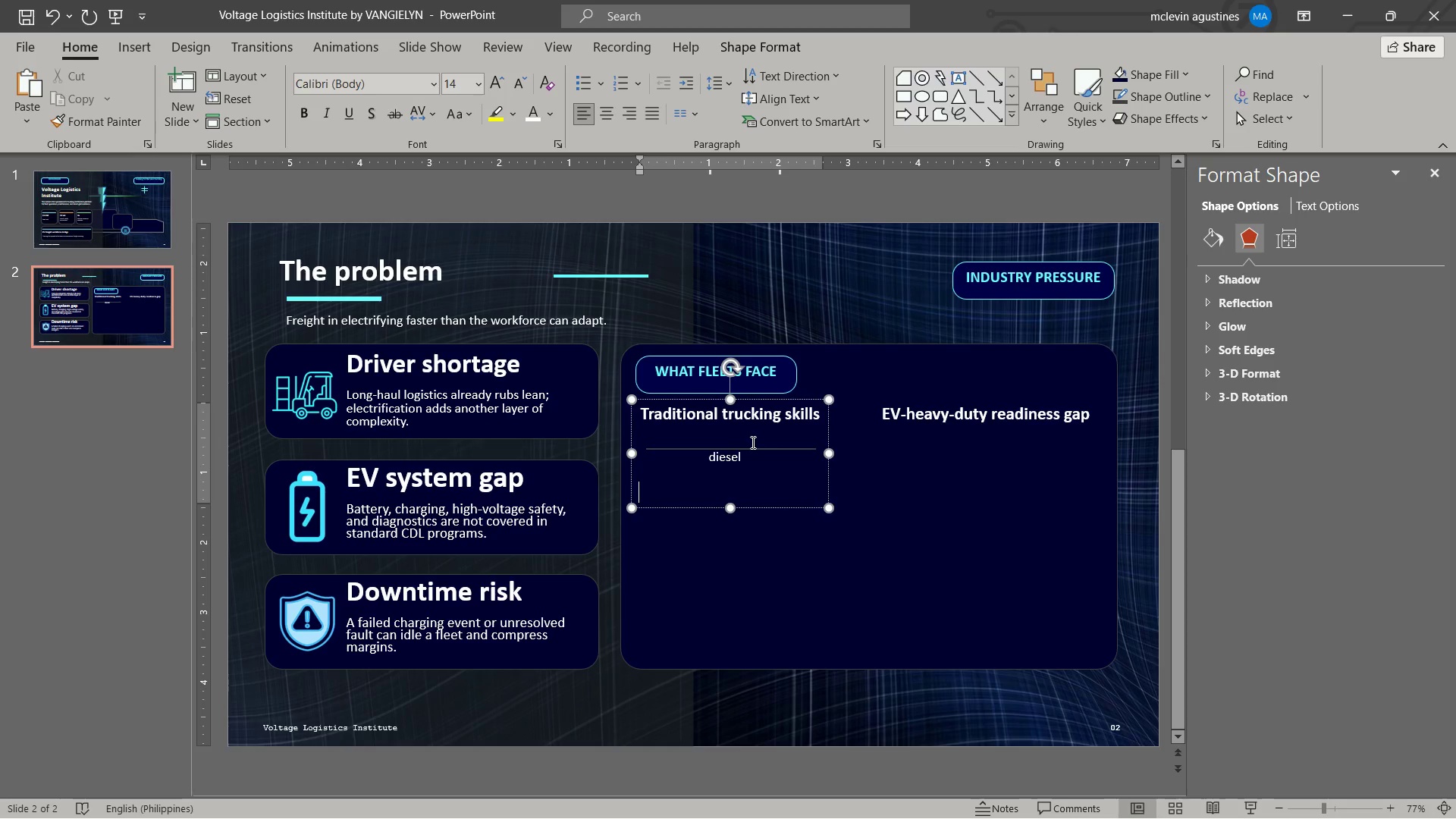 
key(ArrowUp)
 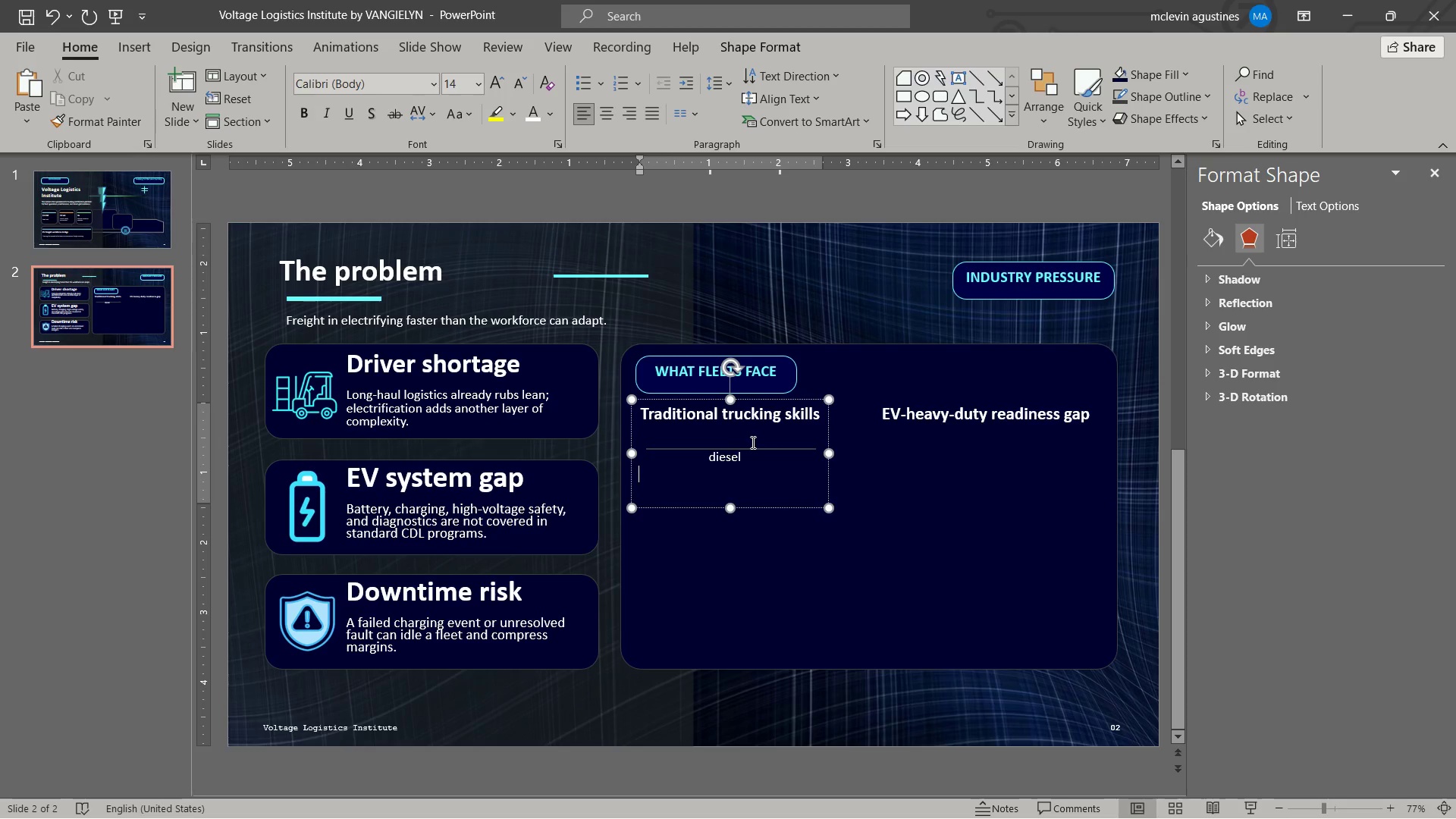 
key(ArrowUp)
 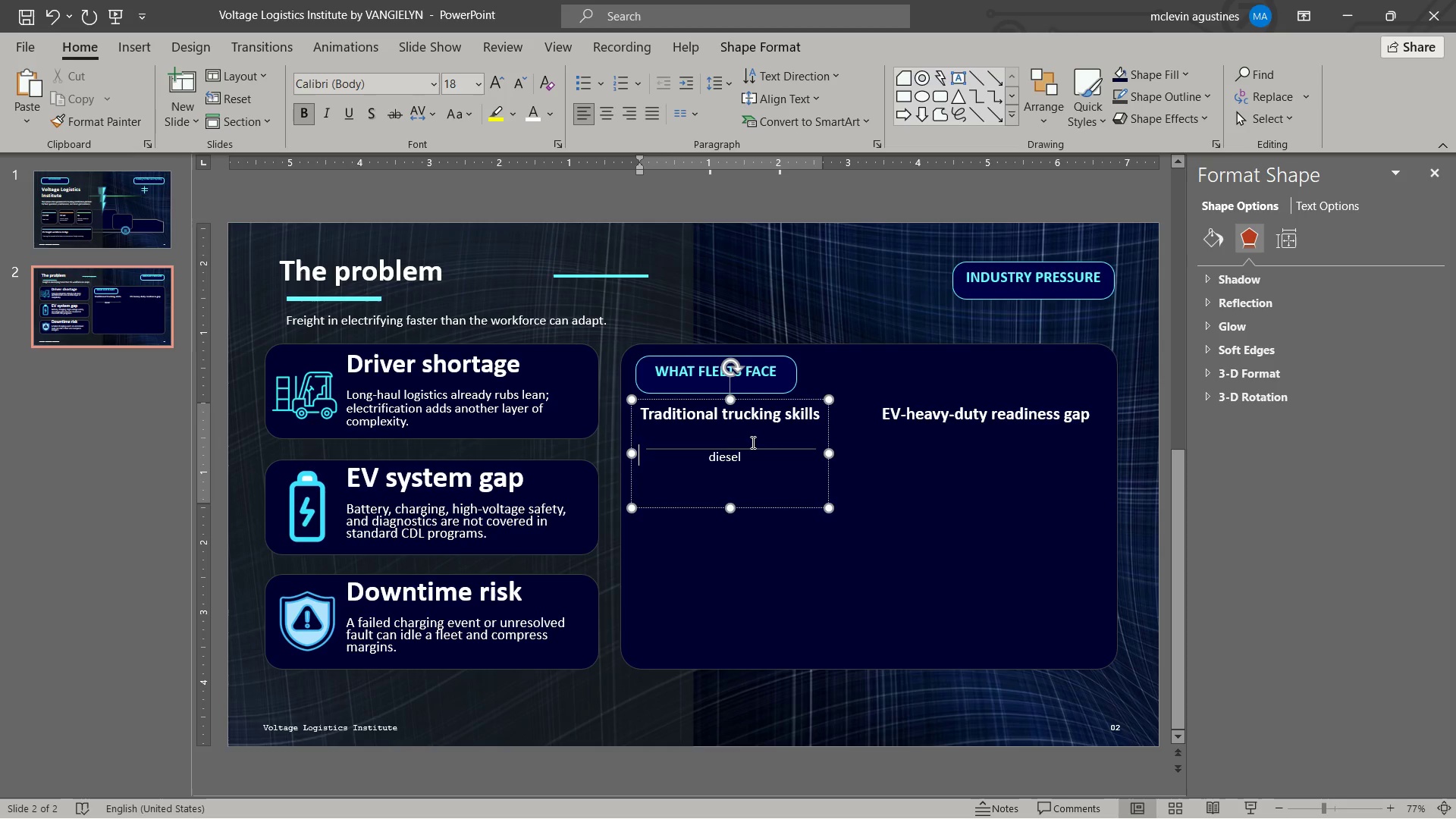 
key(Delete)
 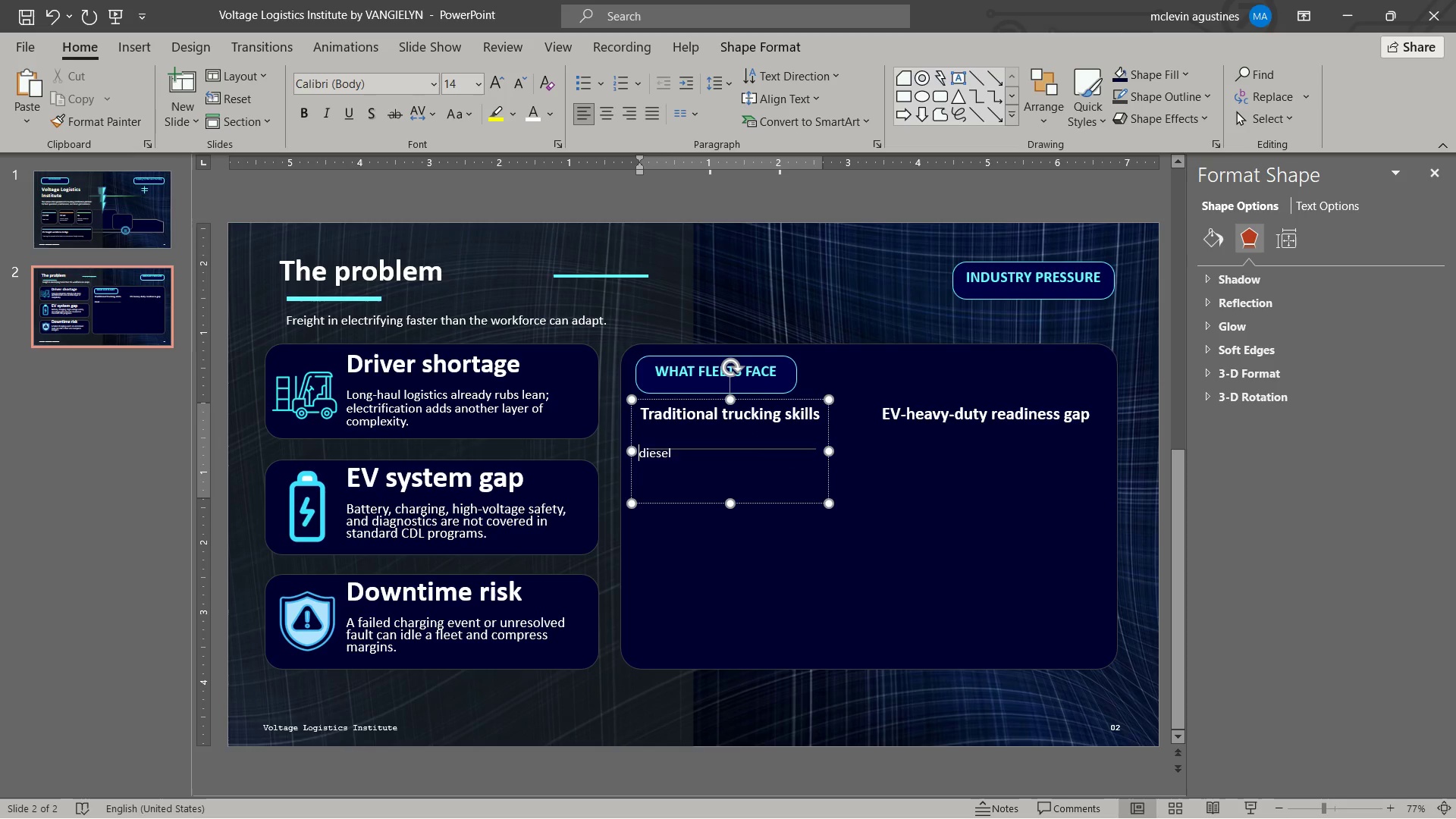 
key(Control+E)
 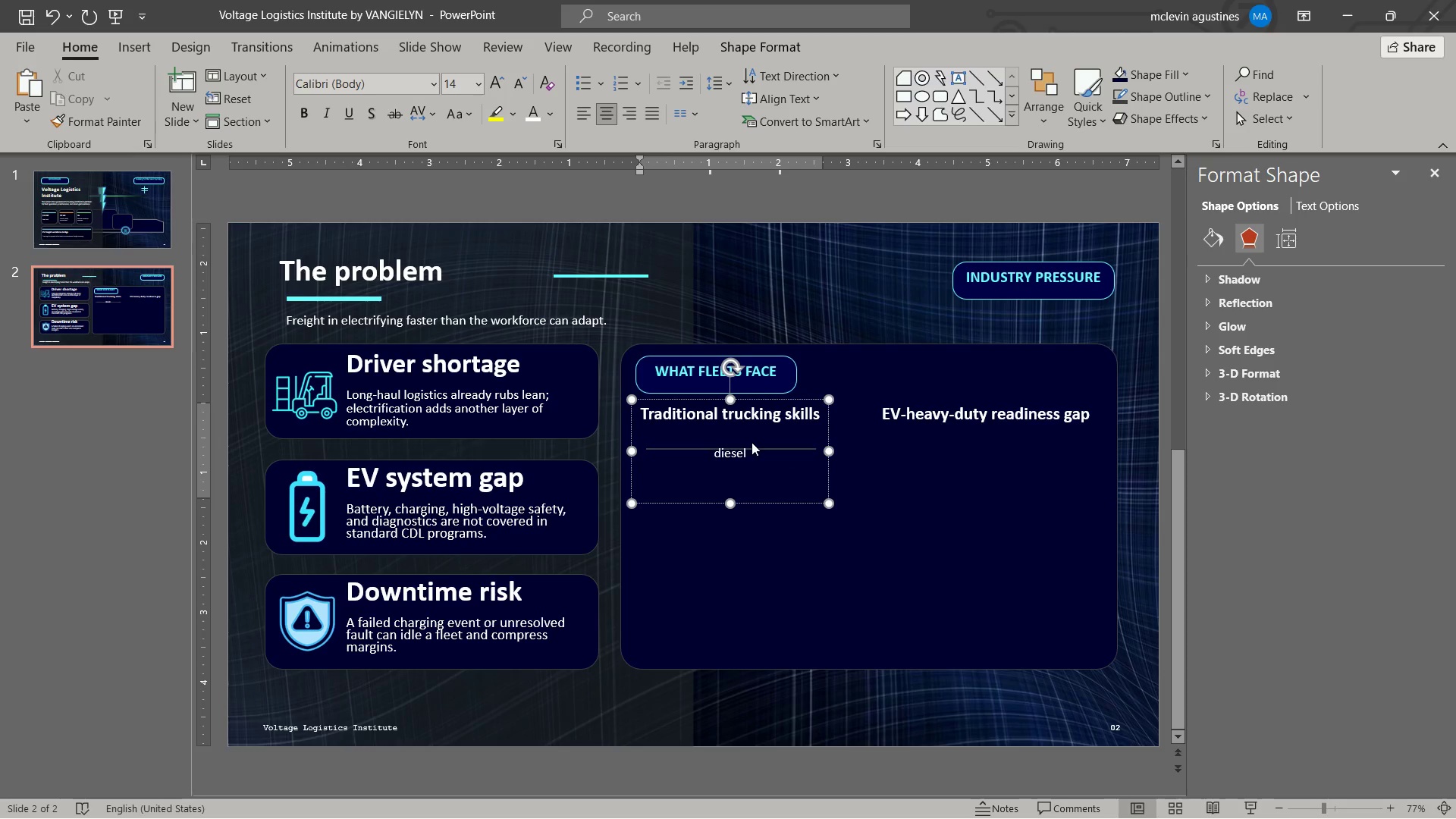 
key(ArrowDown)
 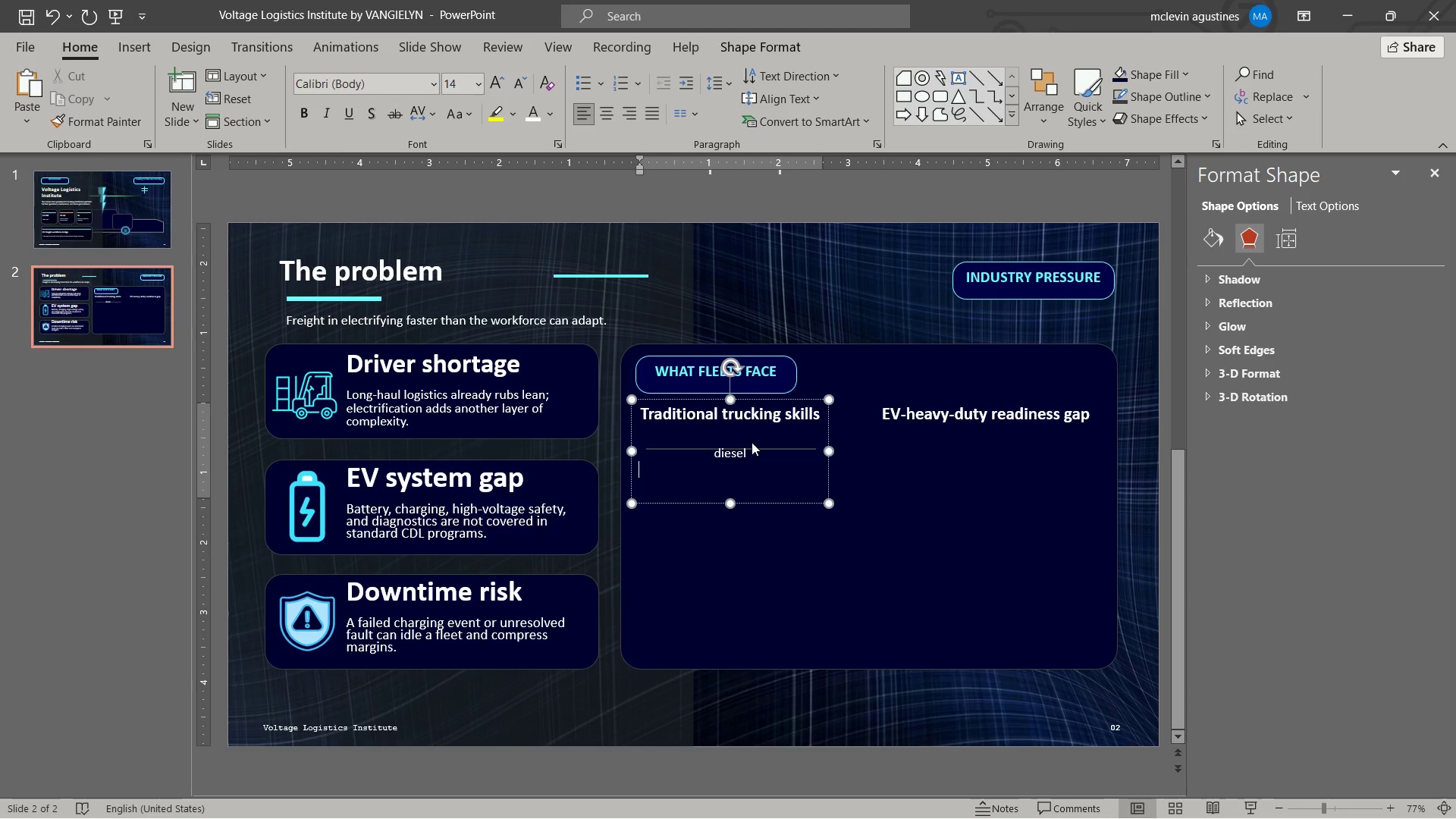 
key(ArrowDown)
 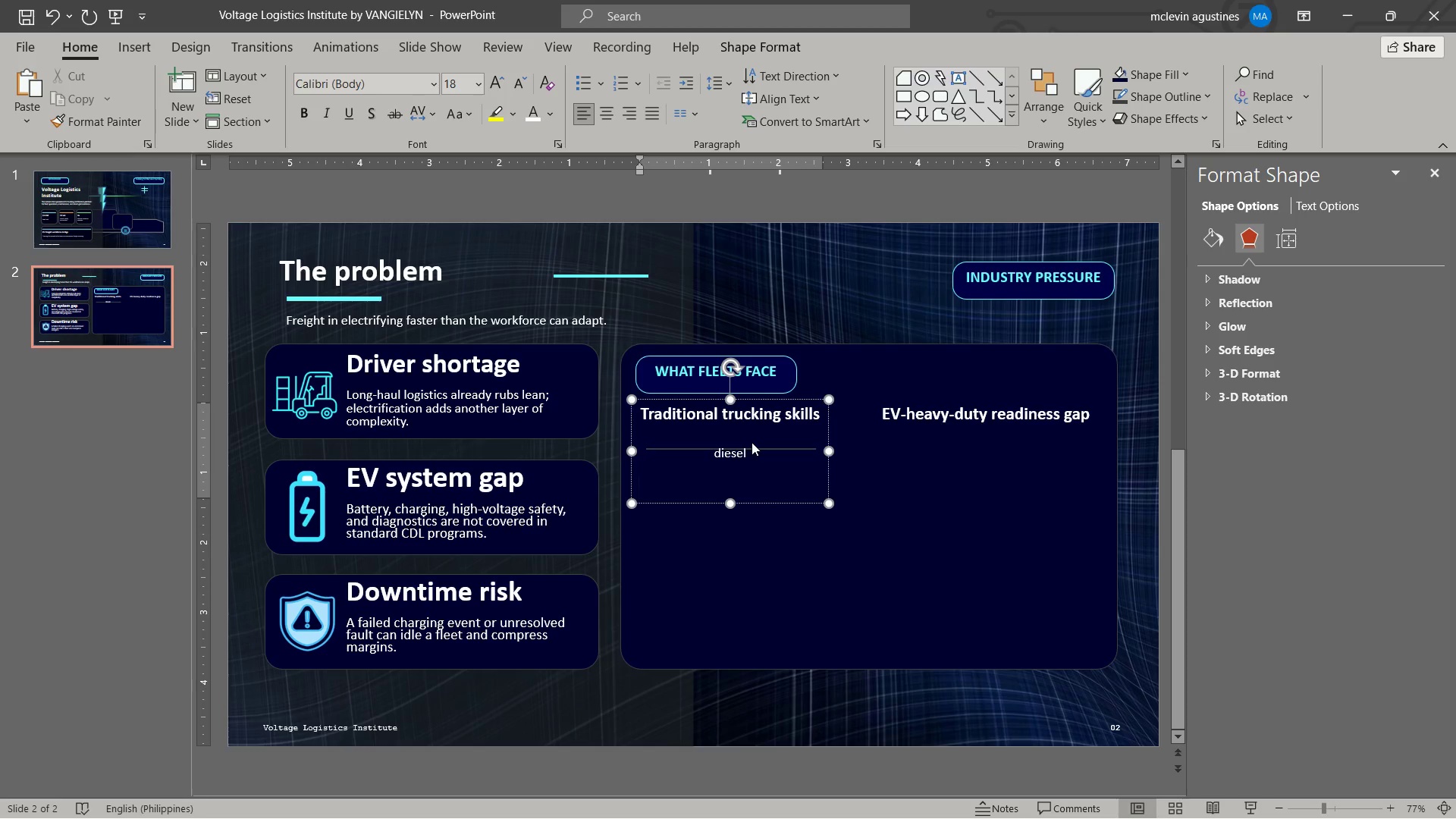 
key(Control+E)
 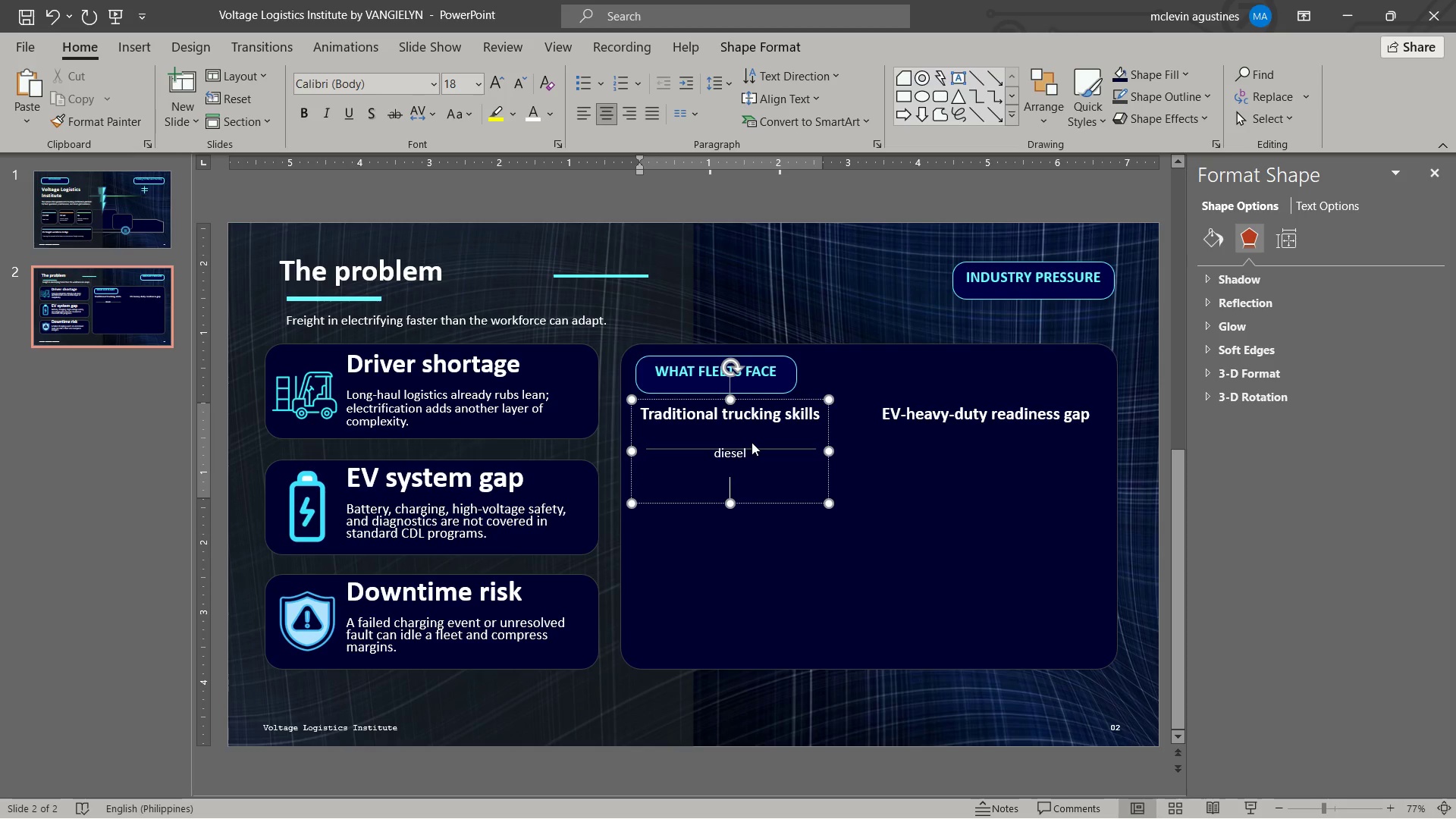 
type(mechanical)
 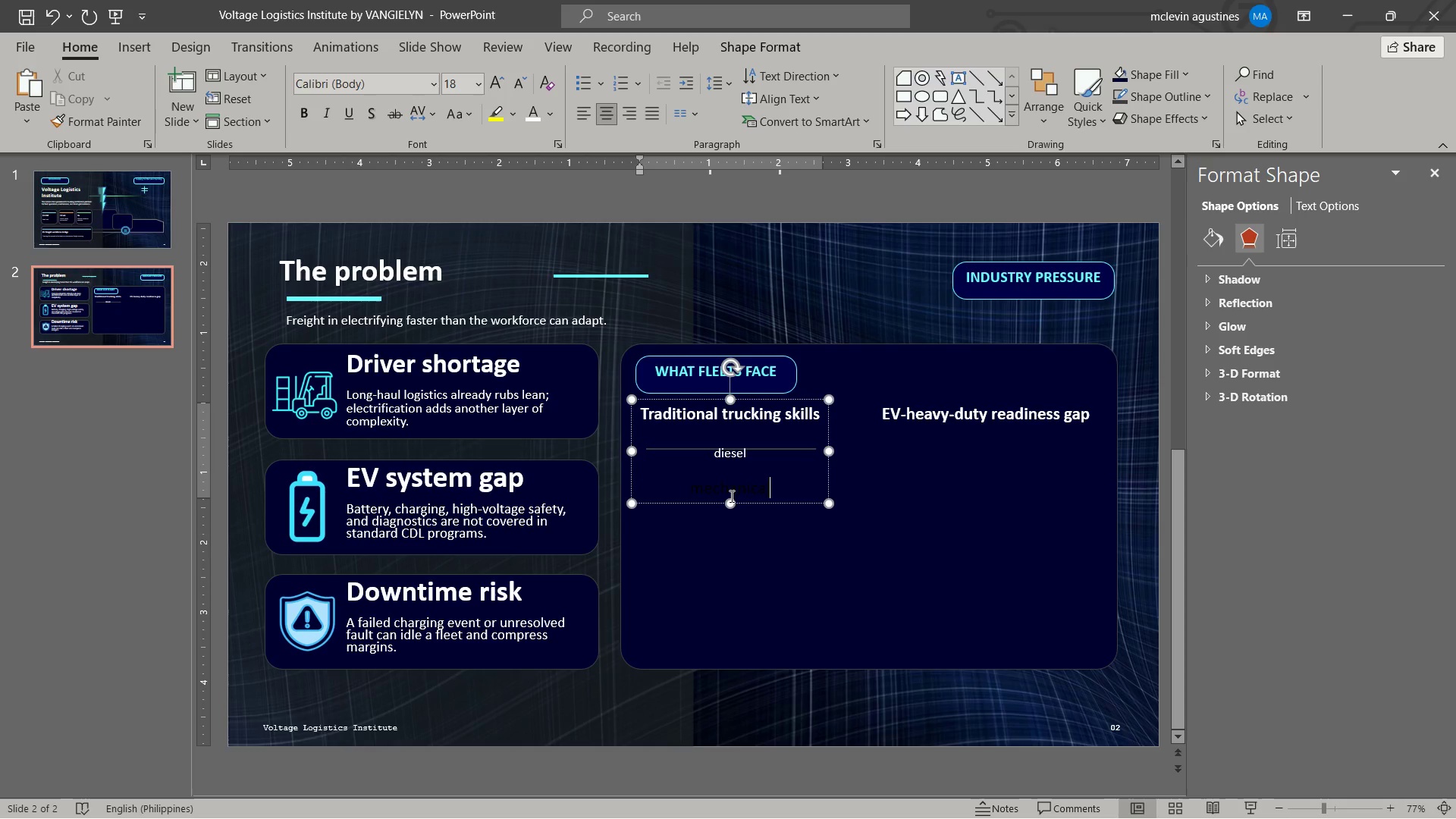 
left_click([746, 490])
 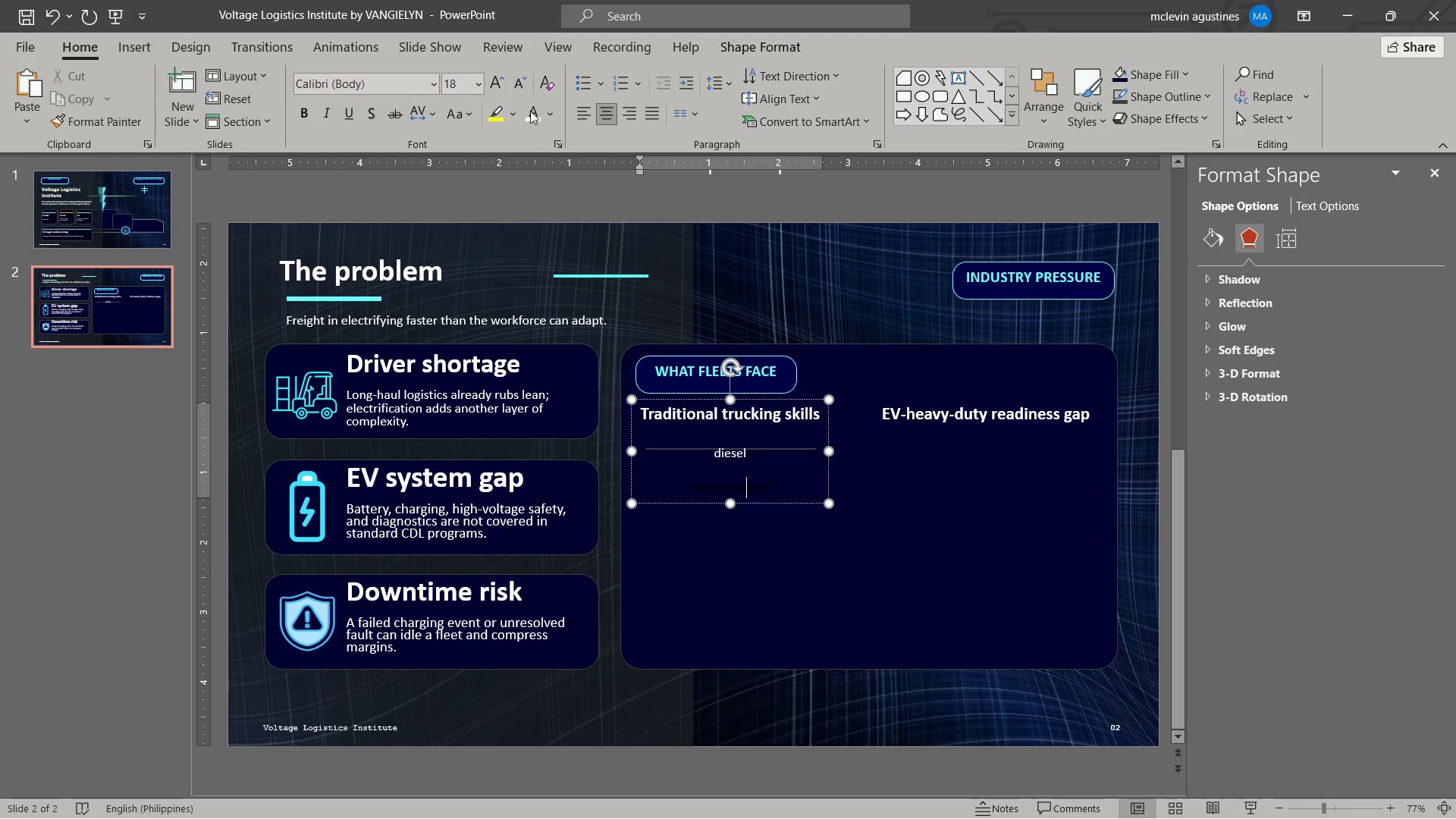 
left_click([536, 110])
 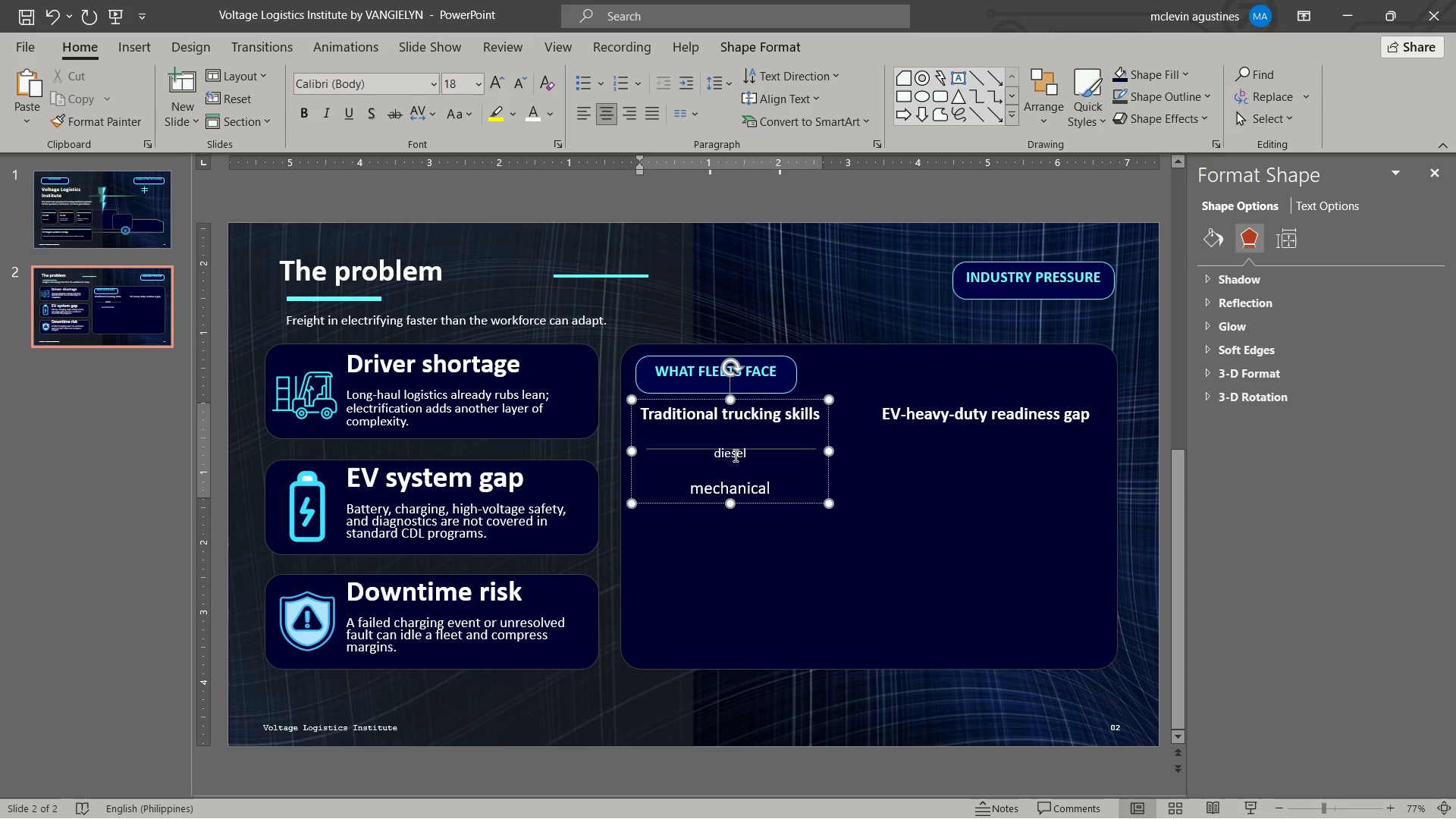 
left_click([734, 455])
 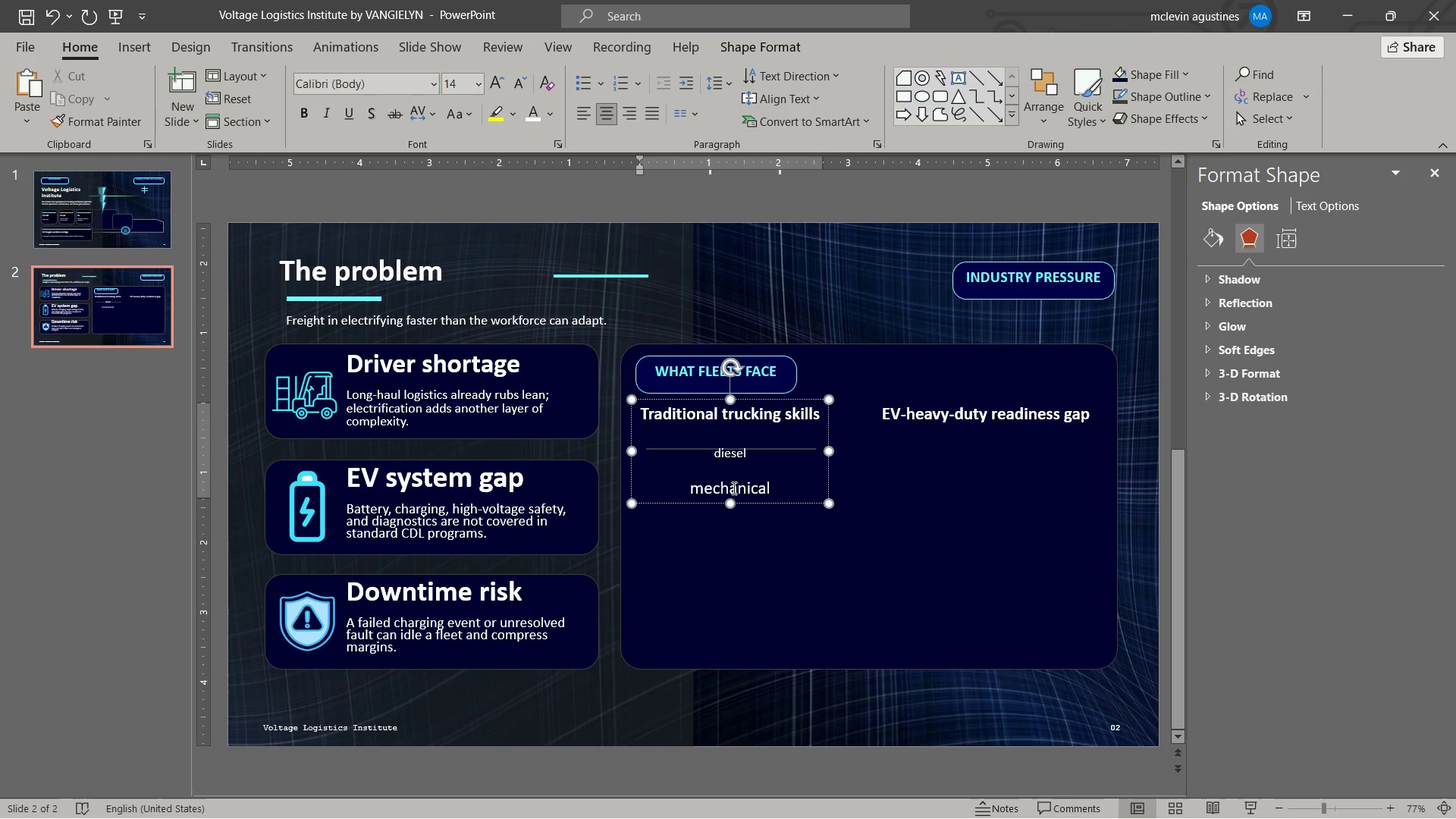 
left_click([733, 491])
 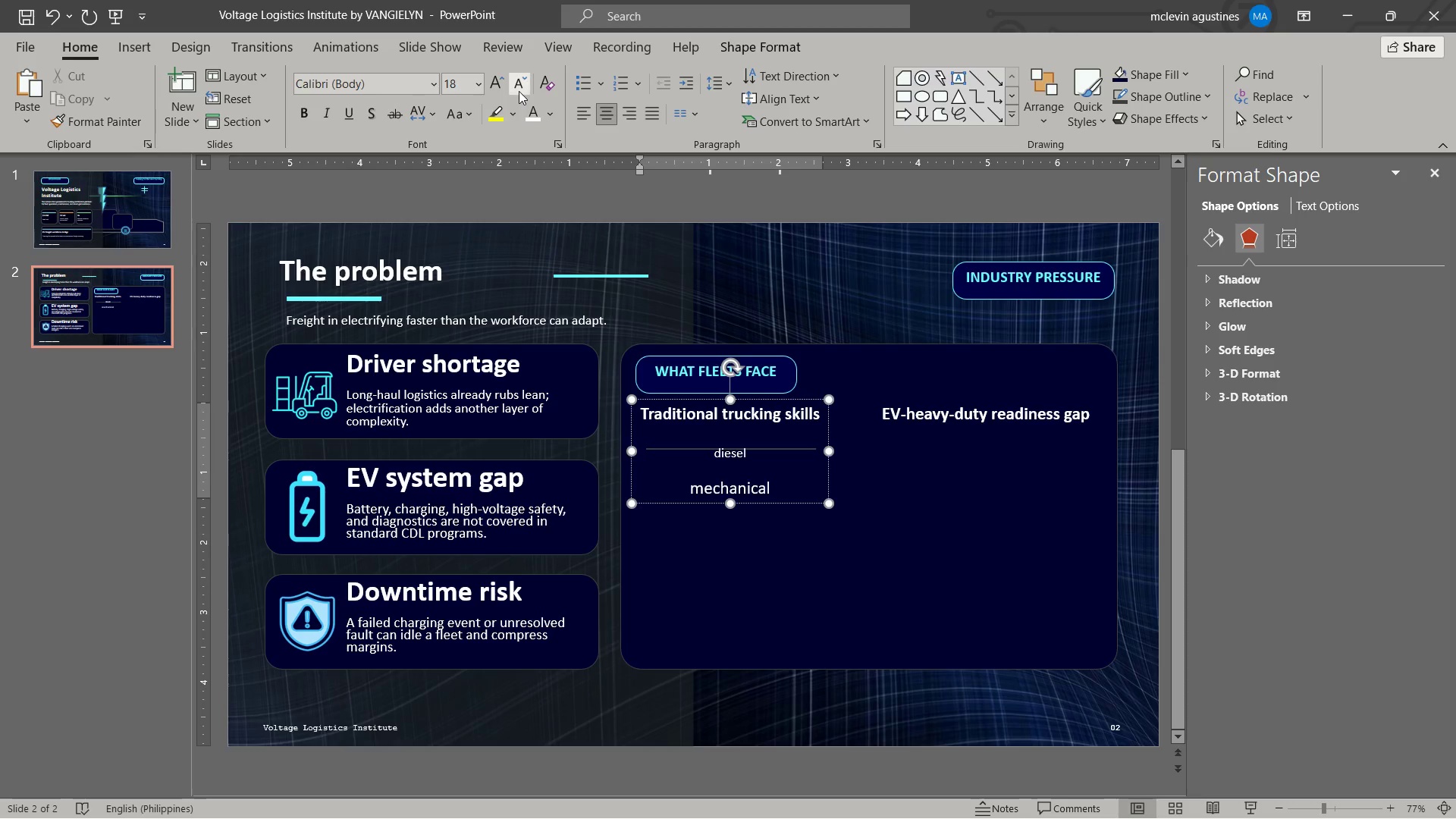 
double_click([519, 91])
 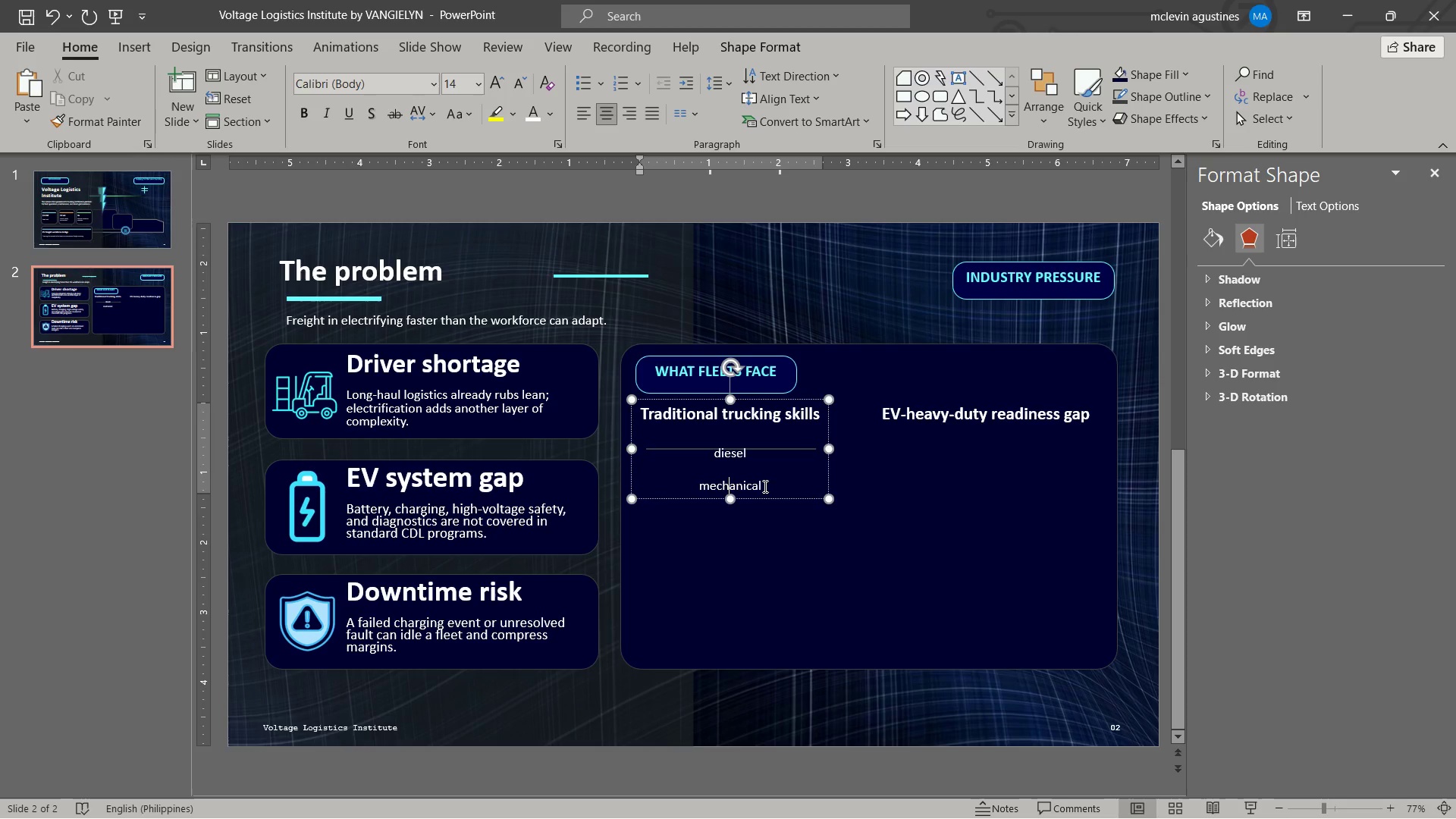 
left_click([764, 486])
 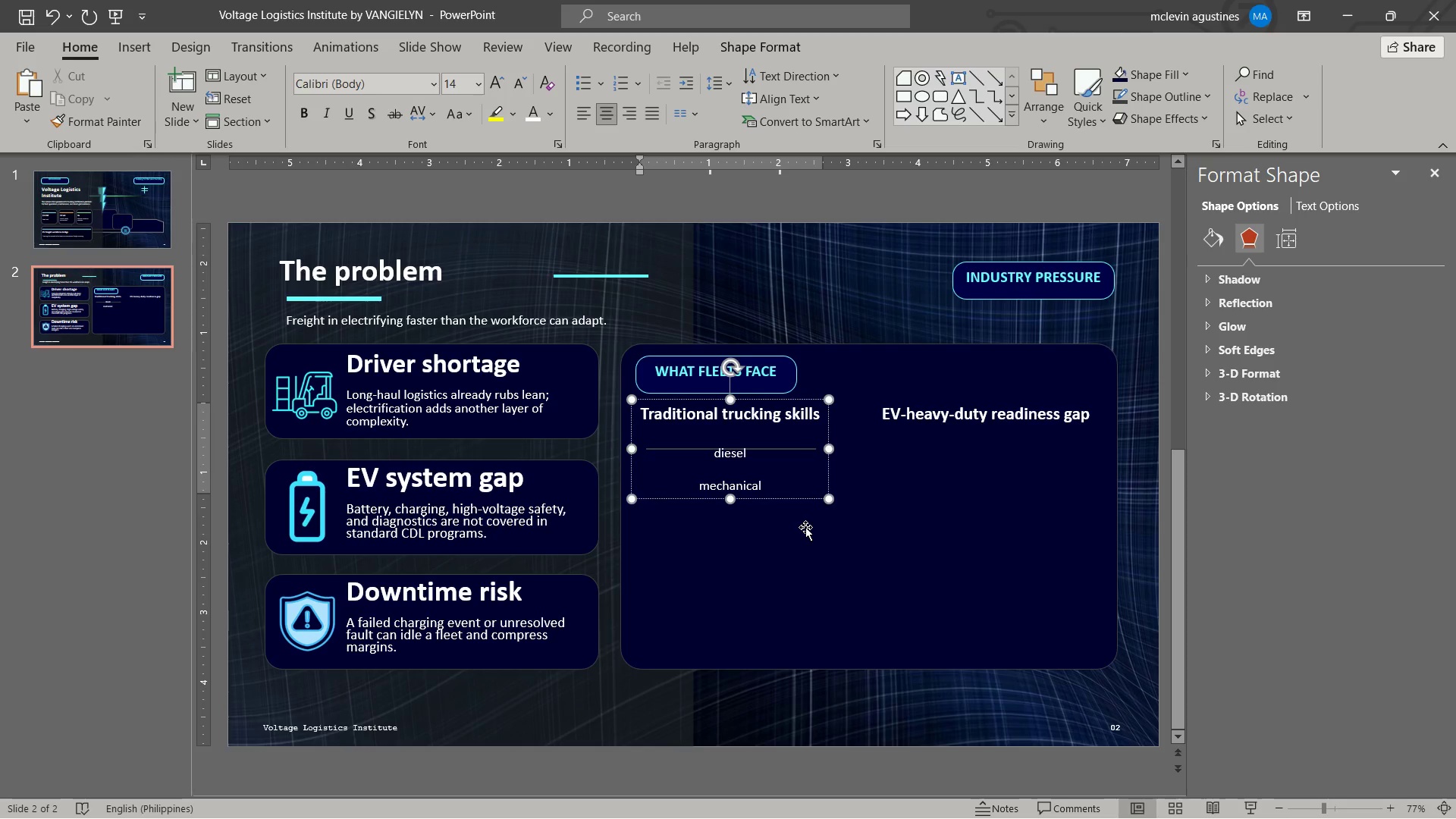 
type( maintenance)
 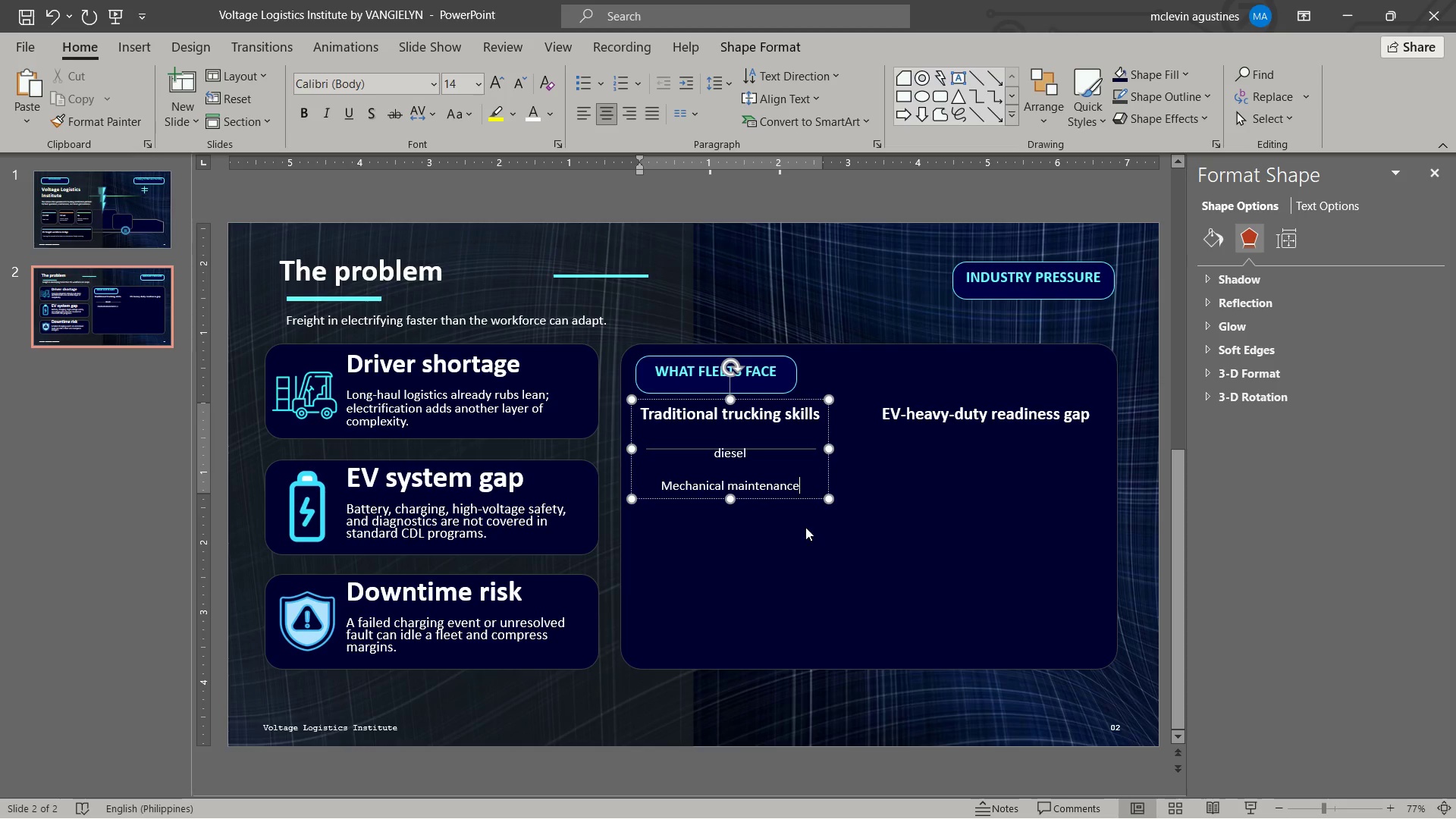 
key(Control+Meta+MetaLeft)
 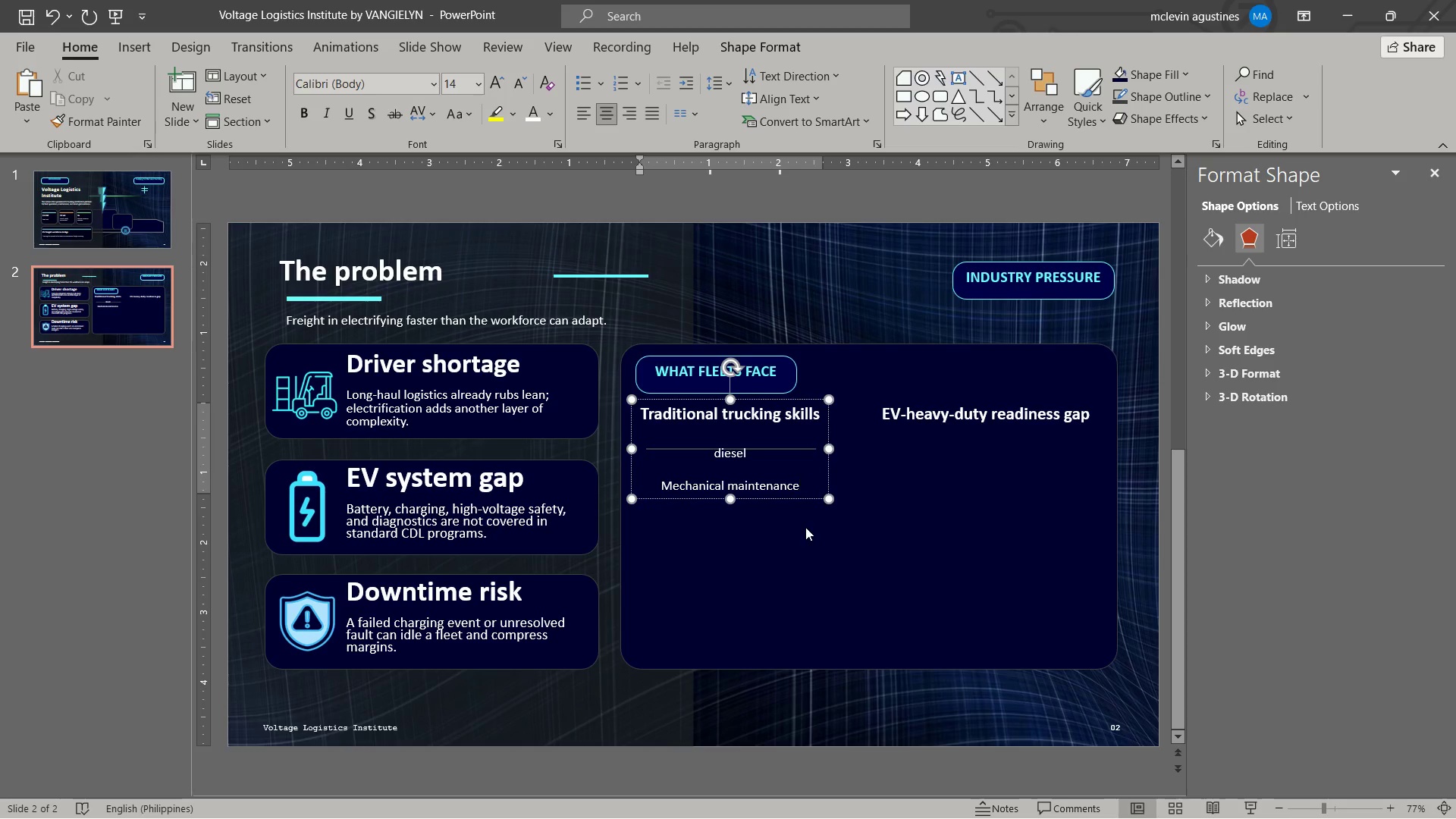 
key(Control+Meta+Shift+F23)
 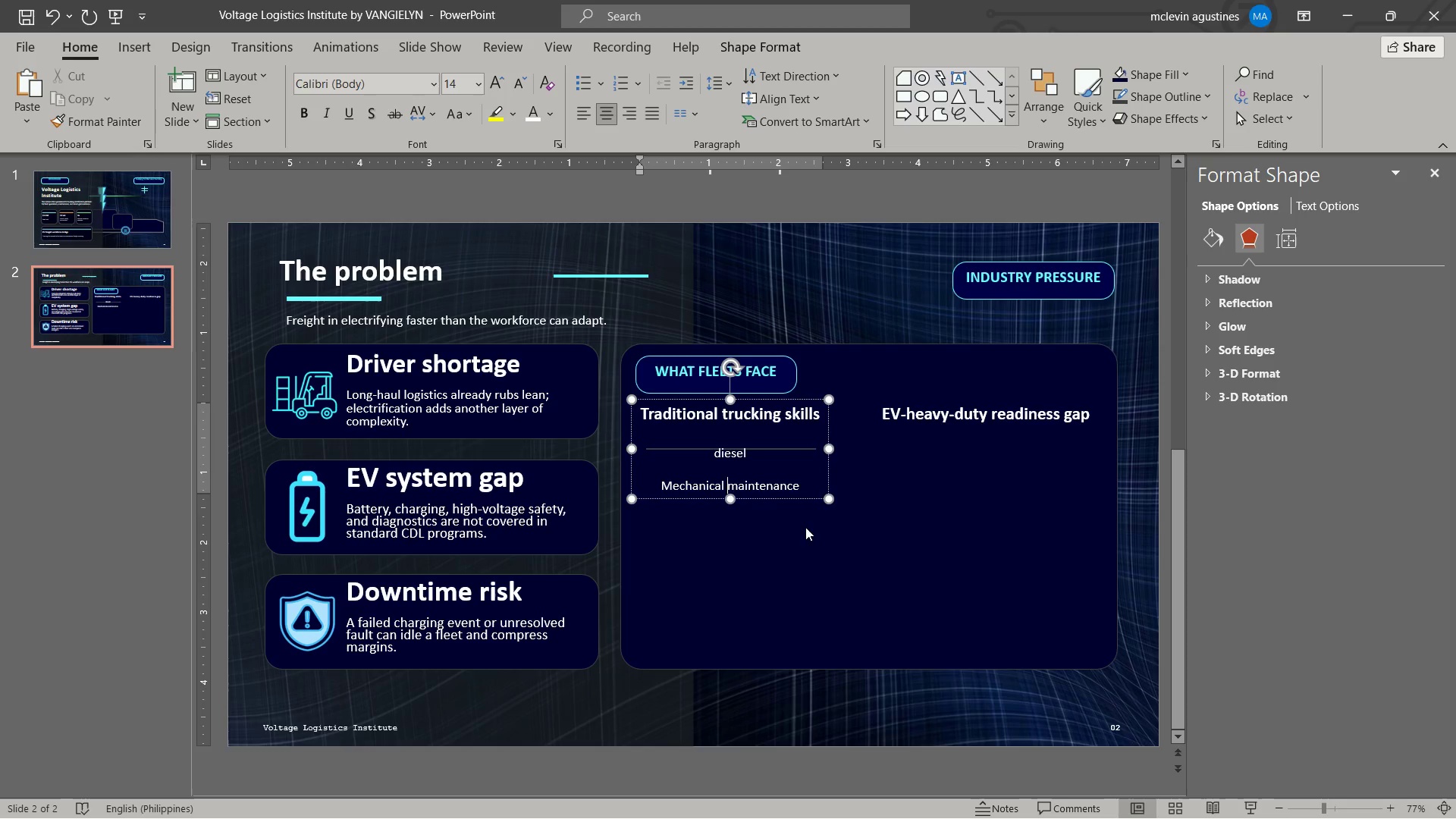 
key(Control+Meta+Shift+ShiftLeft)
 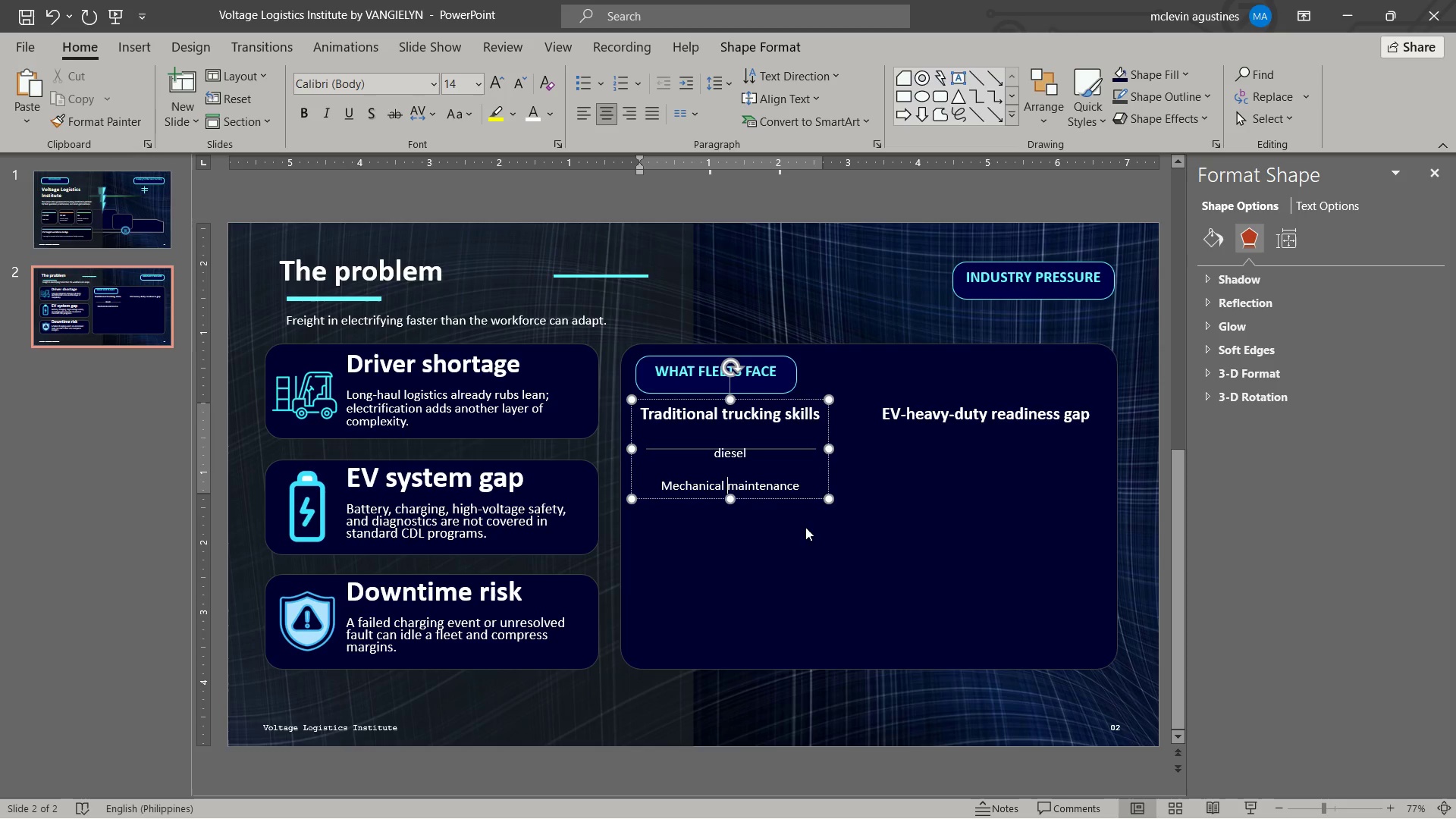 
key(Control+ArrowLeft)
 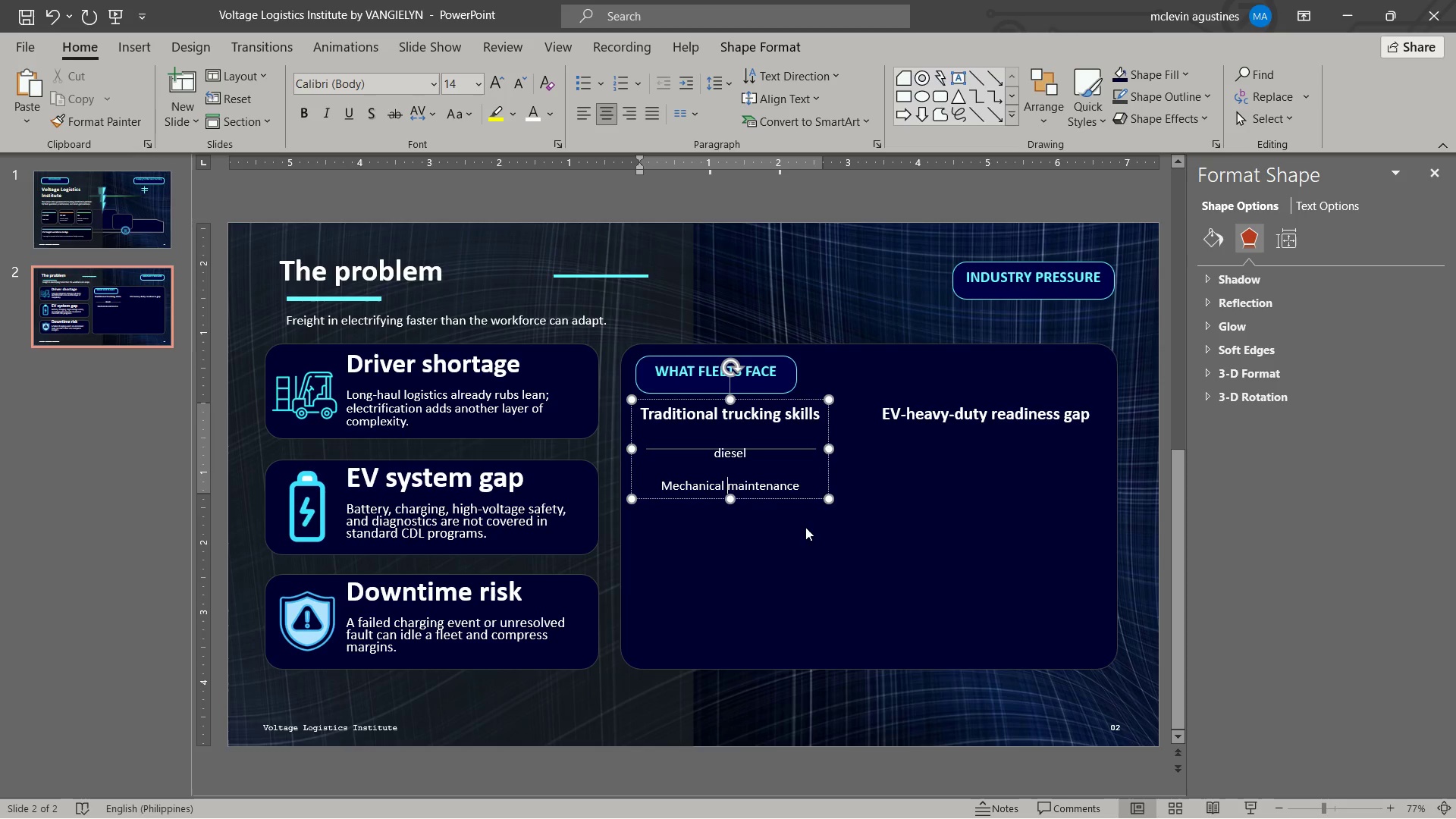 
key(Control+ArrowLeft)
 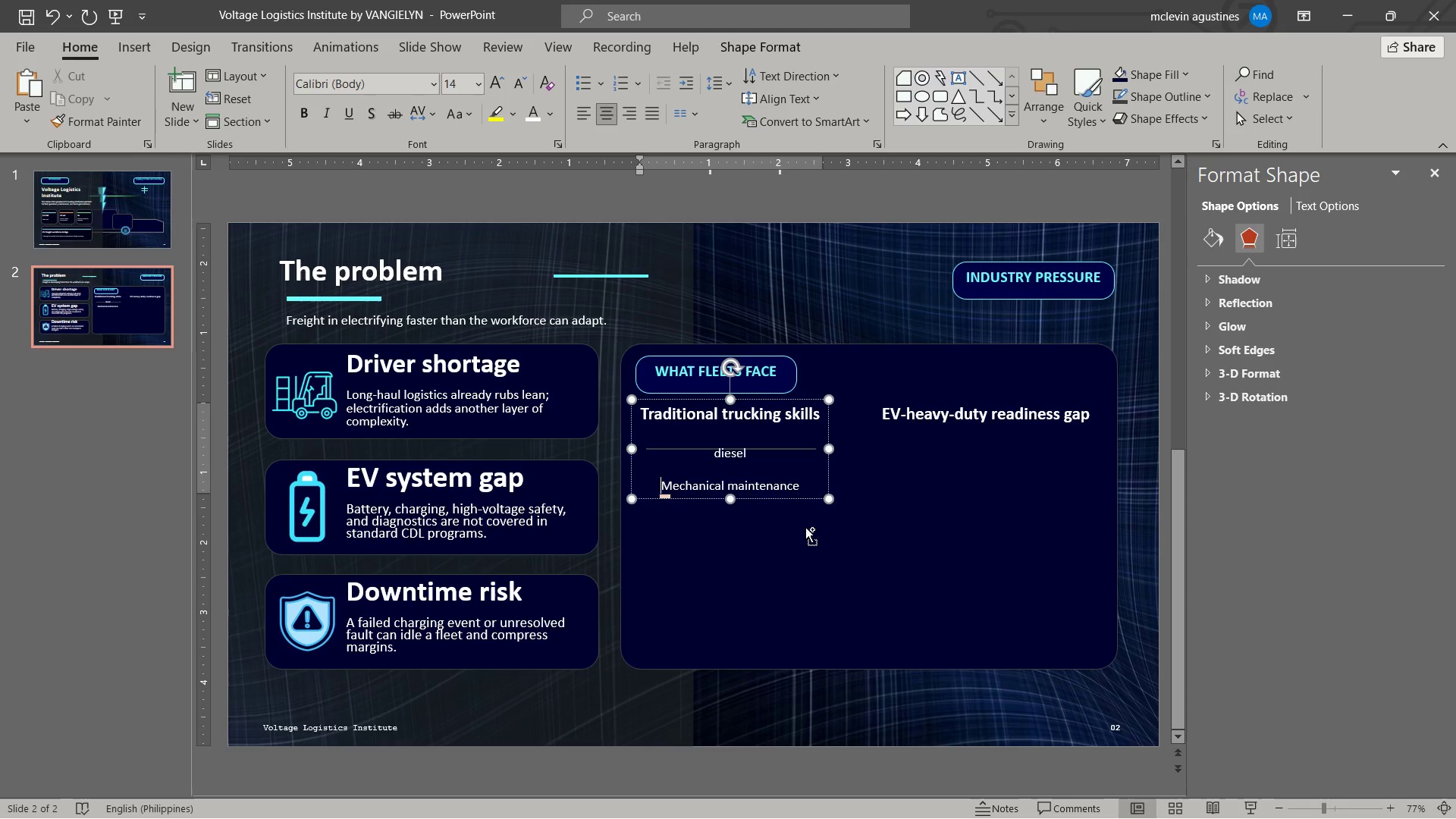 
key(Shift+ArrowRight)
 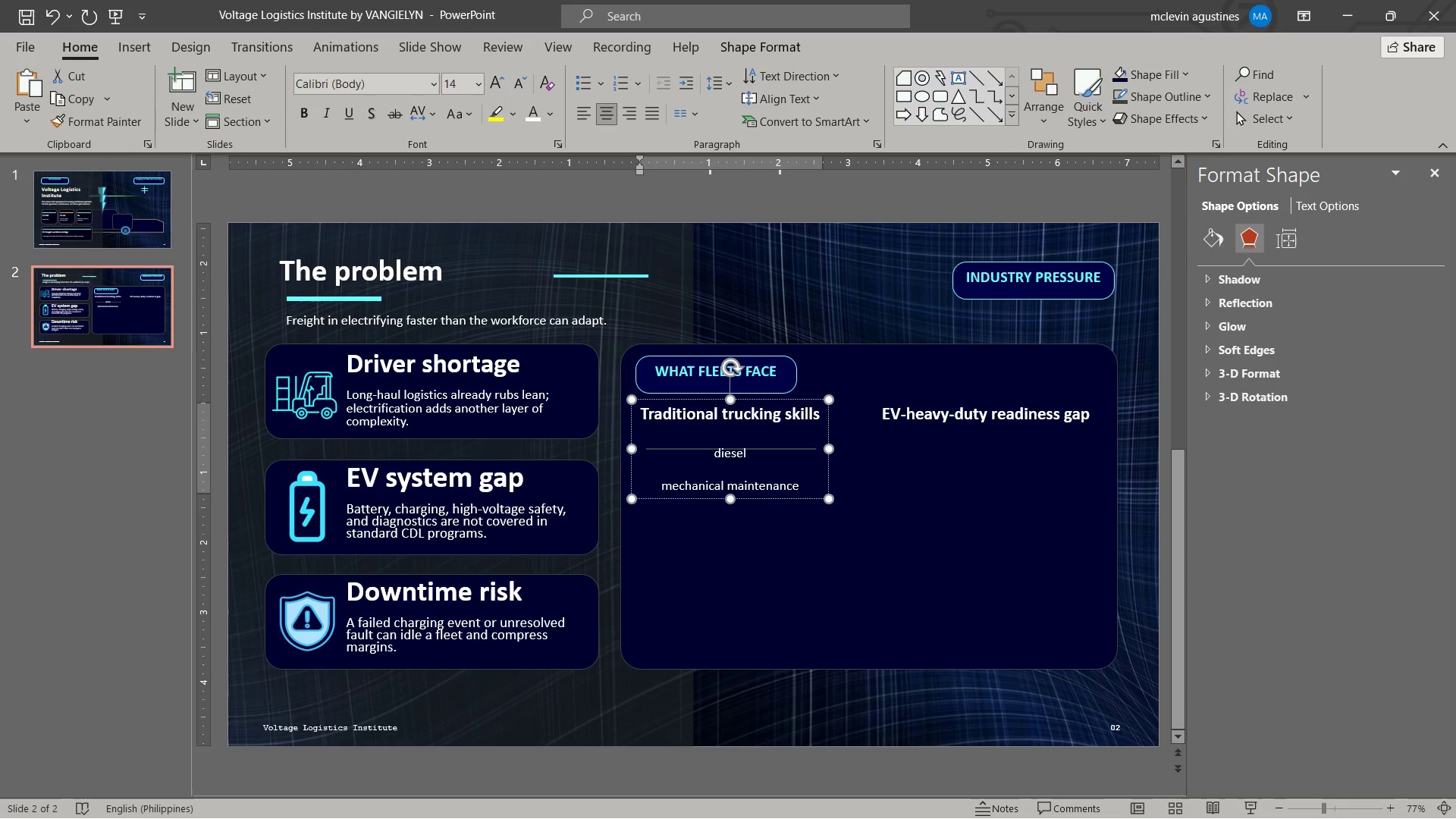 
key(M)
 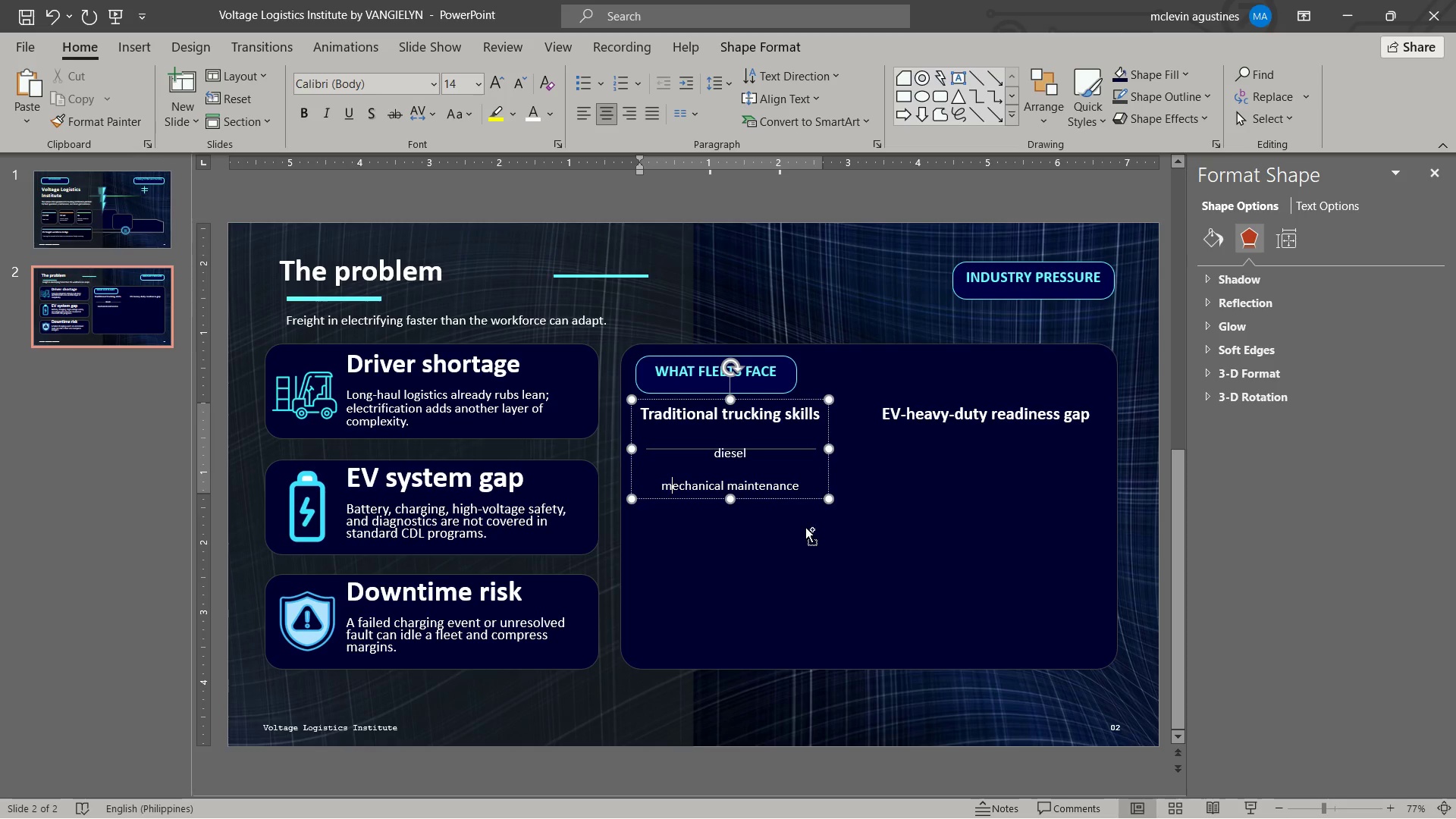 
key(Control+ArrowRight)
 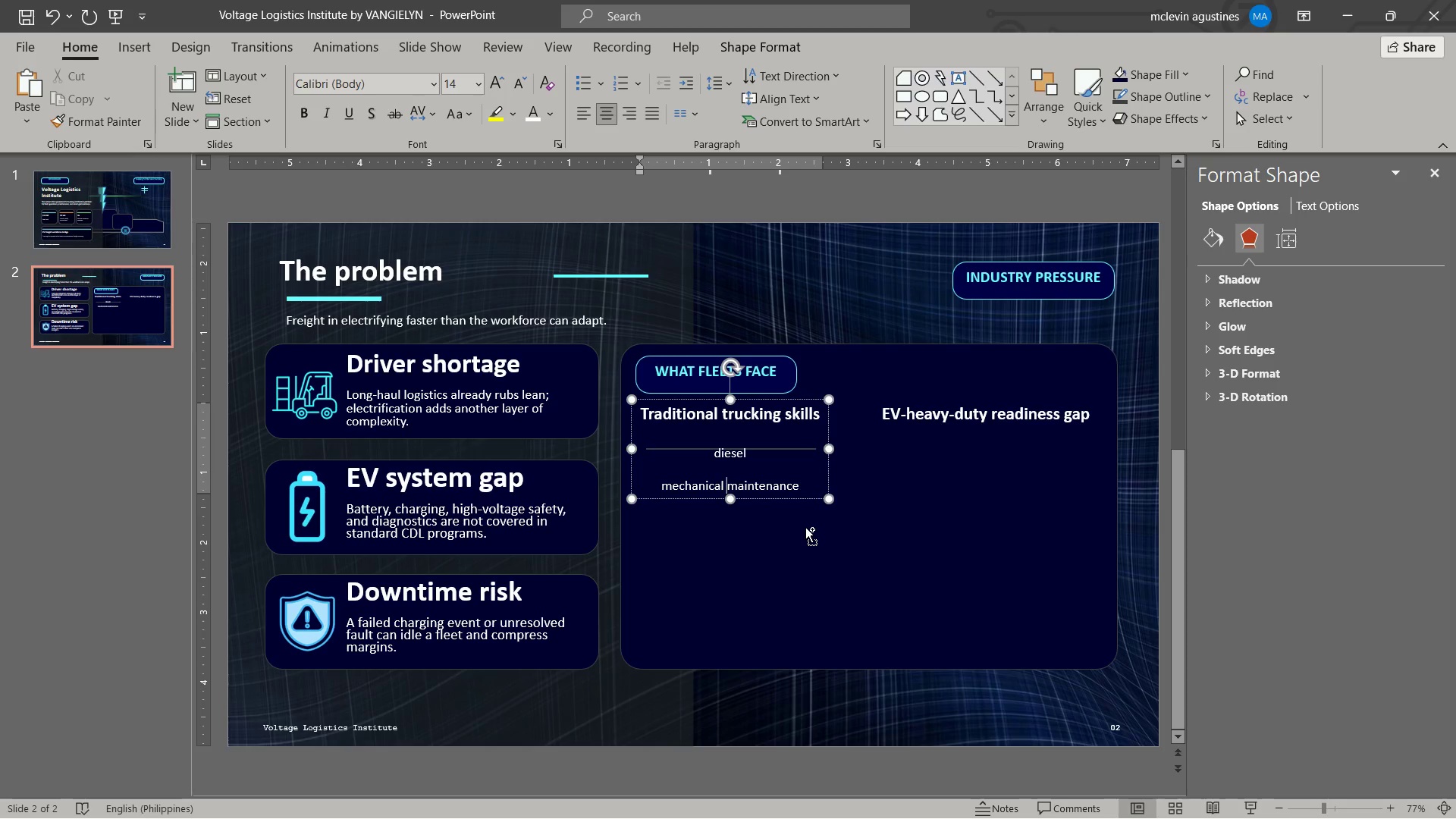 
key(Control+ArrowRight)
 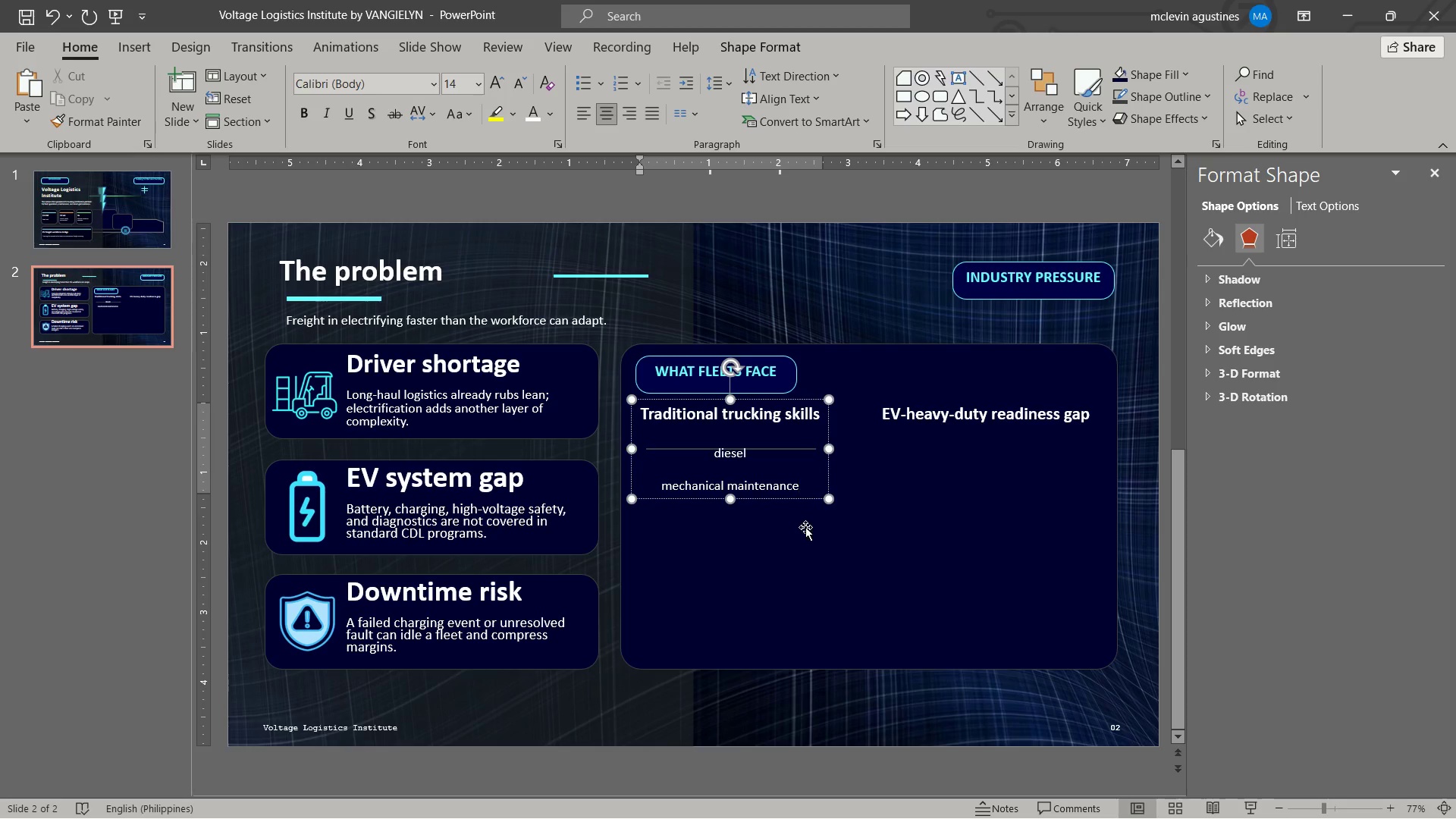 
key(Enter)
 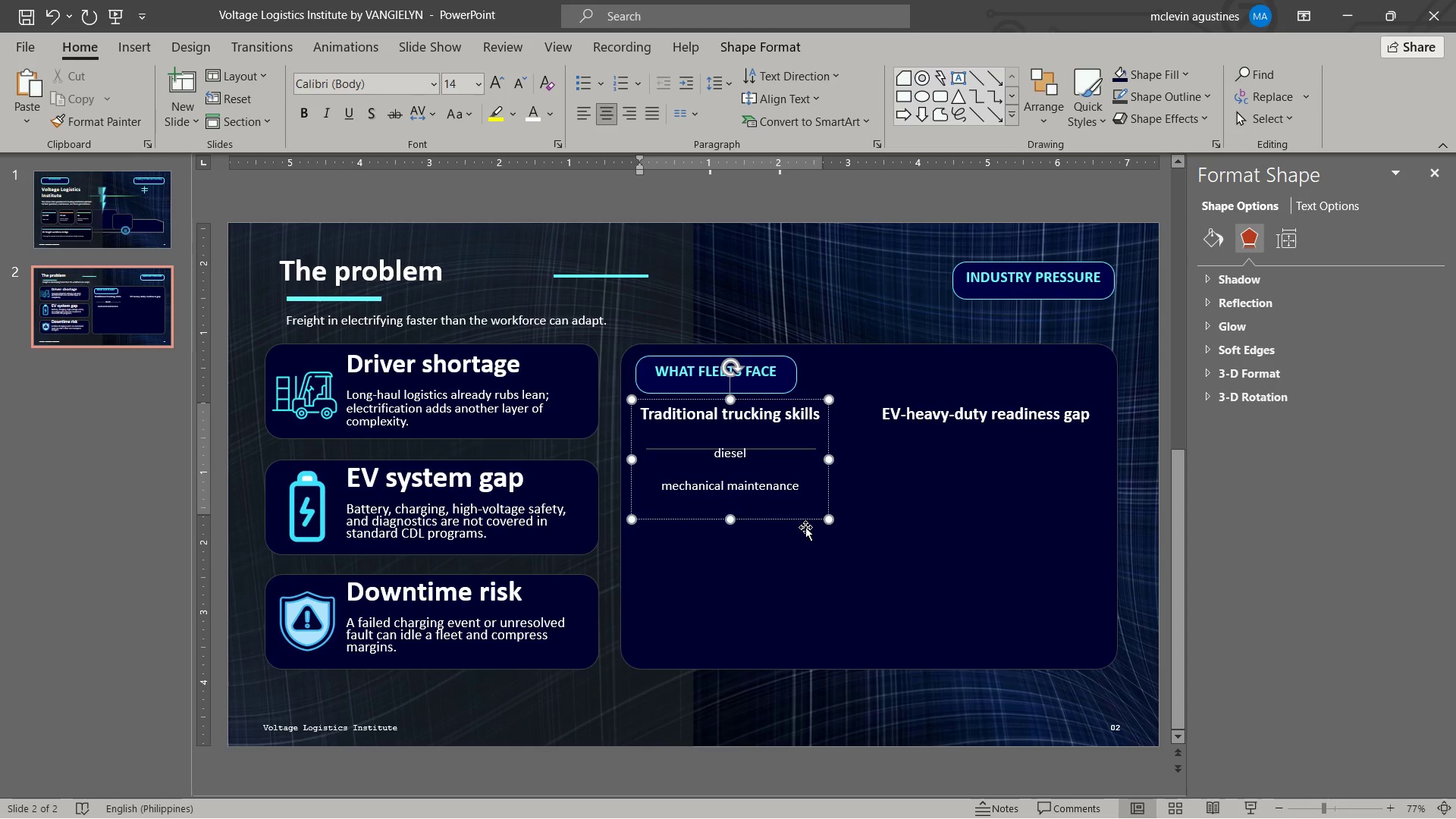 
key(Enter)
 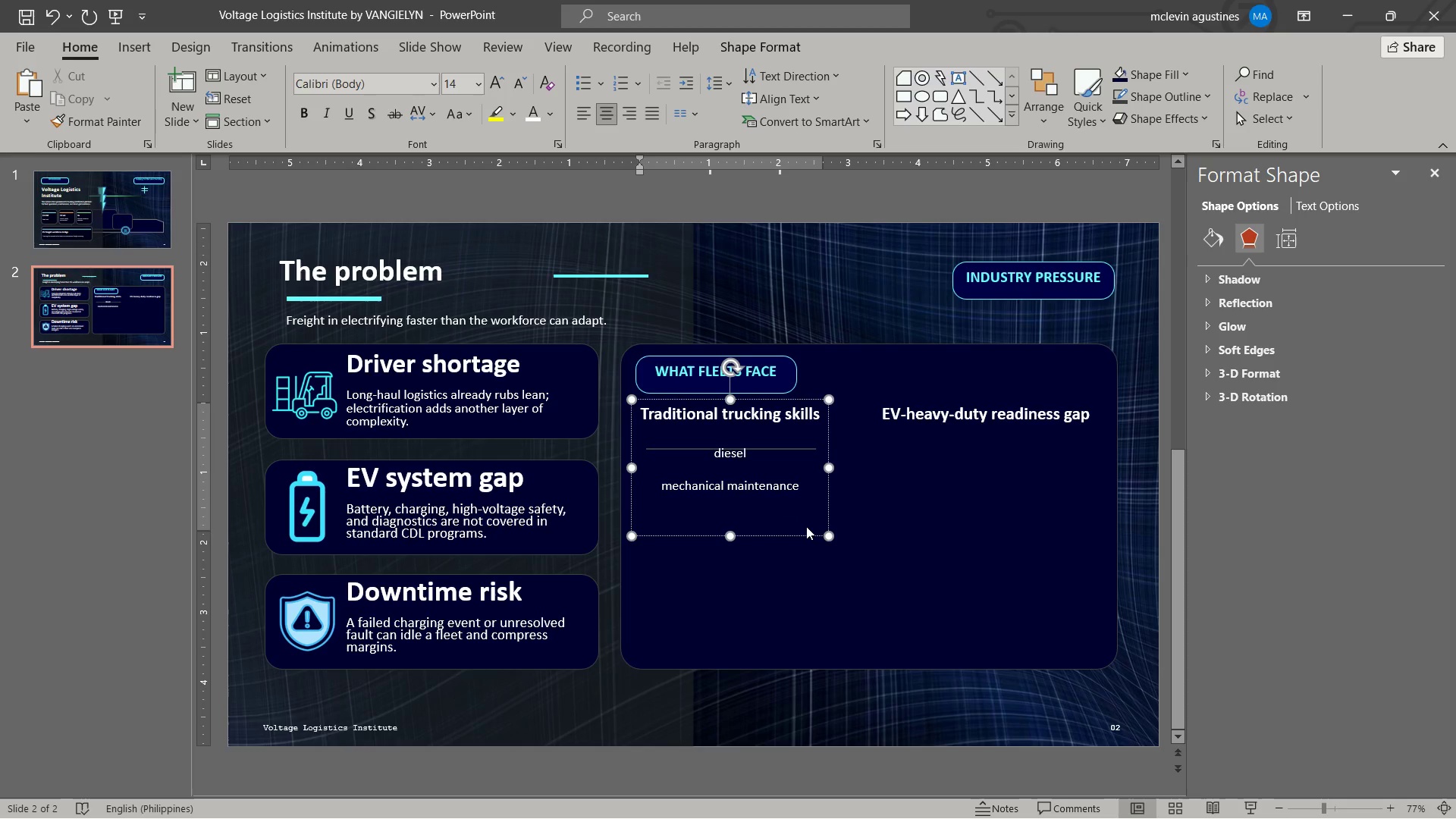 
type(route )
 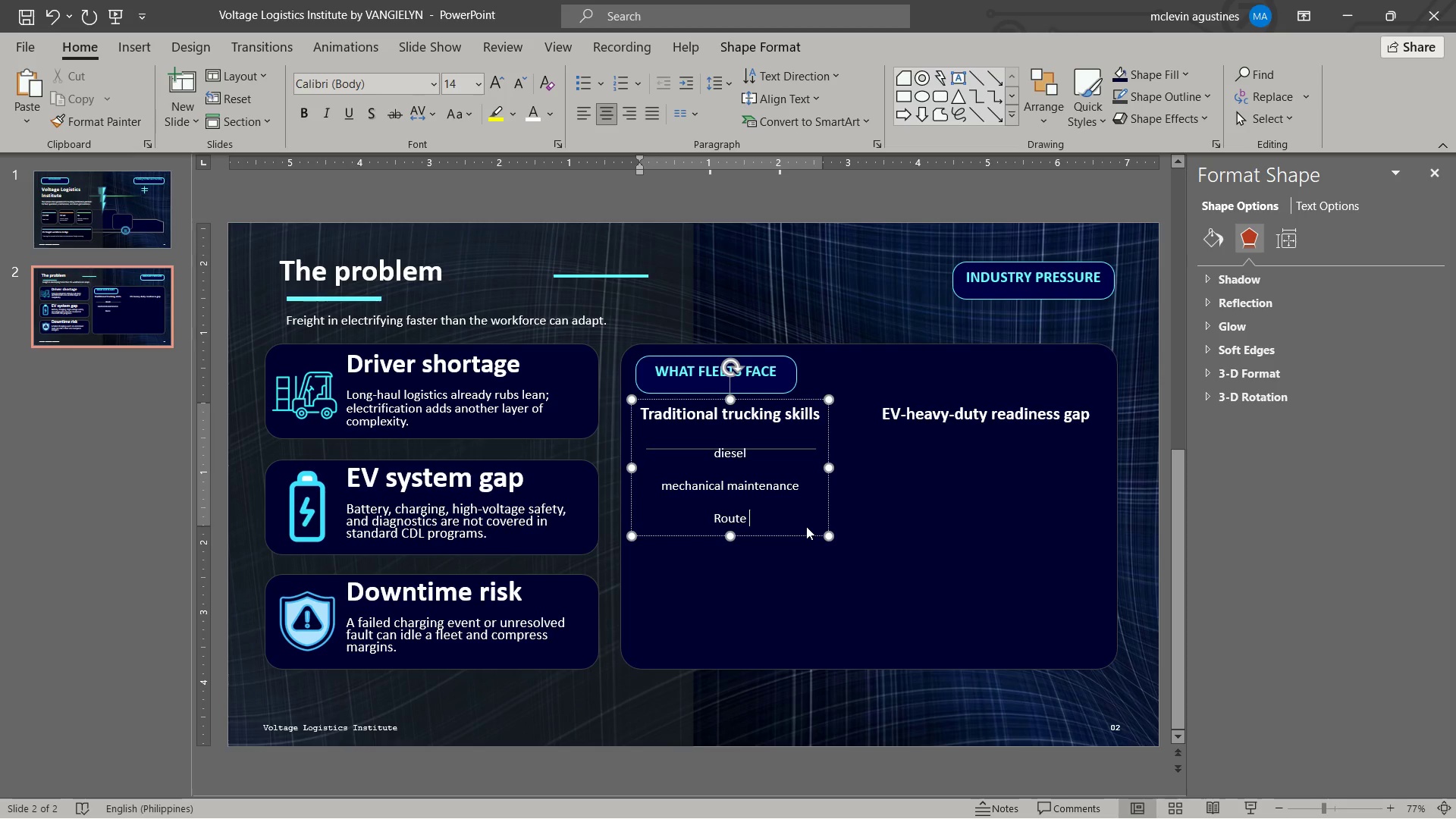 
key(Control+Z)
 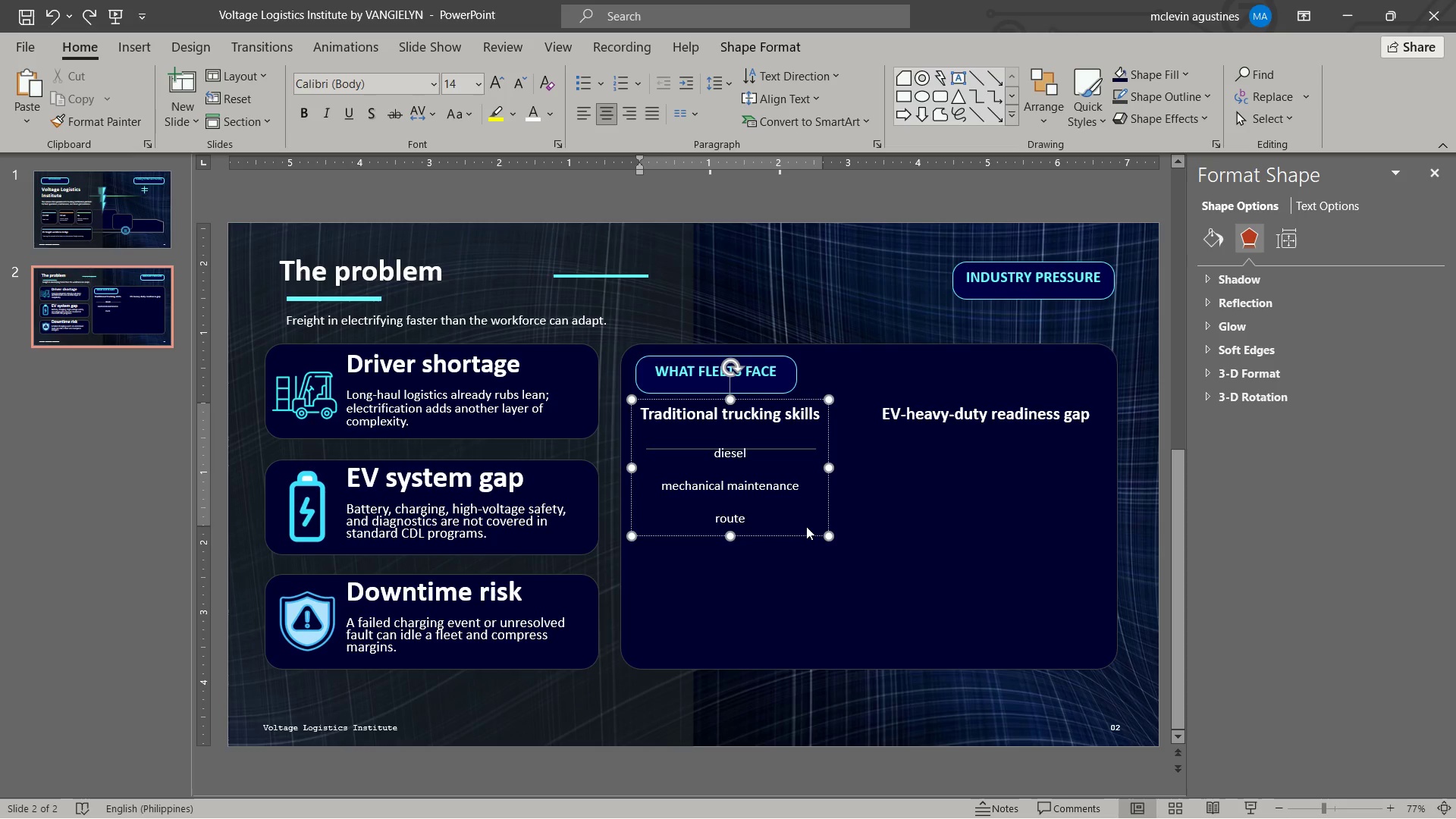 
type(familiarity)
 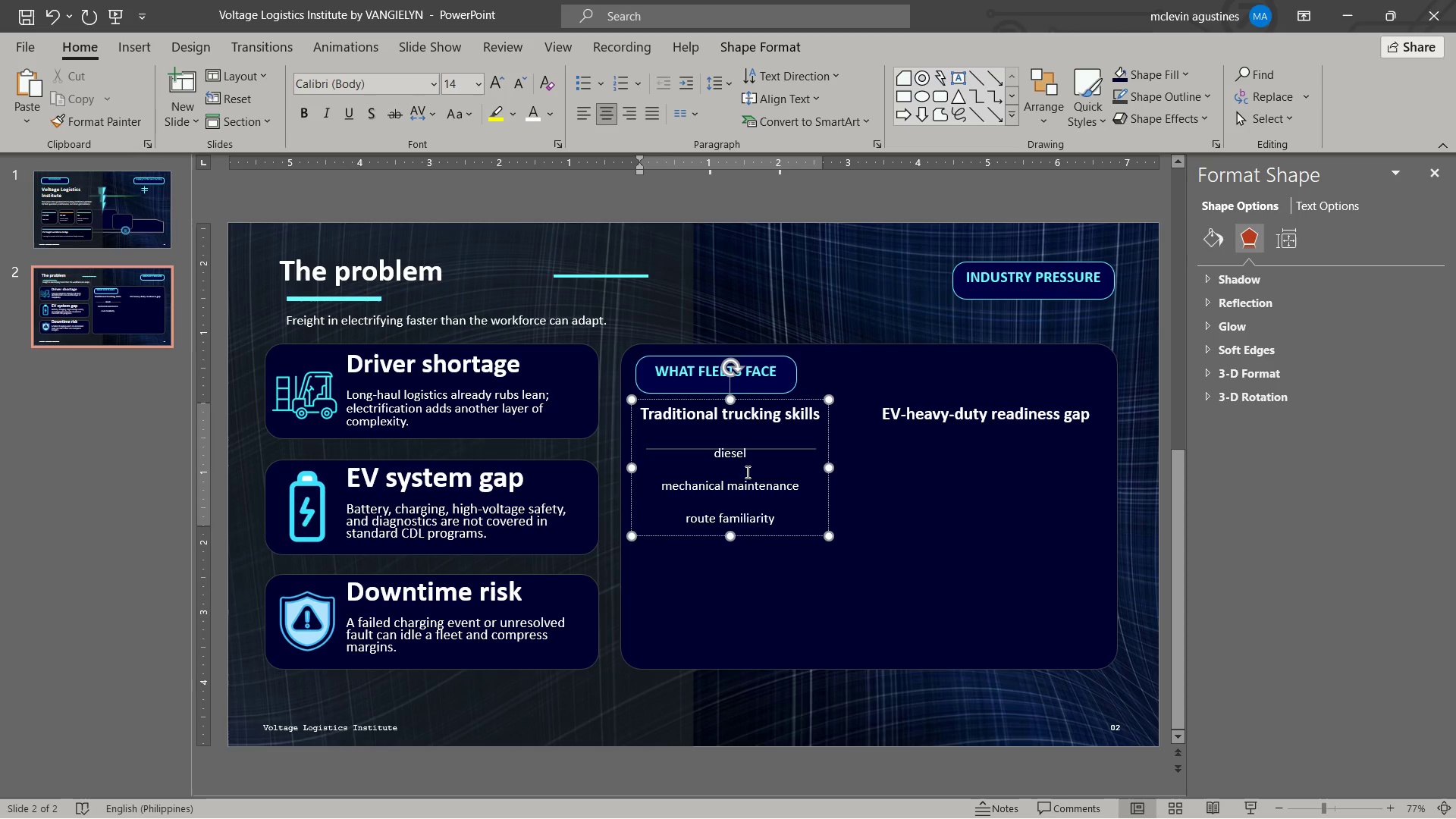 
left_click([748, 436])
 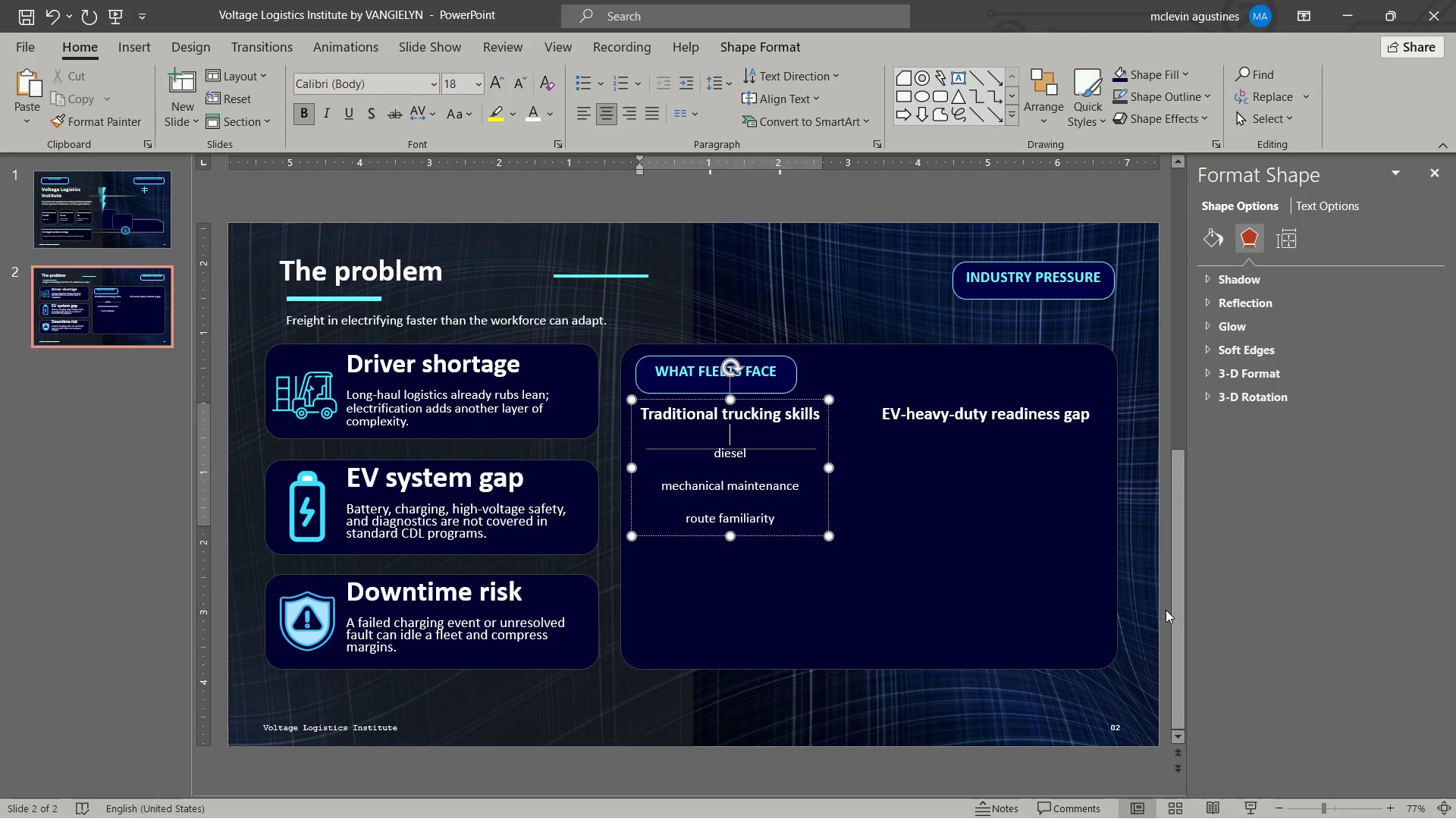 
wait(5.5)
 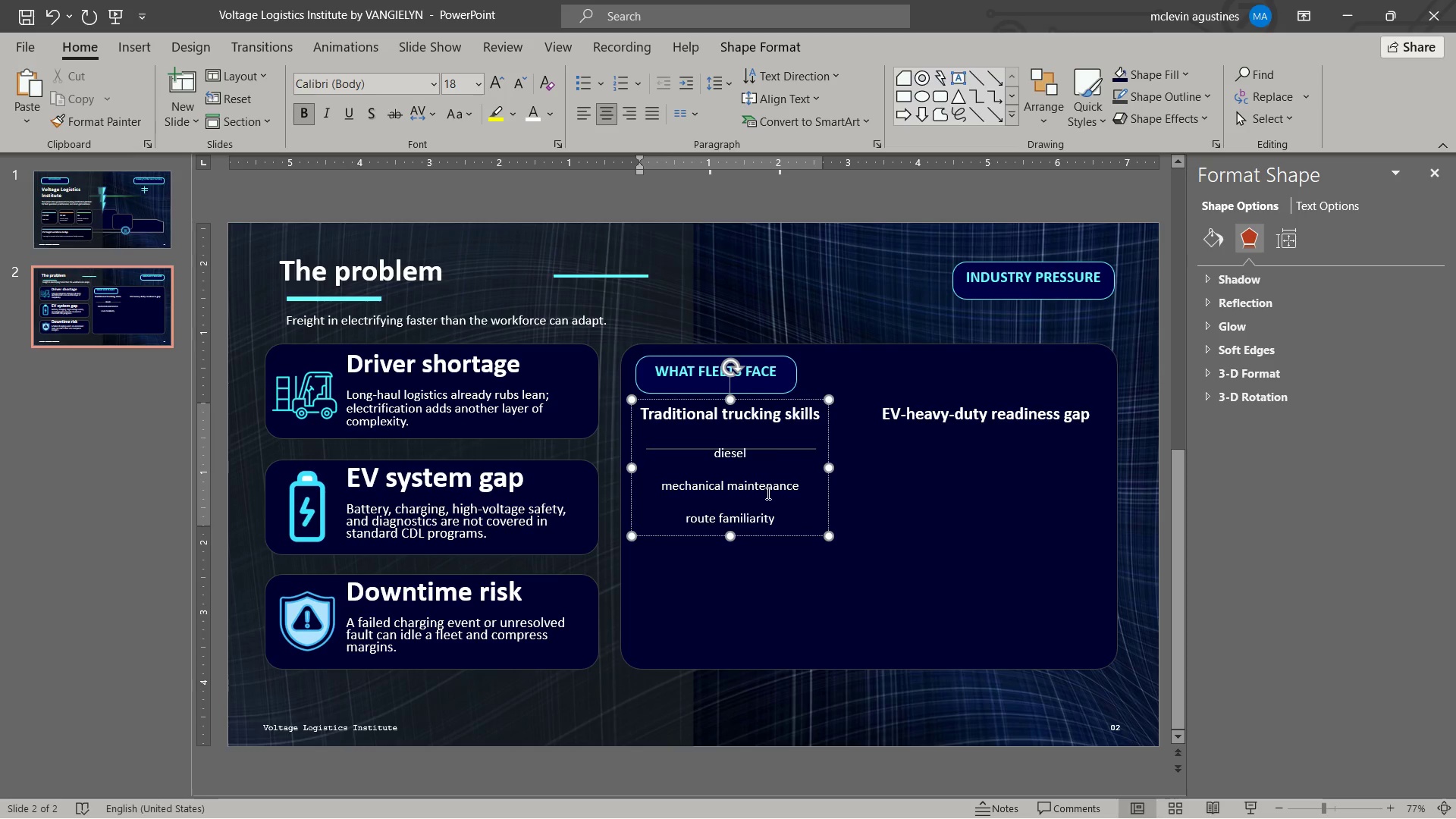 
key(Enter)
 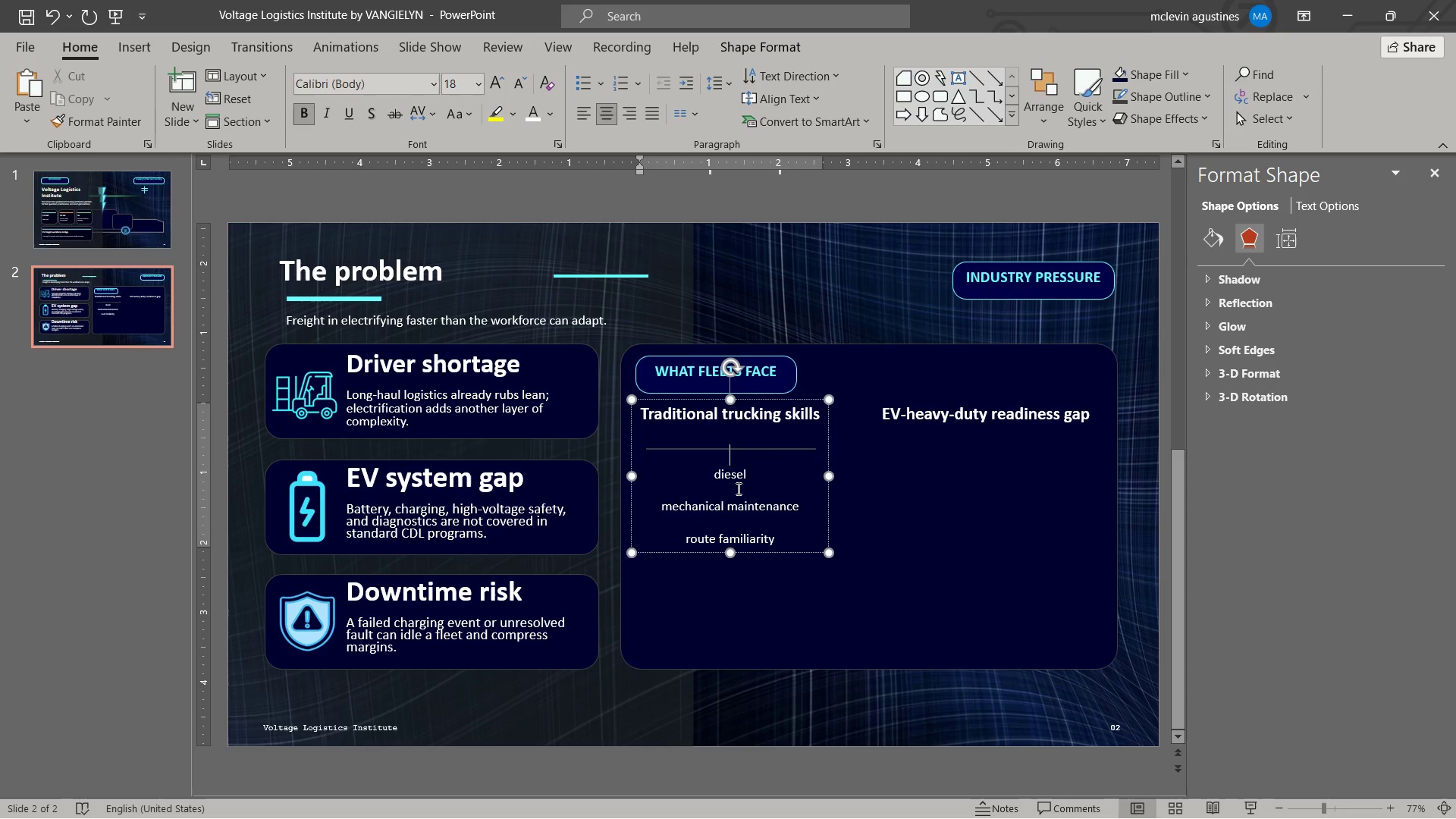 
left_click([736, 489])
 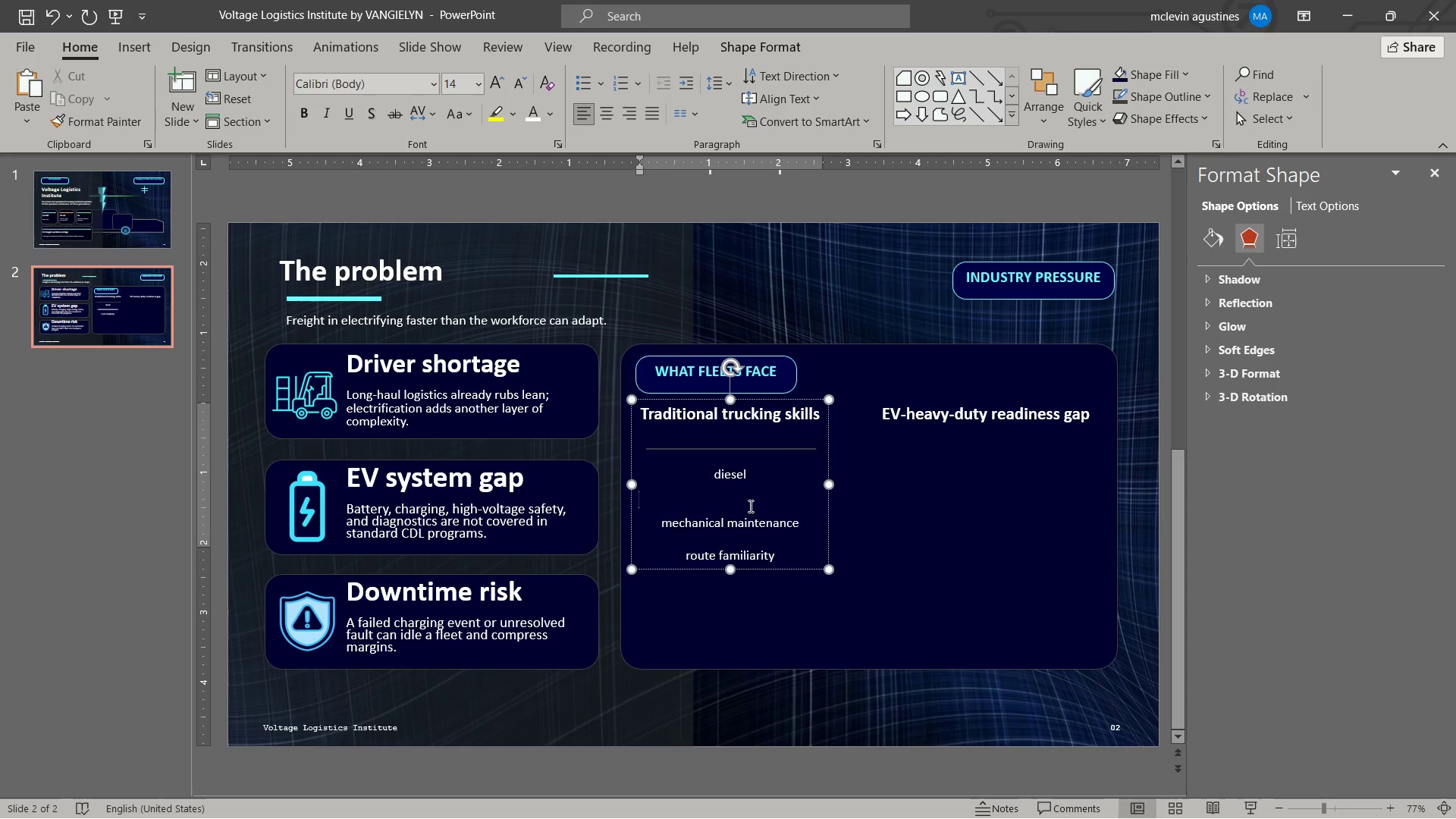 
key(Enter)
 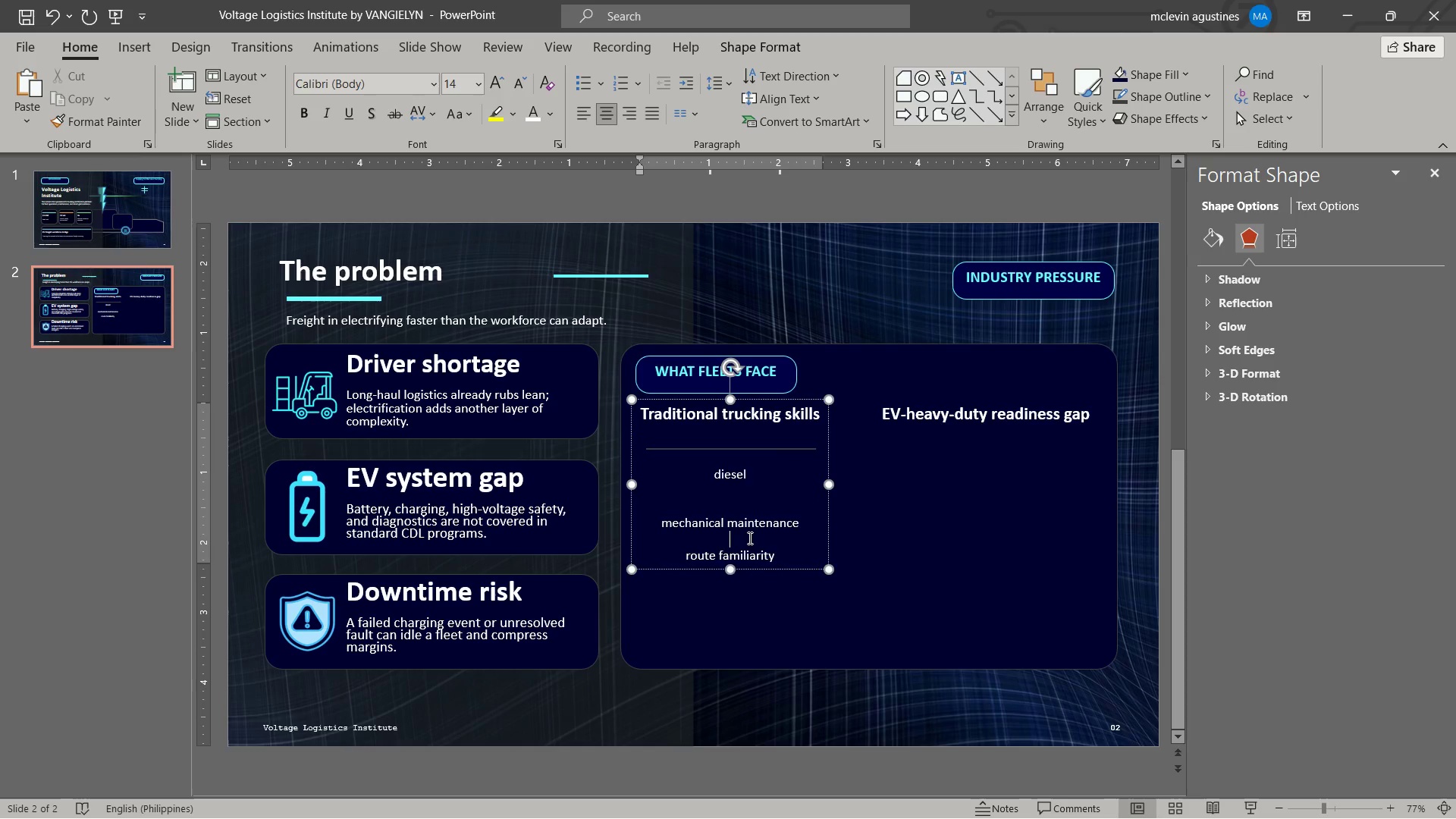 
key(Enter)
 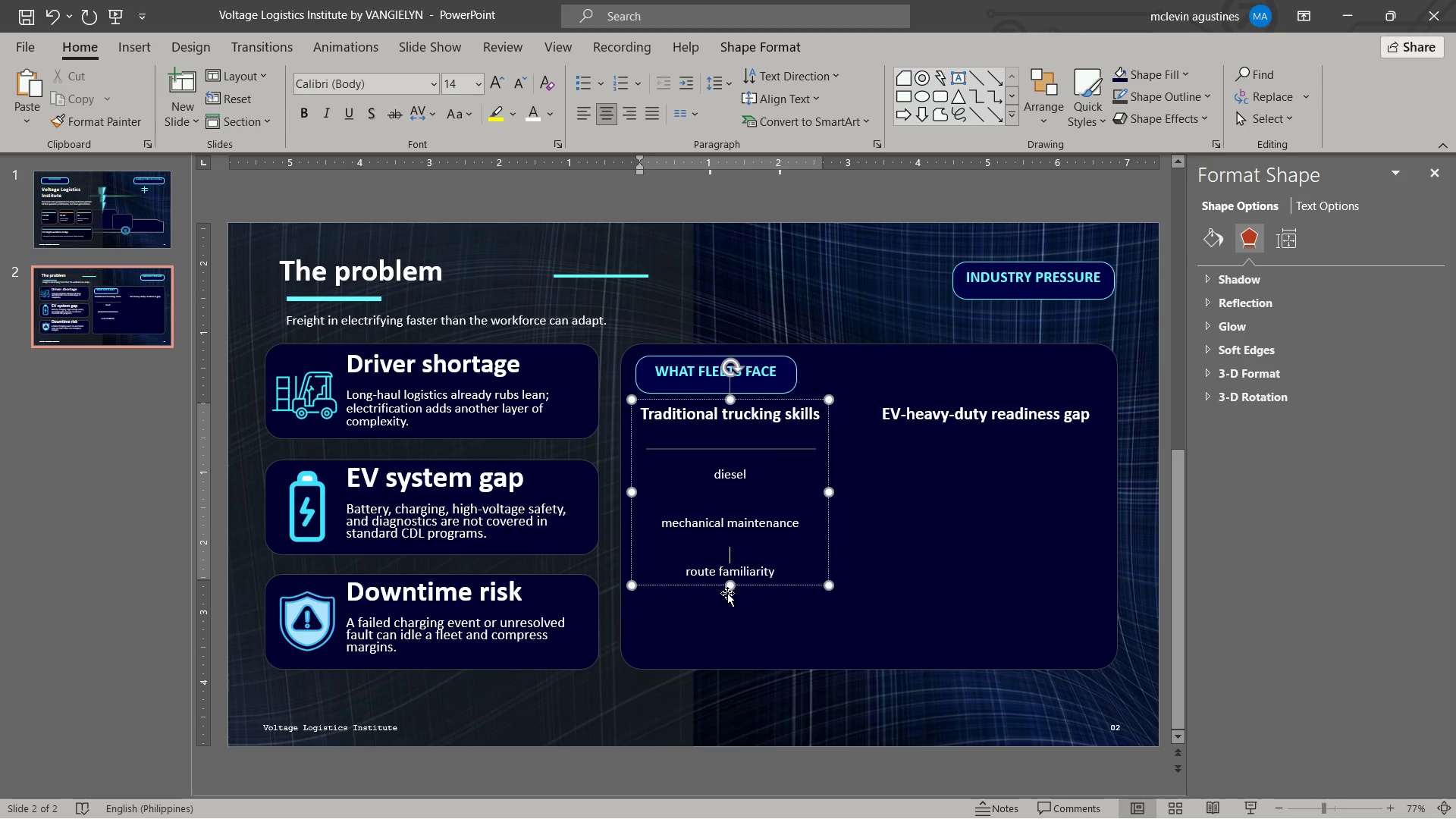 
wait(10.34)
 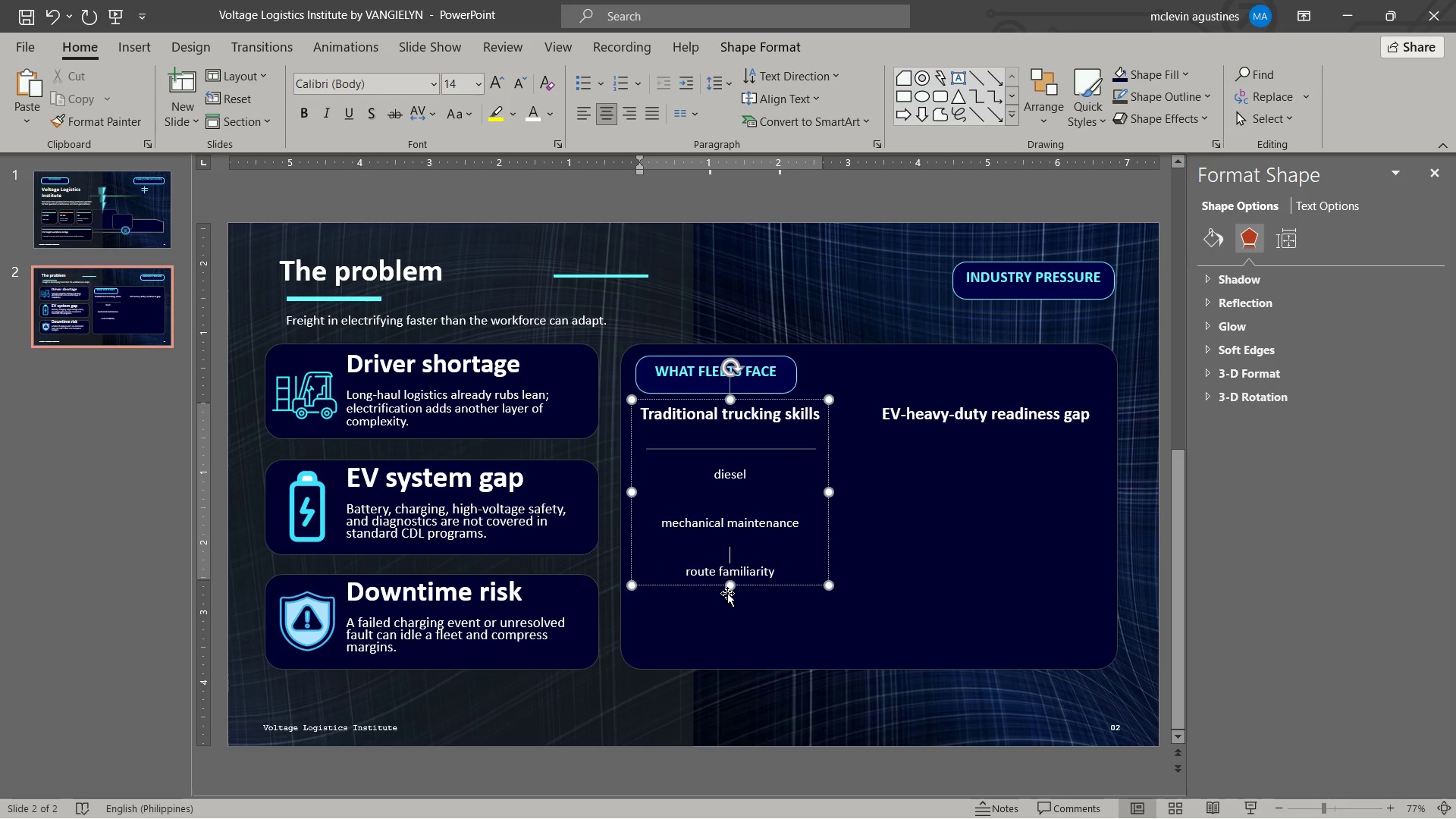 
left_click_drag(start_coordinate=[754, 469], to_coordinate=[771, 576])
 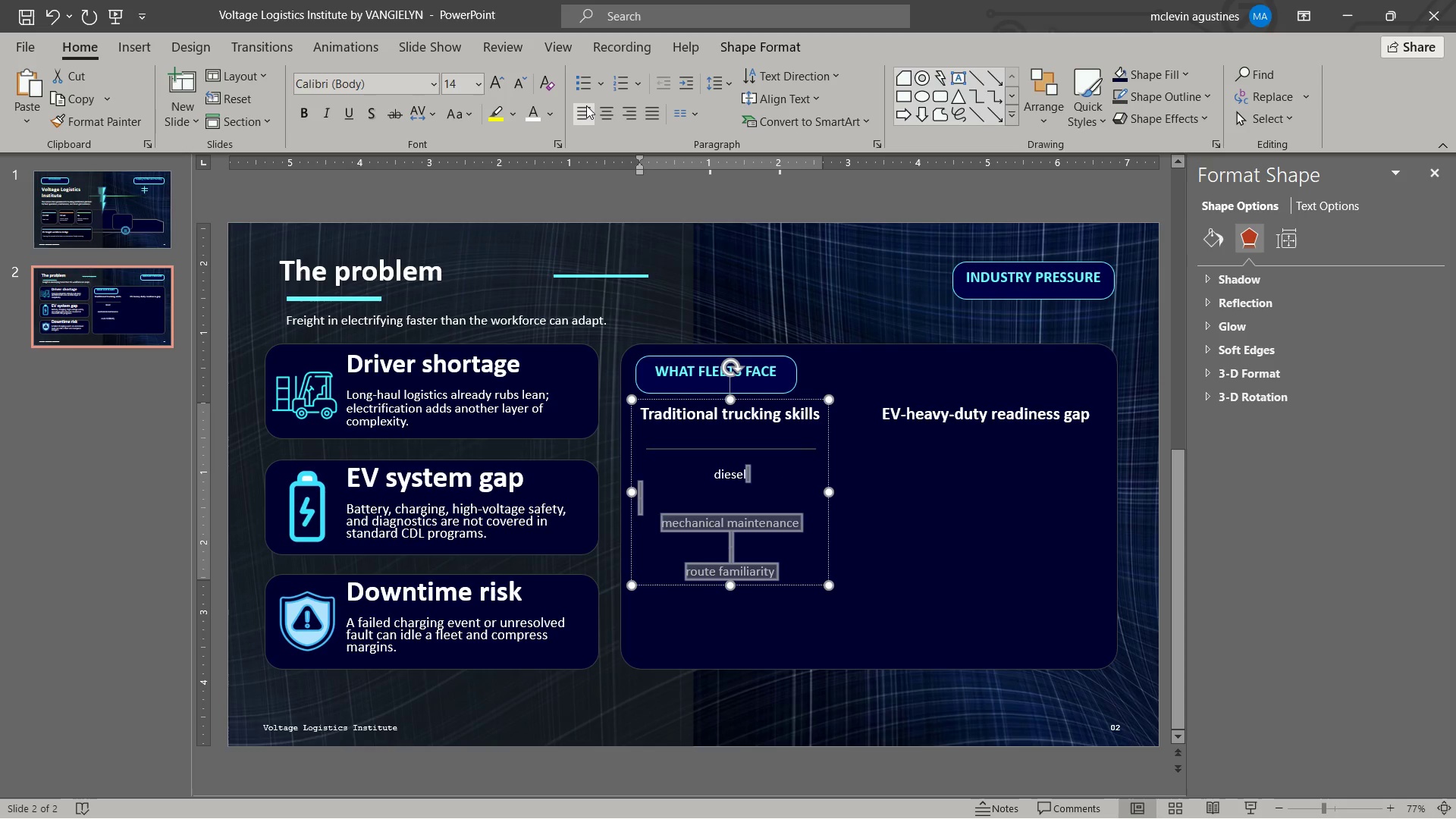 
left_click([587, 105])
 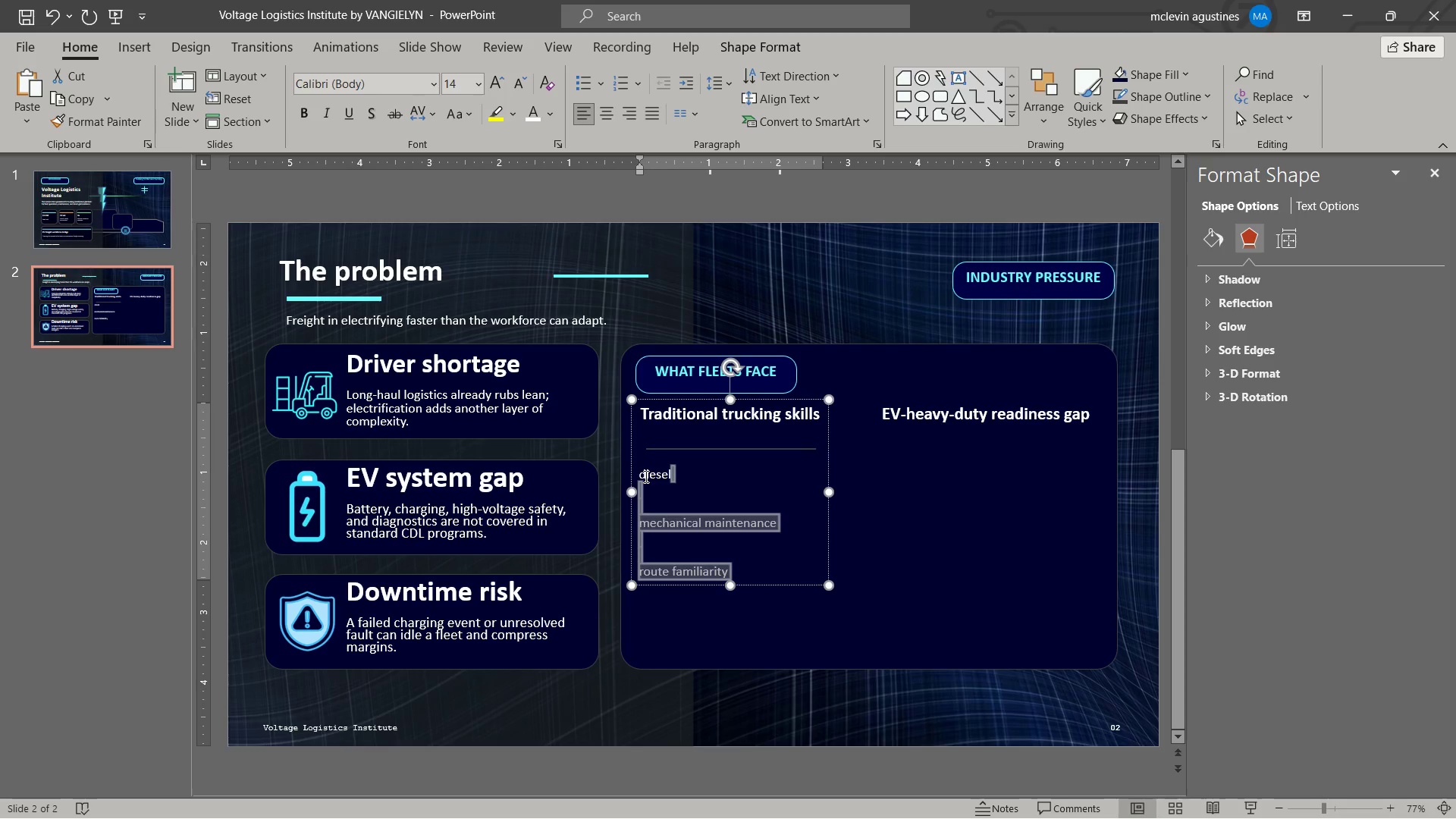 
left_click([639, 477])
 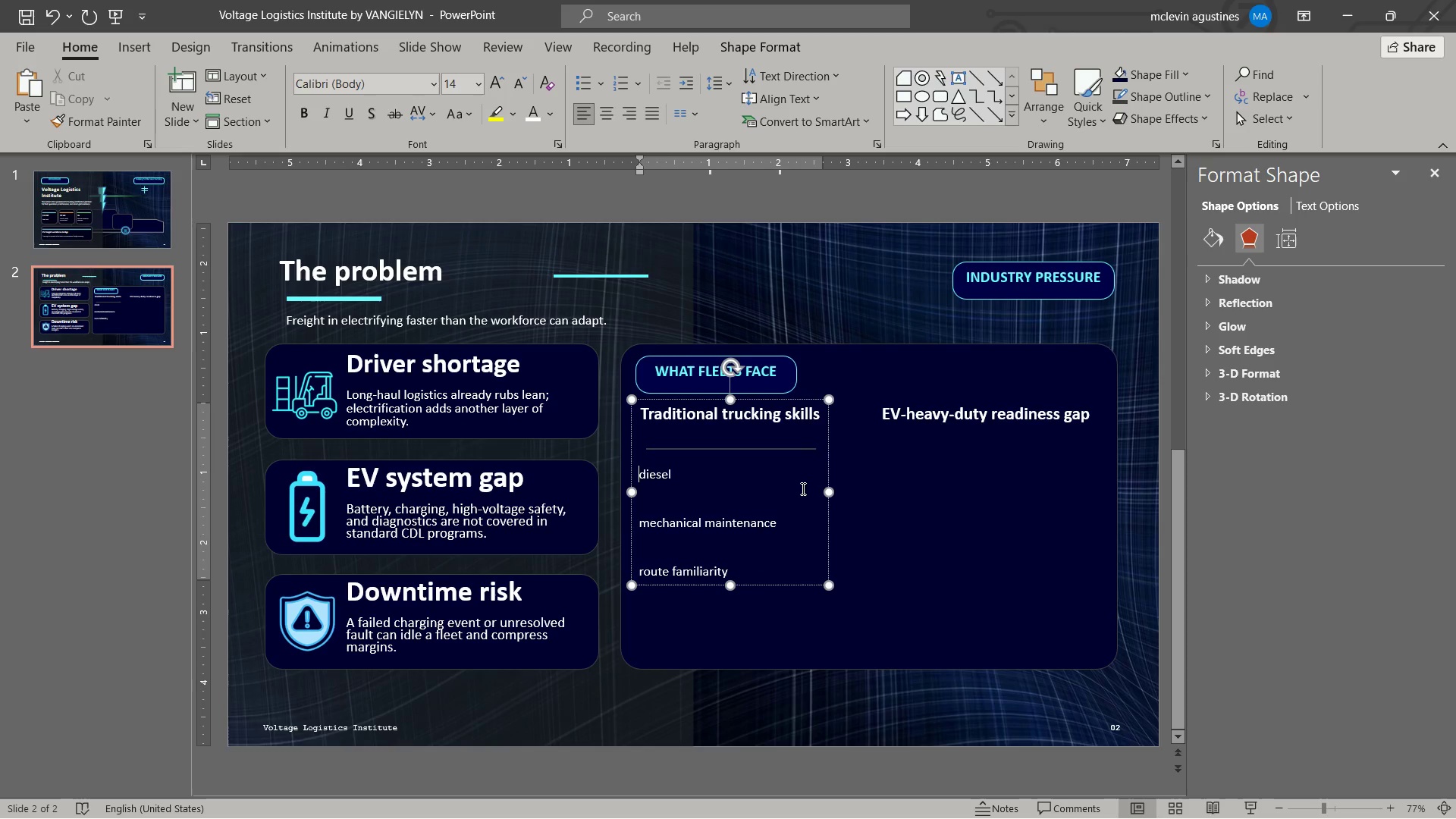 
key(Space)
 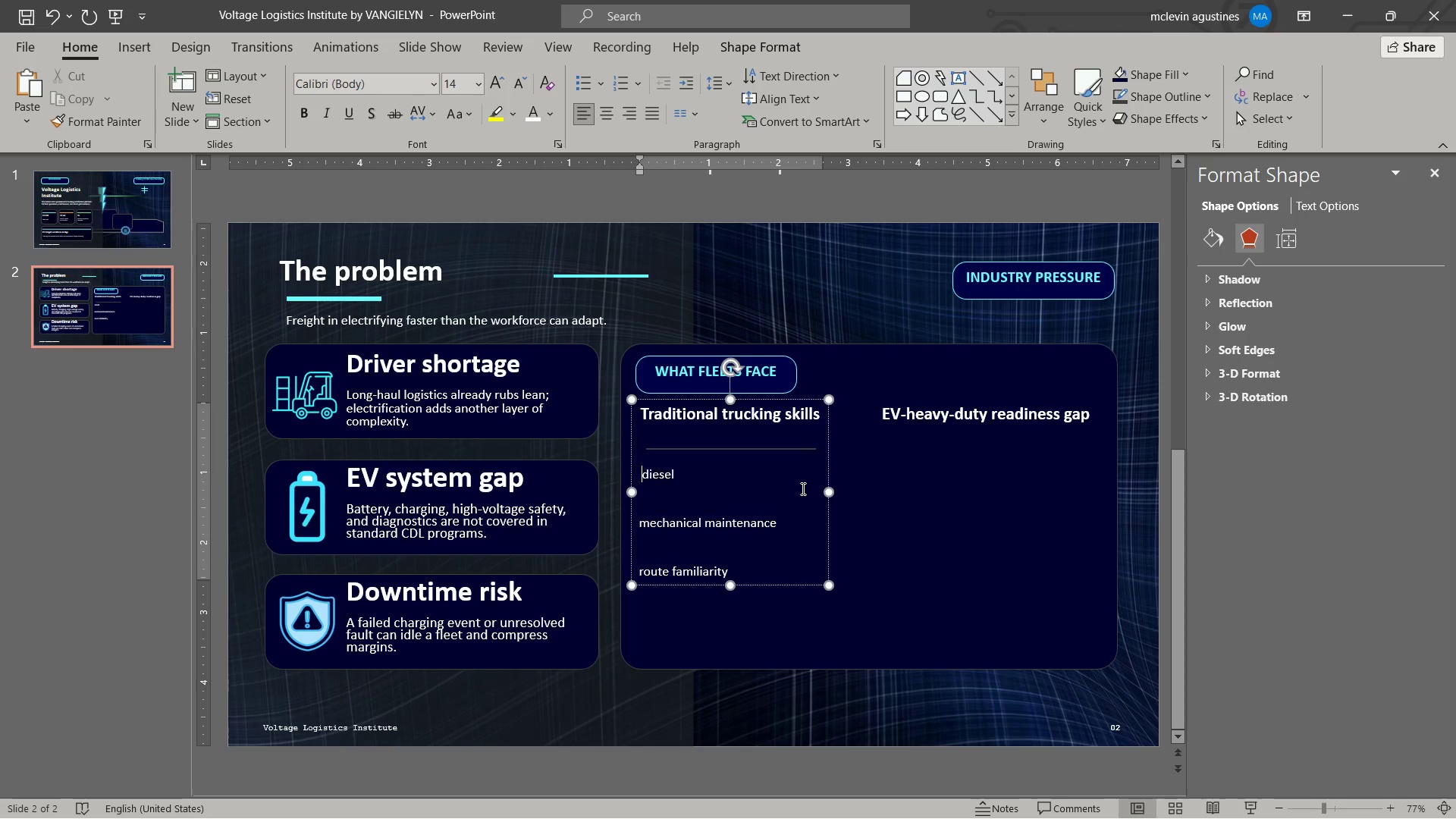 
key(Space)
 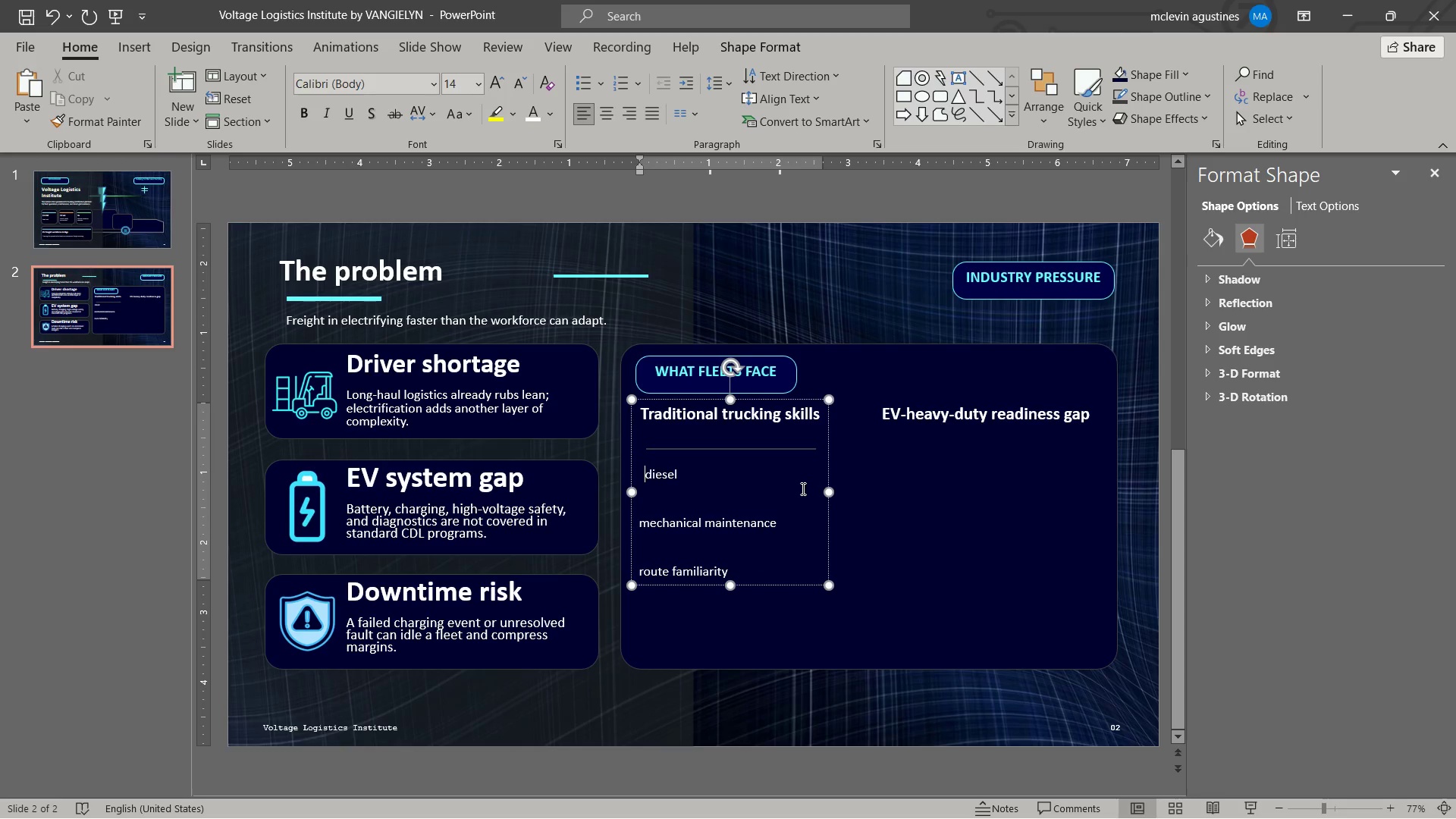 
key(Space)
 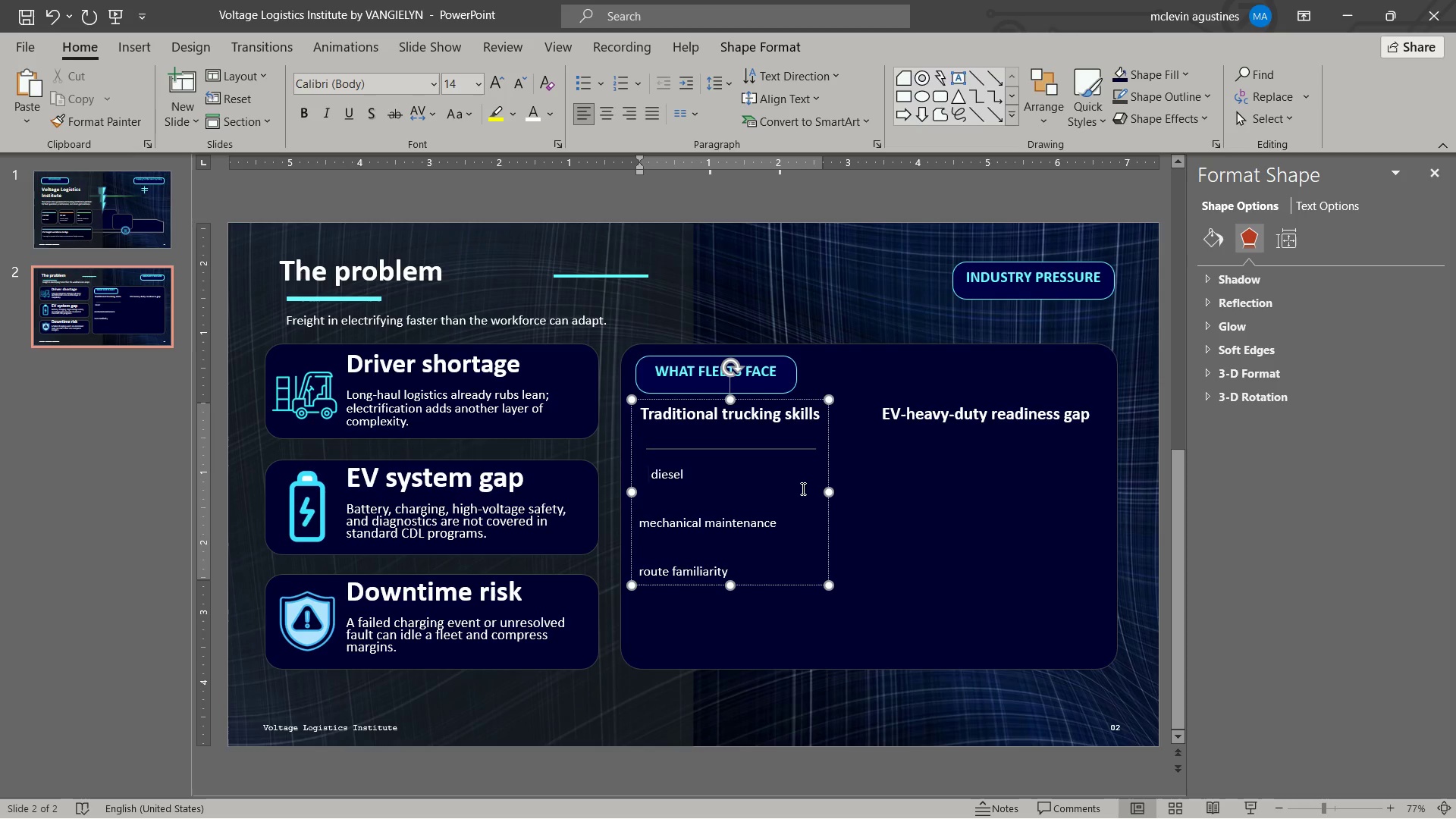 
key(Space)
 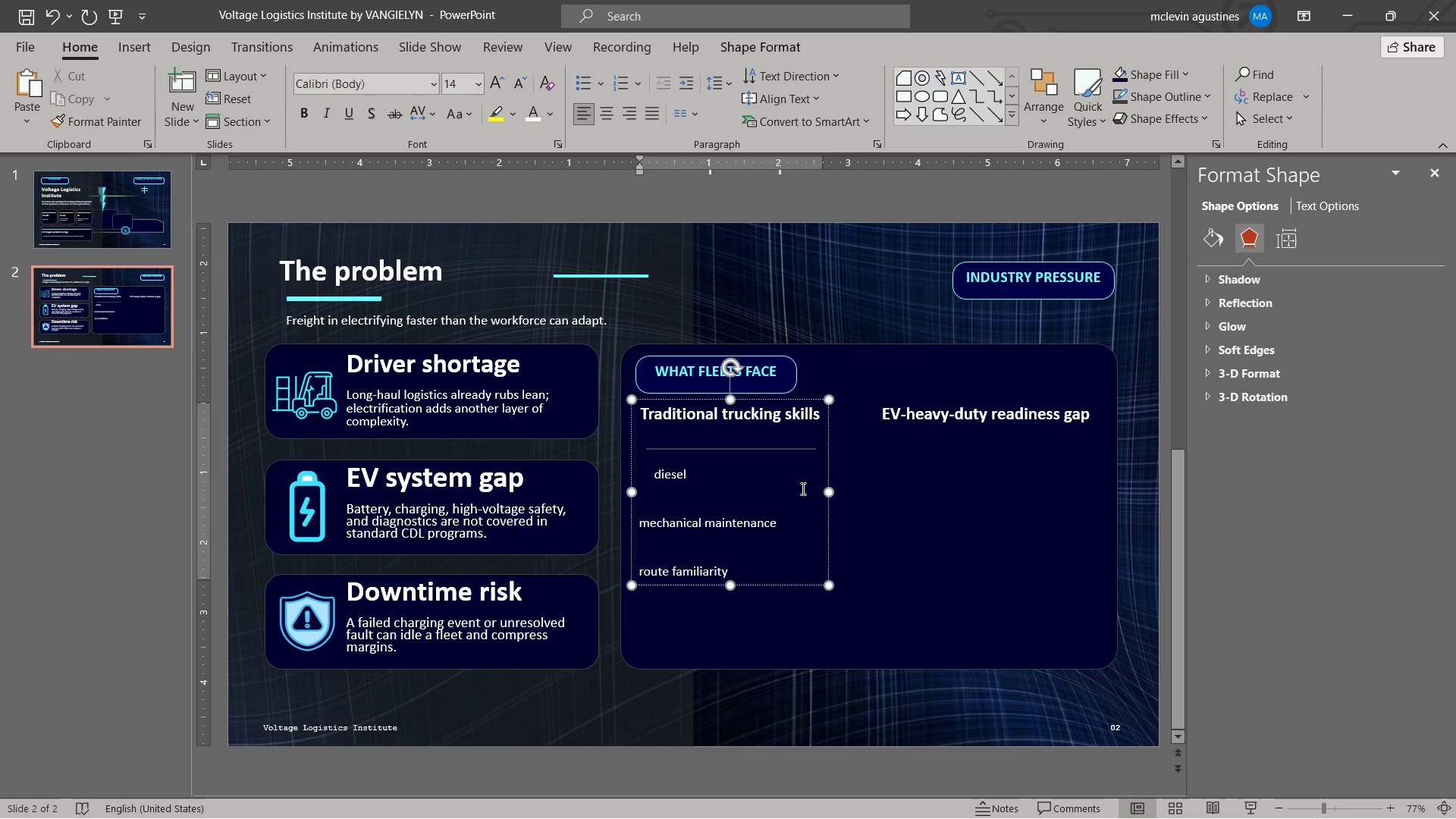 
key(Space)
 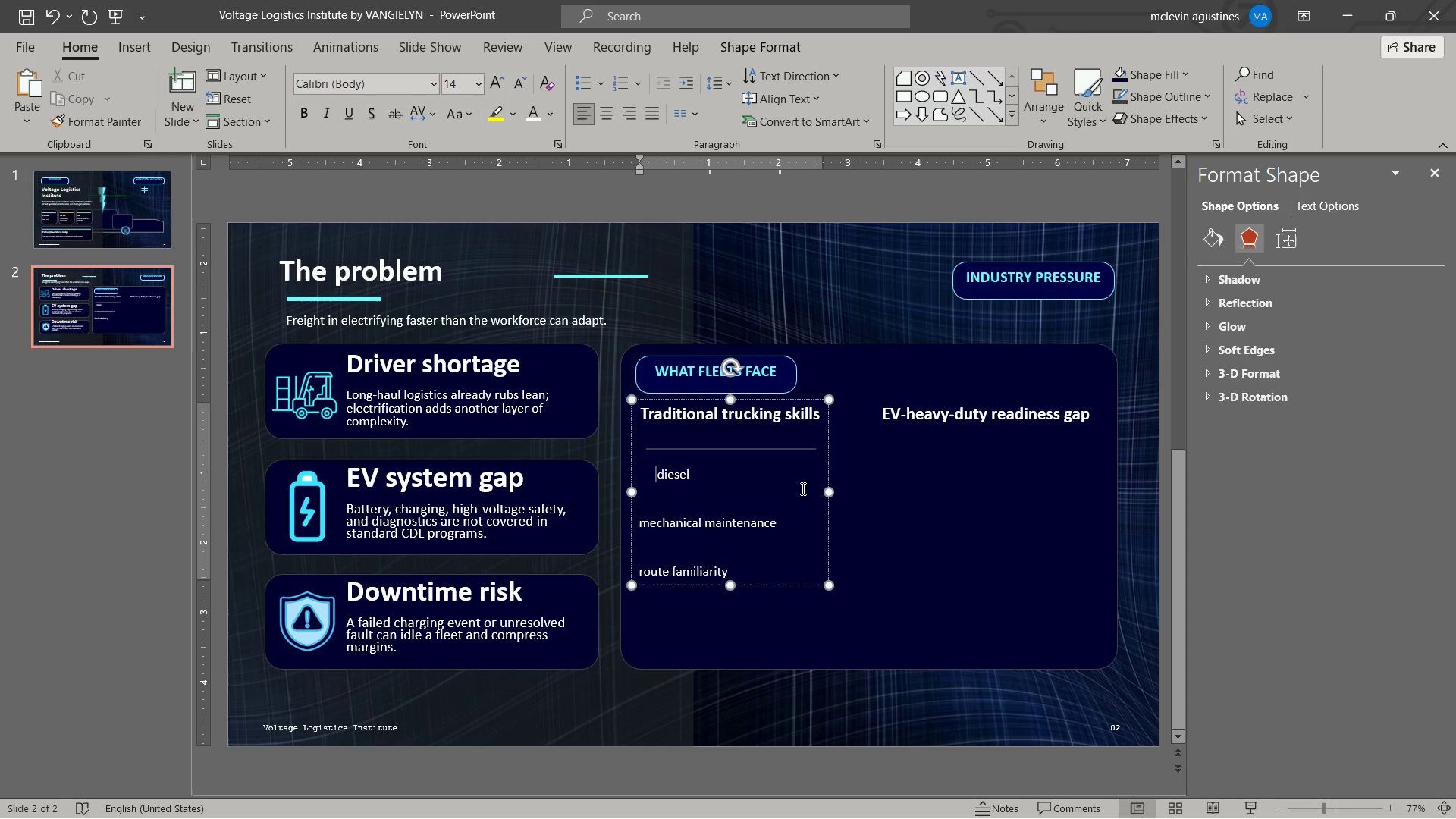 
key(Space)
 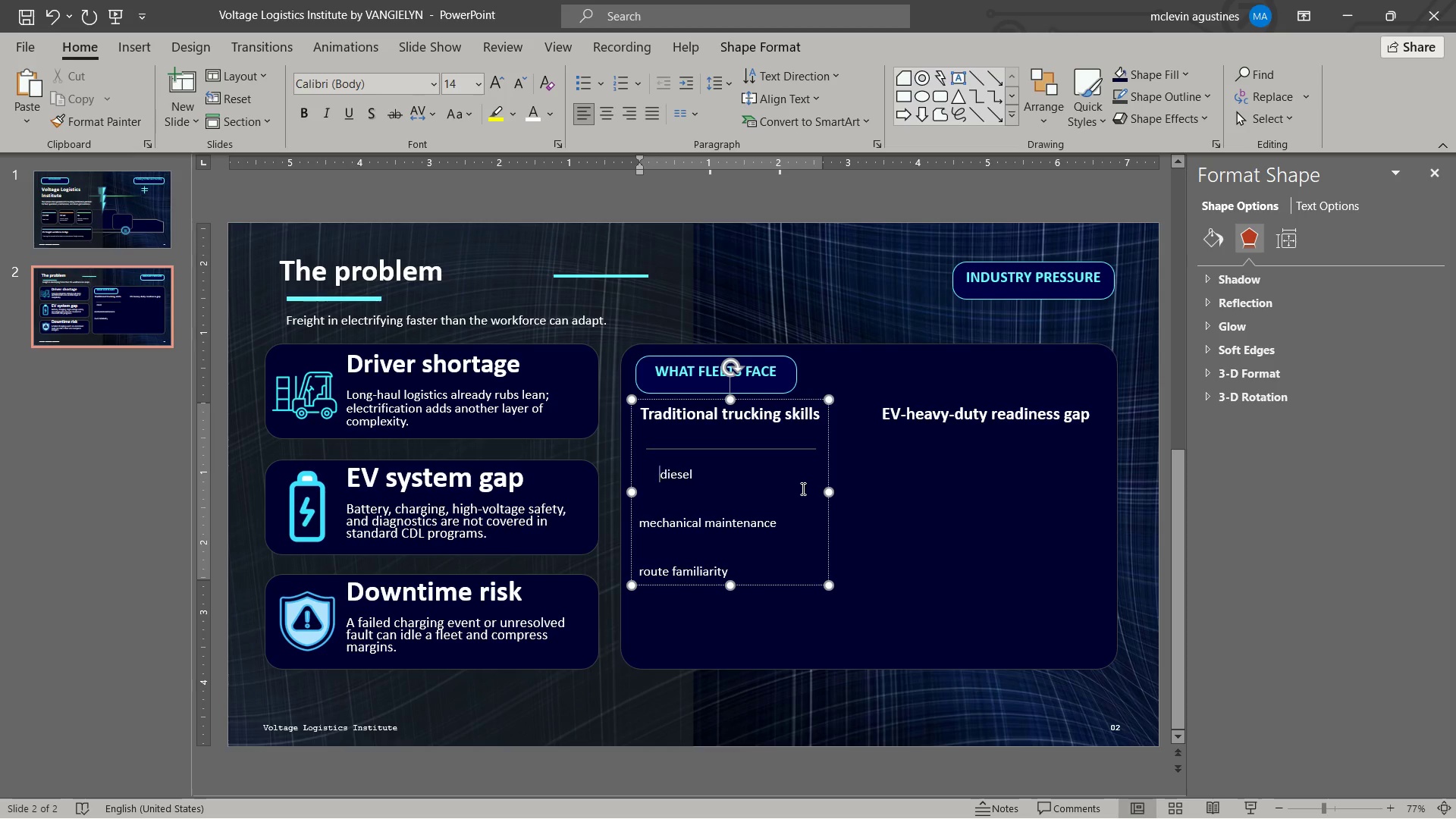 
key(Space)
 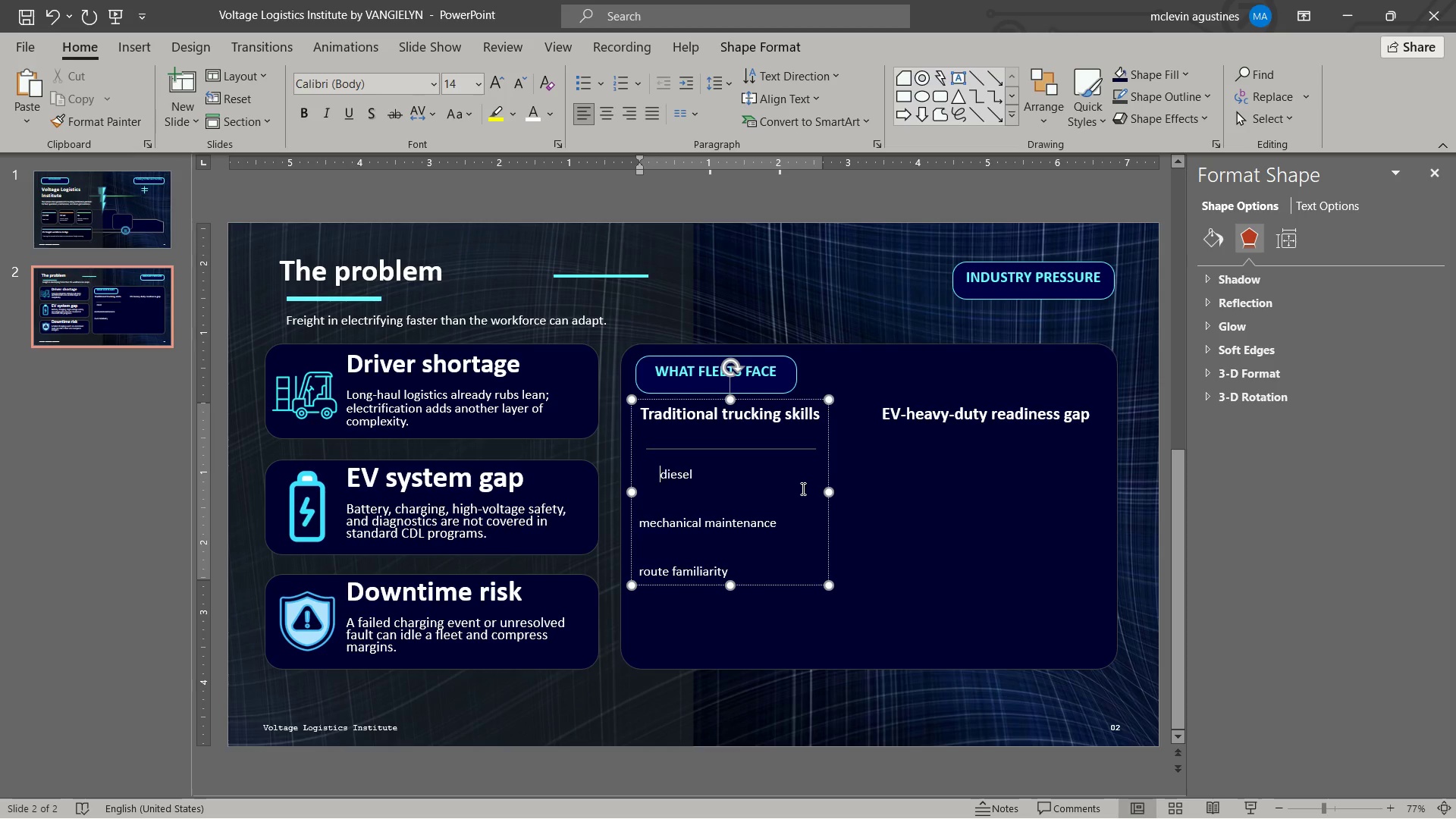 
key(Space)
 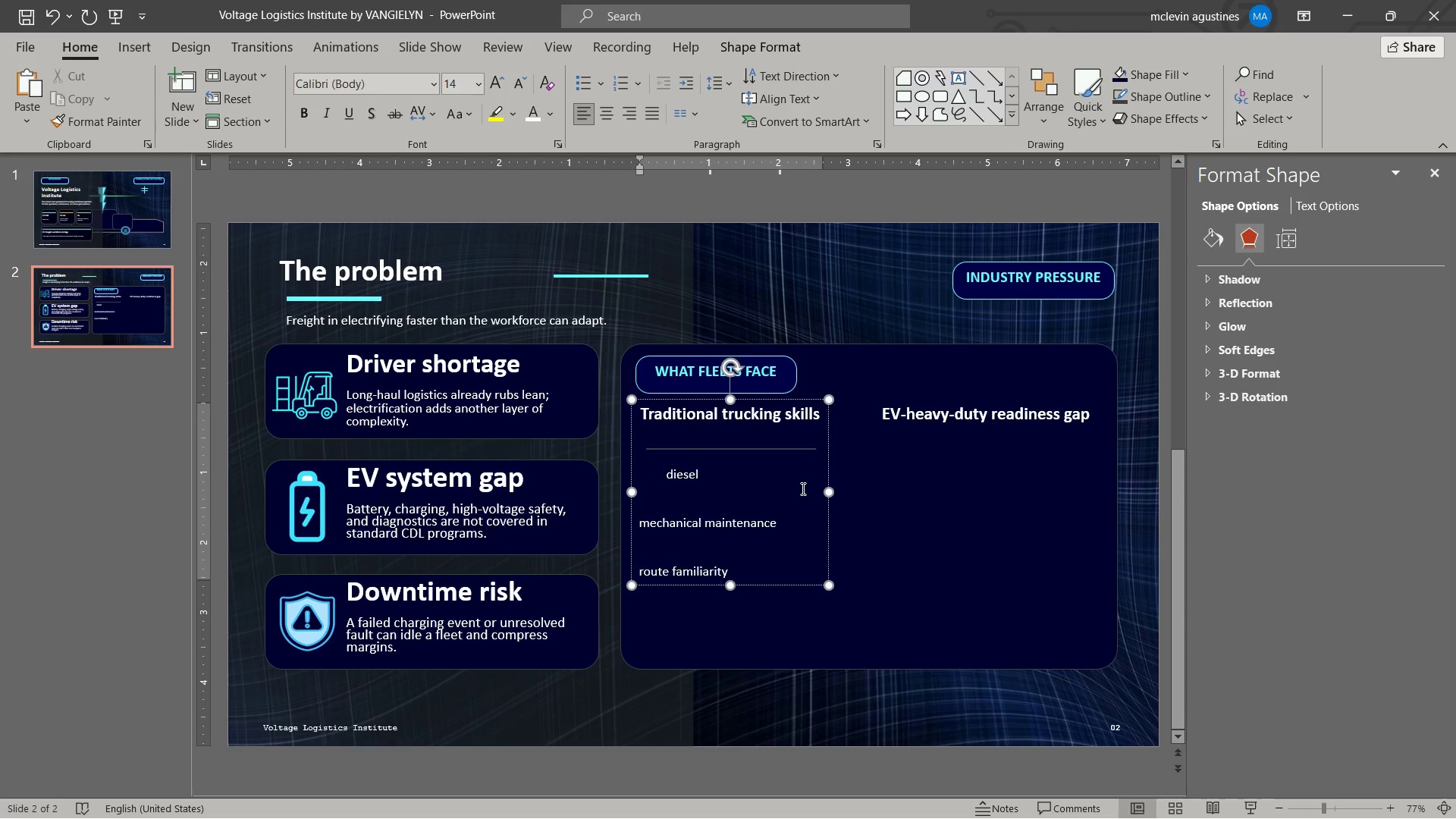 
key(Space)
 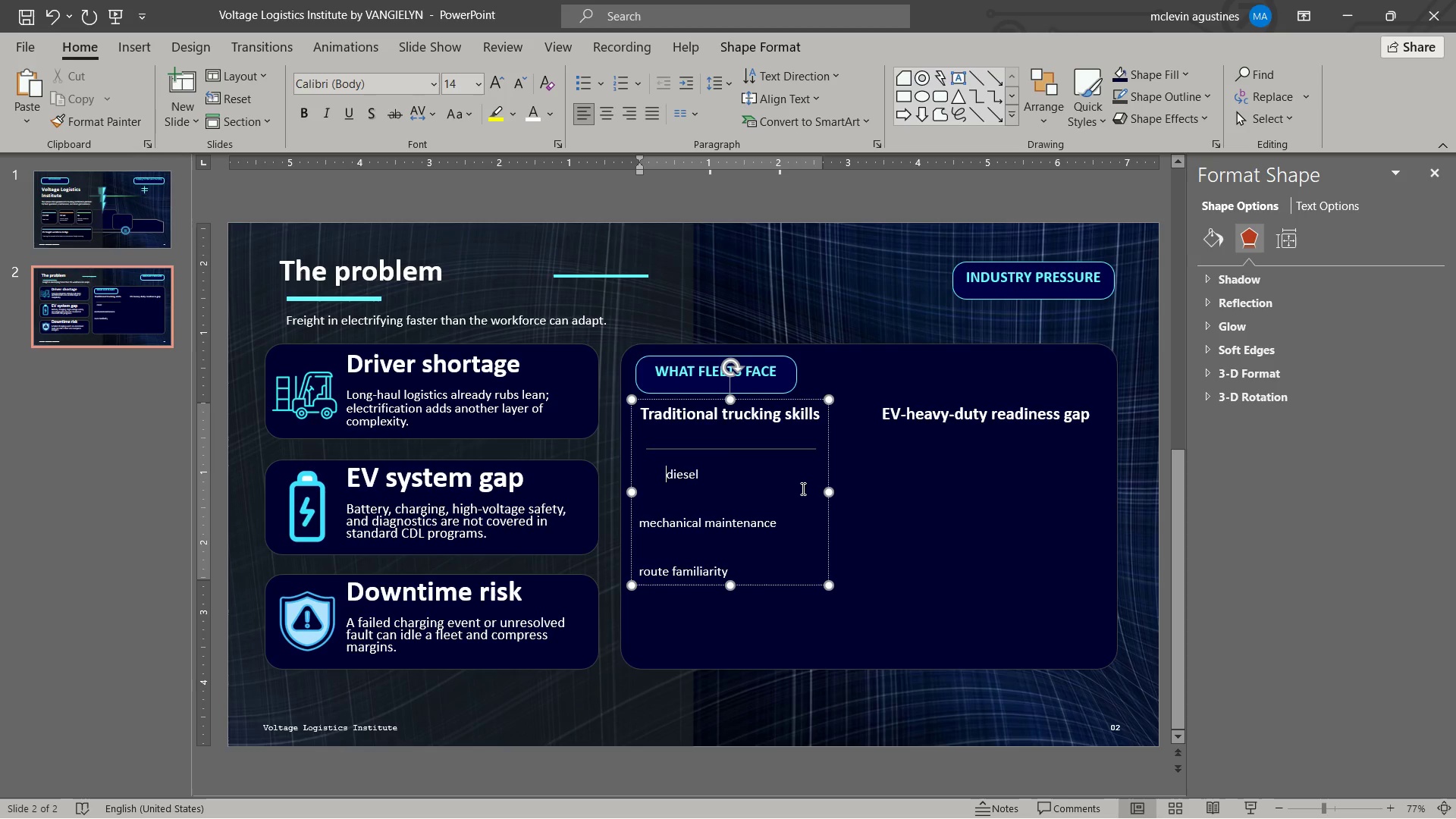 
key(Space)
 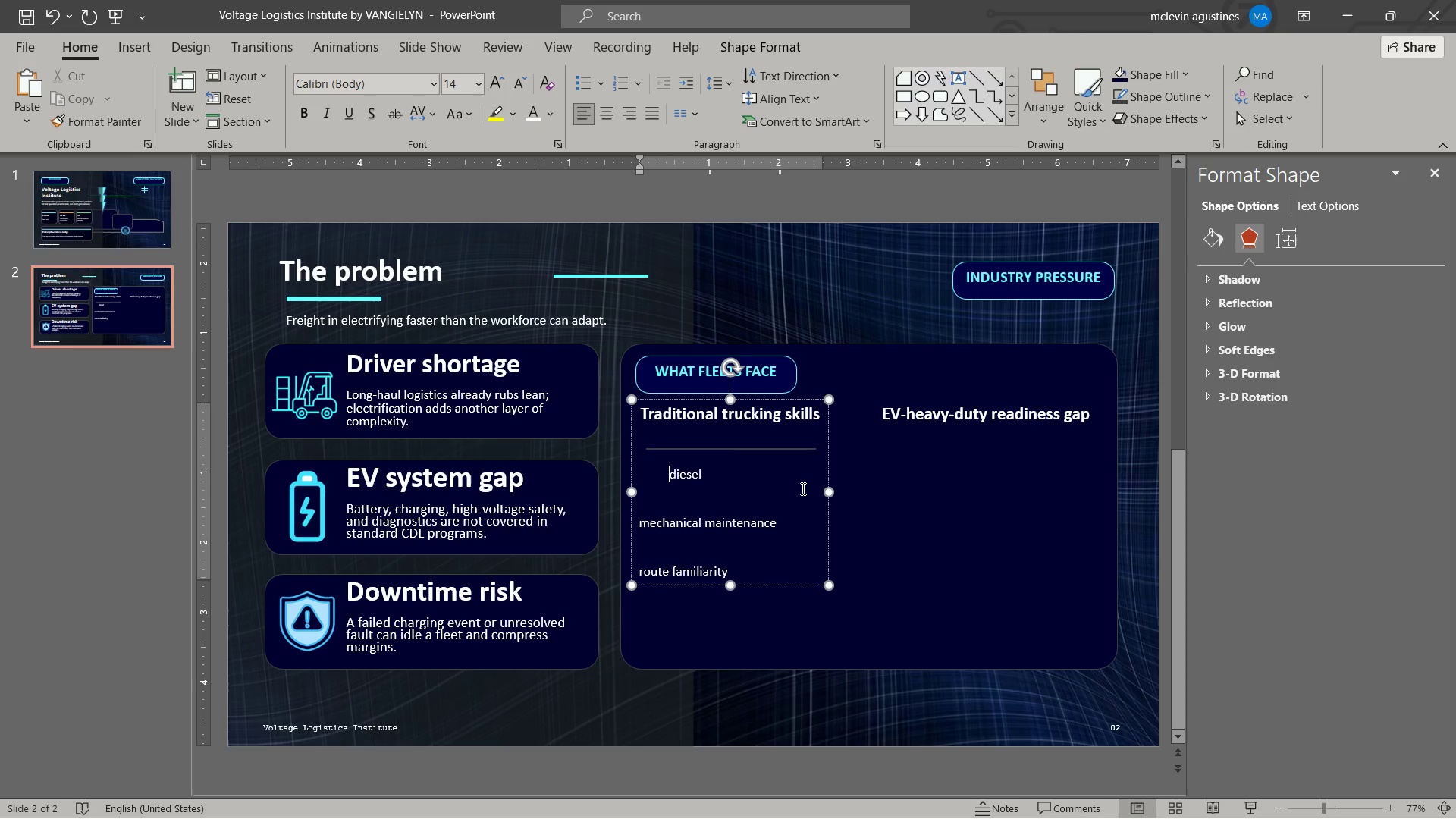 
key(ArrowDown)
 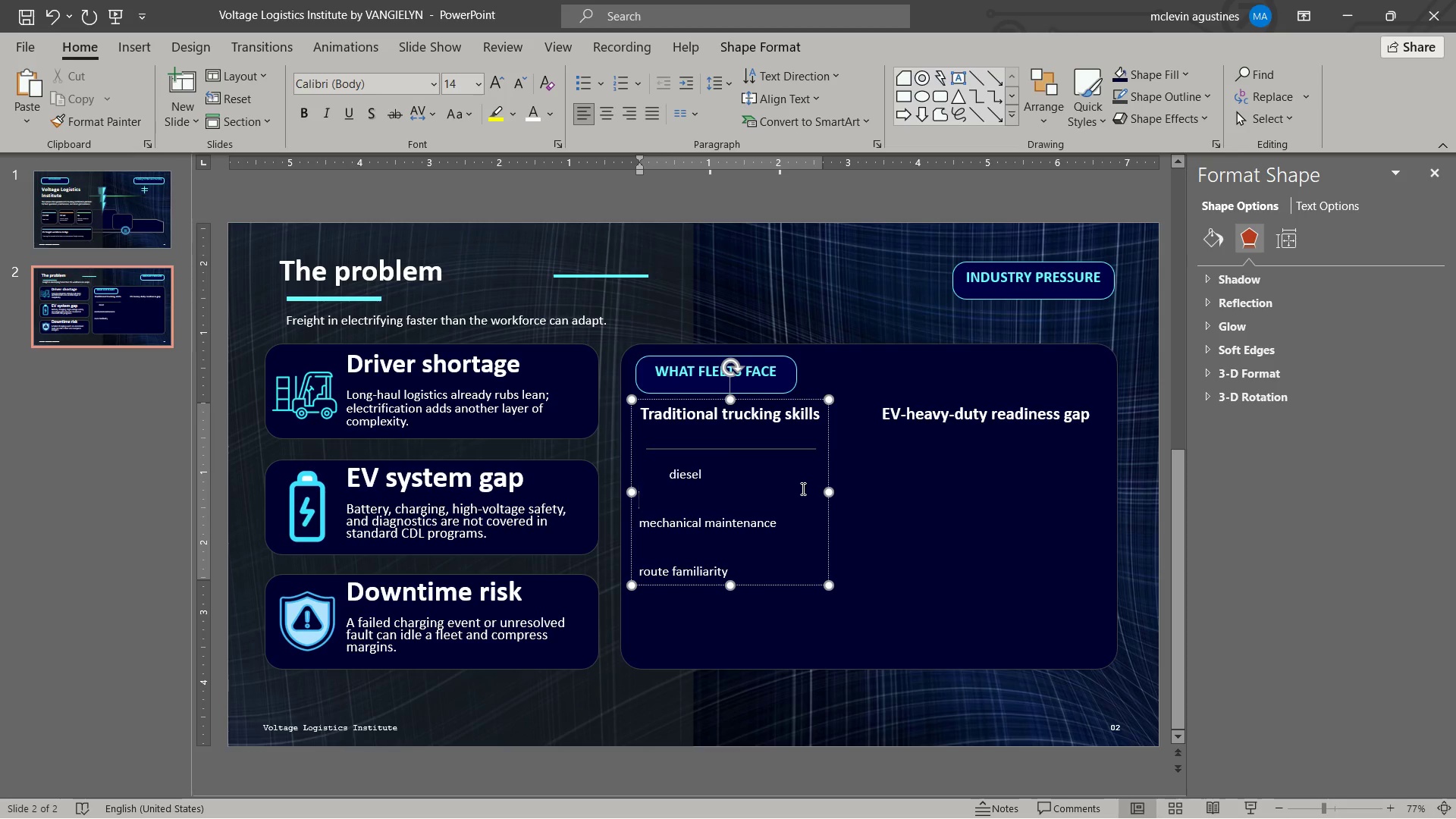 
key(ArrowDown)
 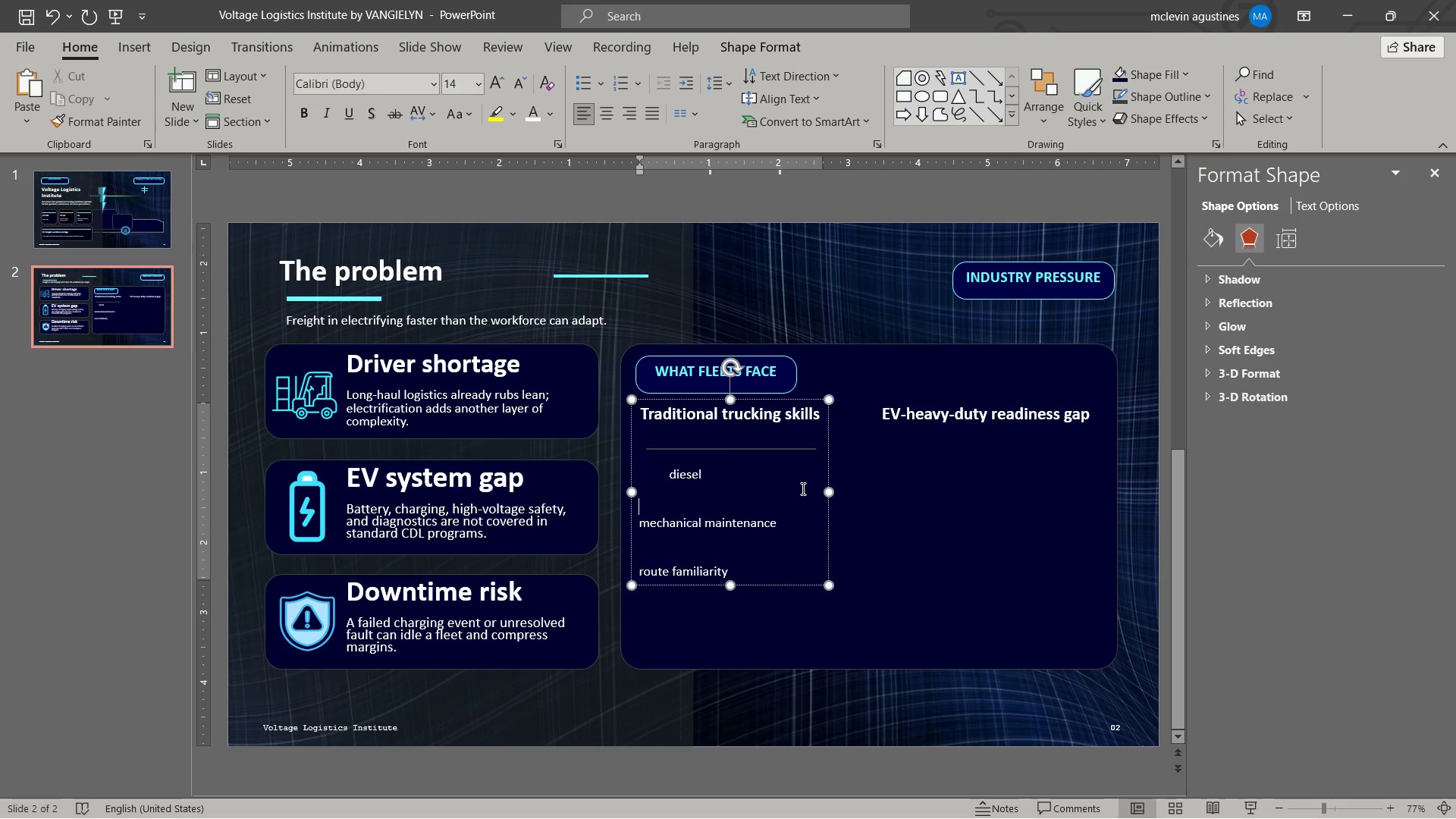 
key(ArrowDown)
 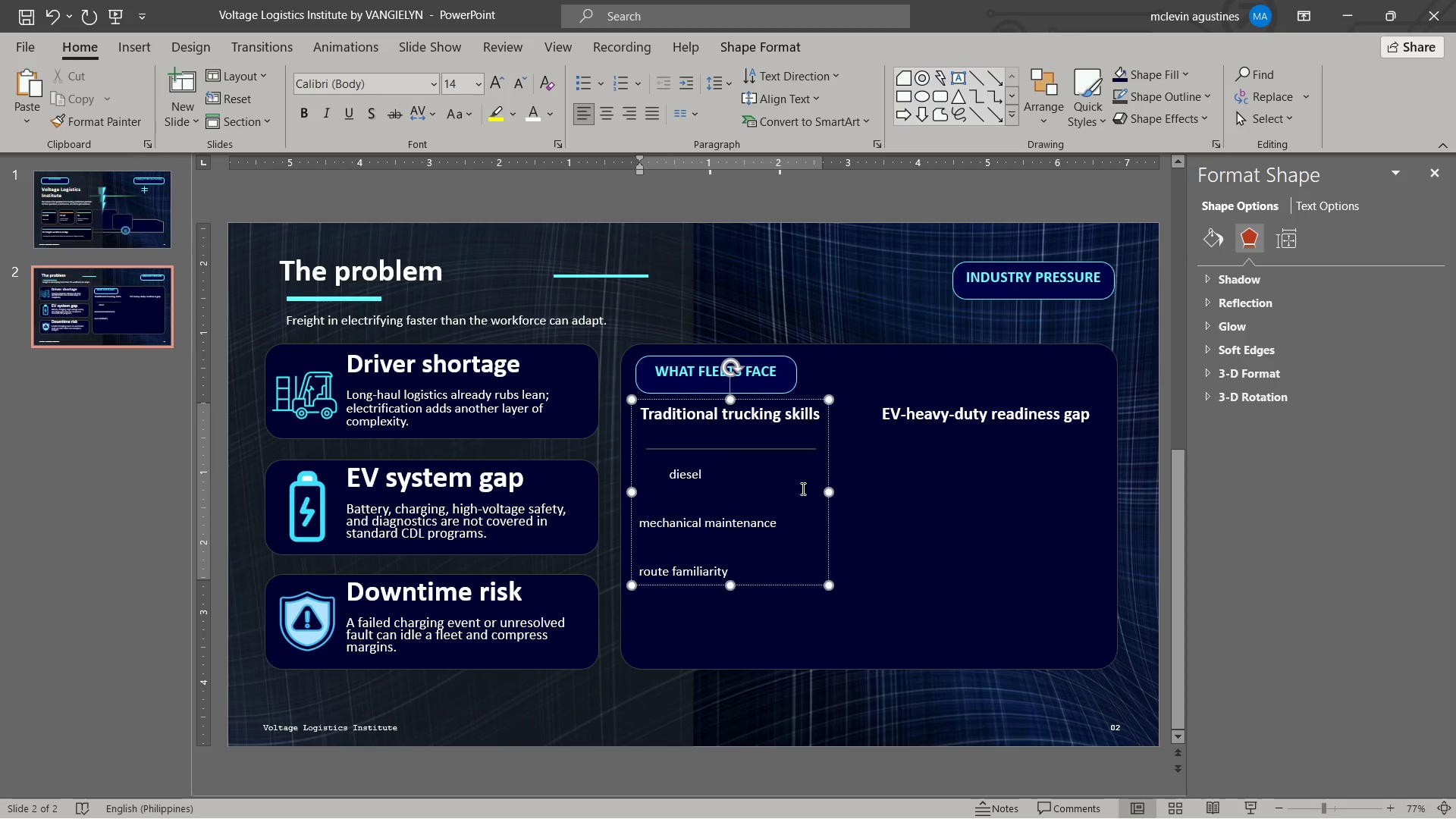 
key(Control+ControlLeft)
 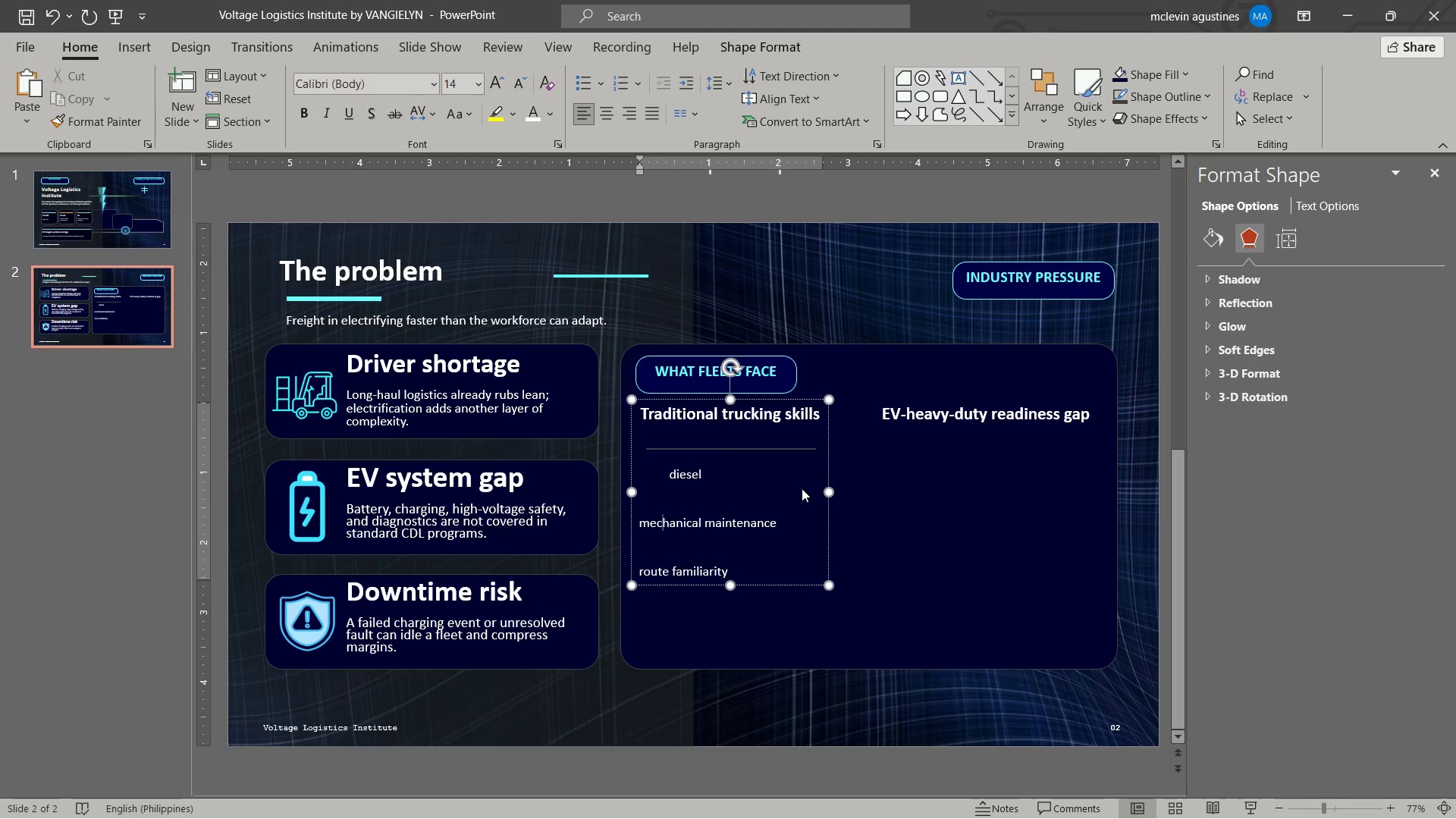 
key(Control+ArrowLeft)
 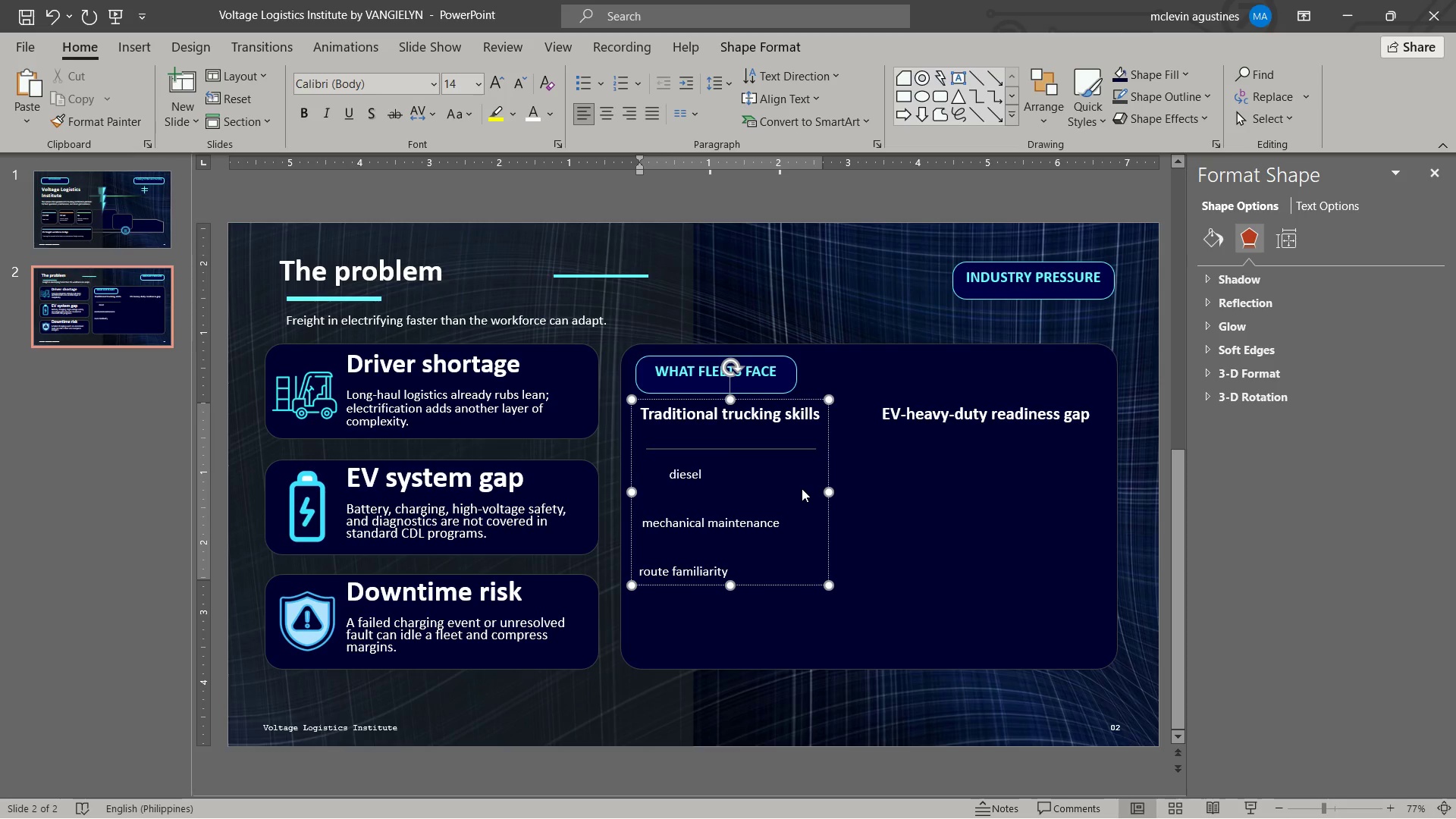 
key(Space)
 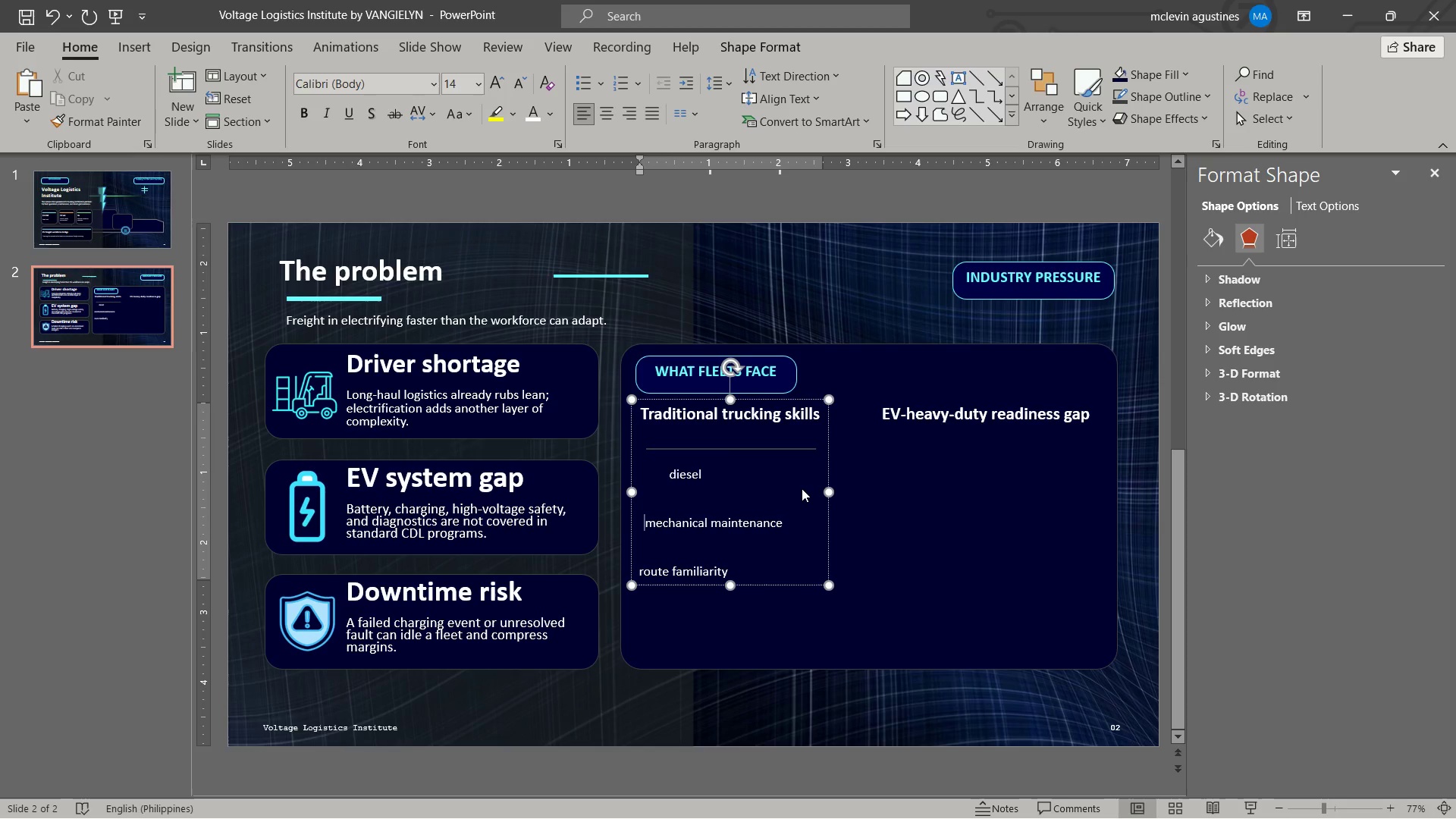 
key(Space)
 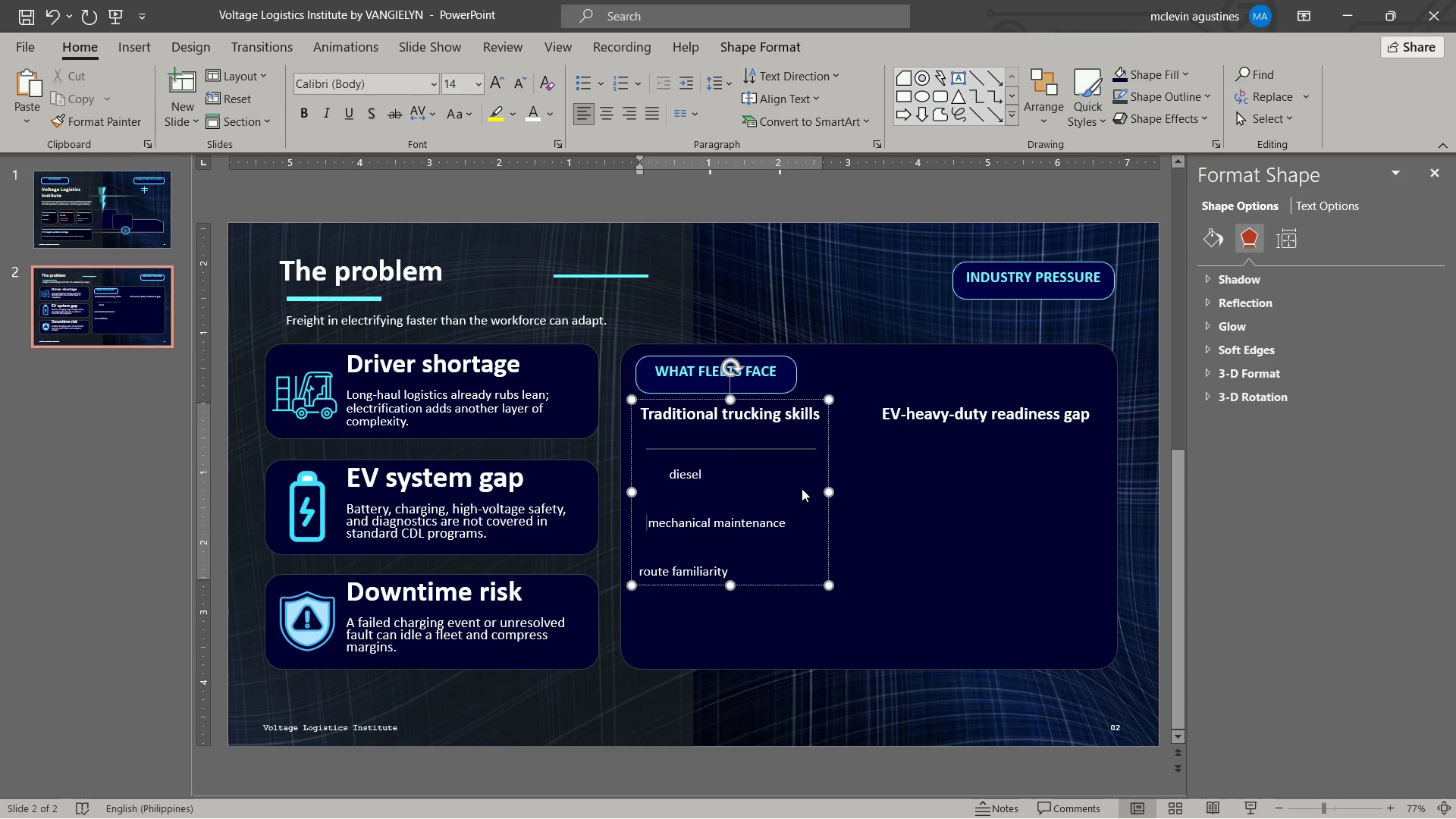 
key(Space)
 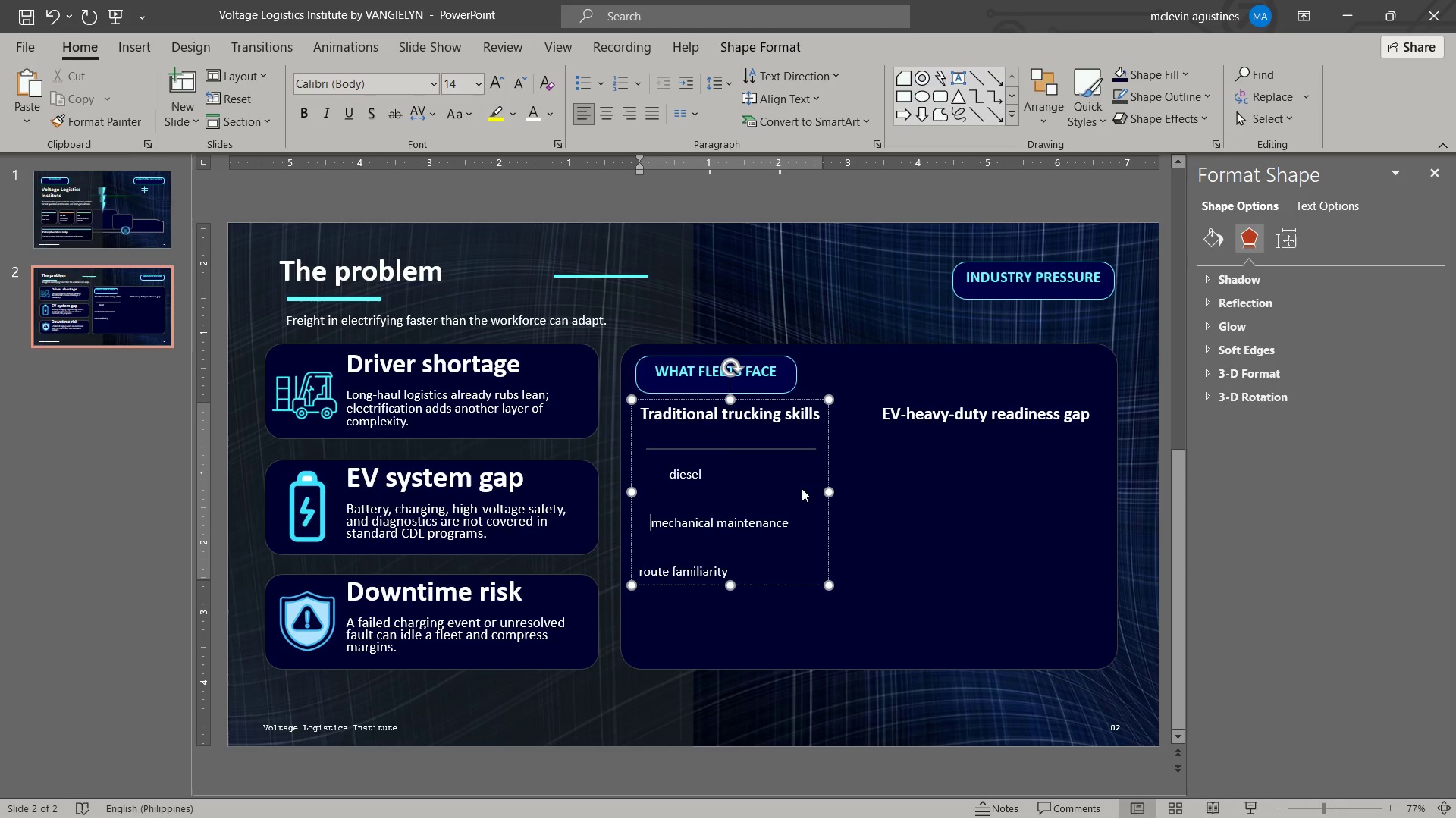 
key(Space)
 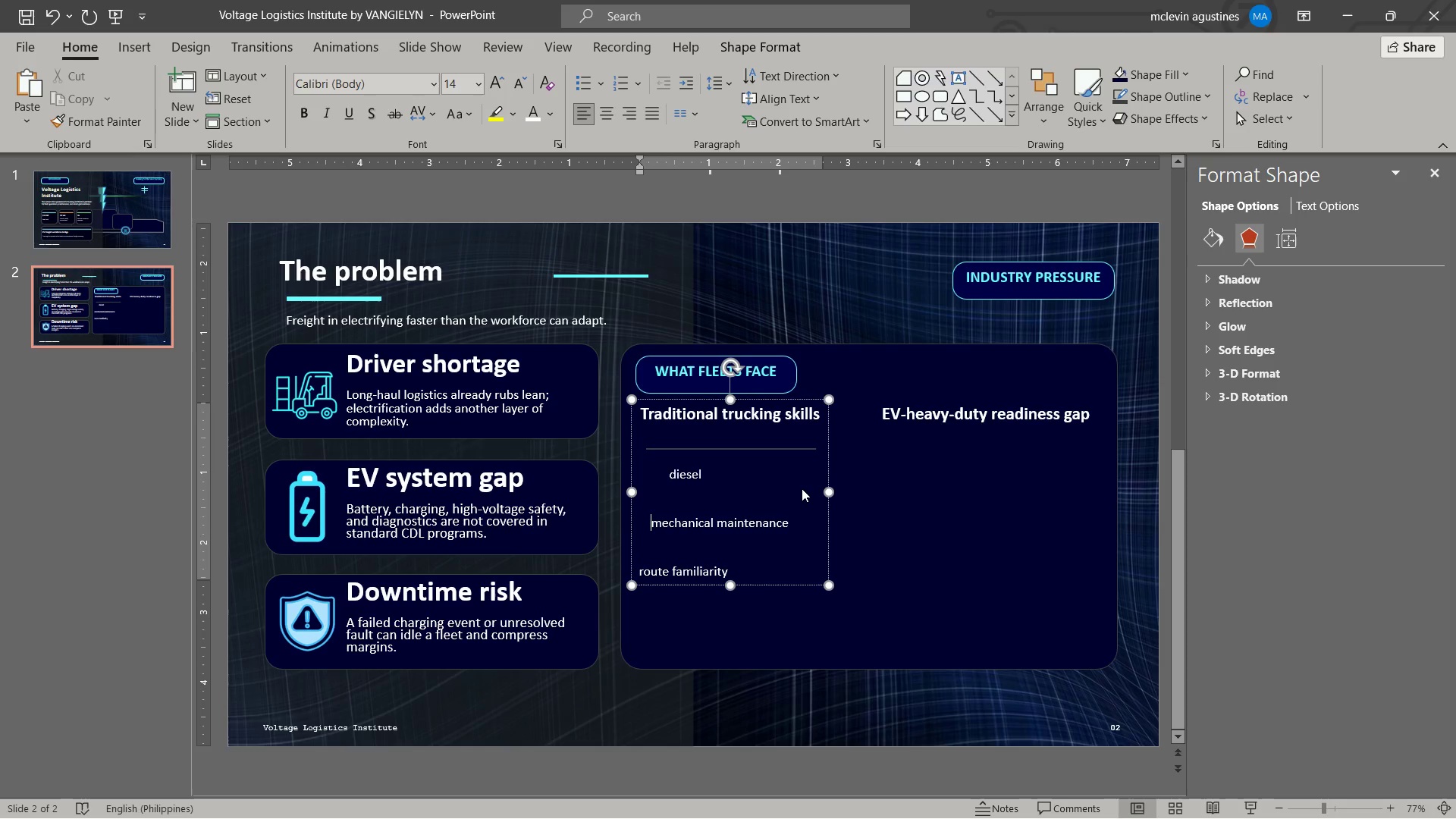 
key(Space)
 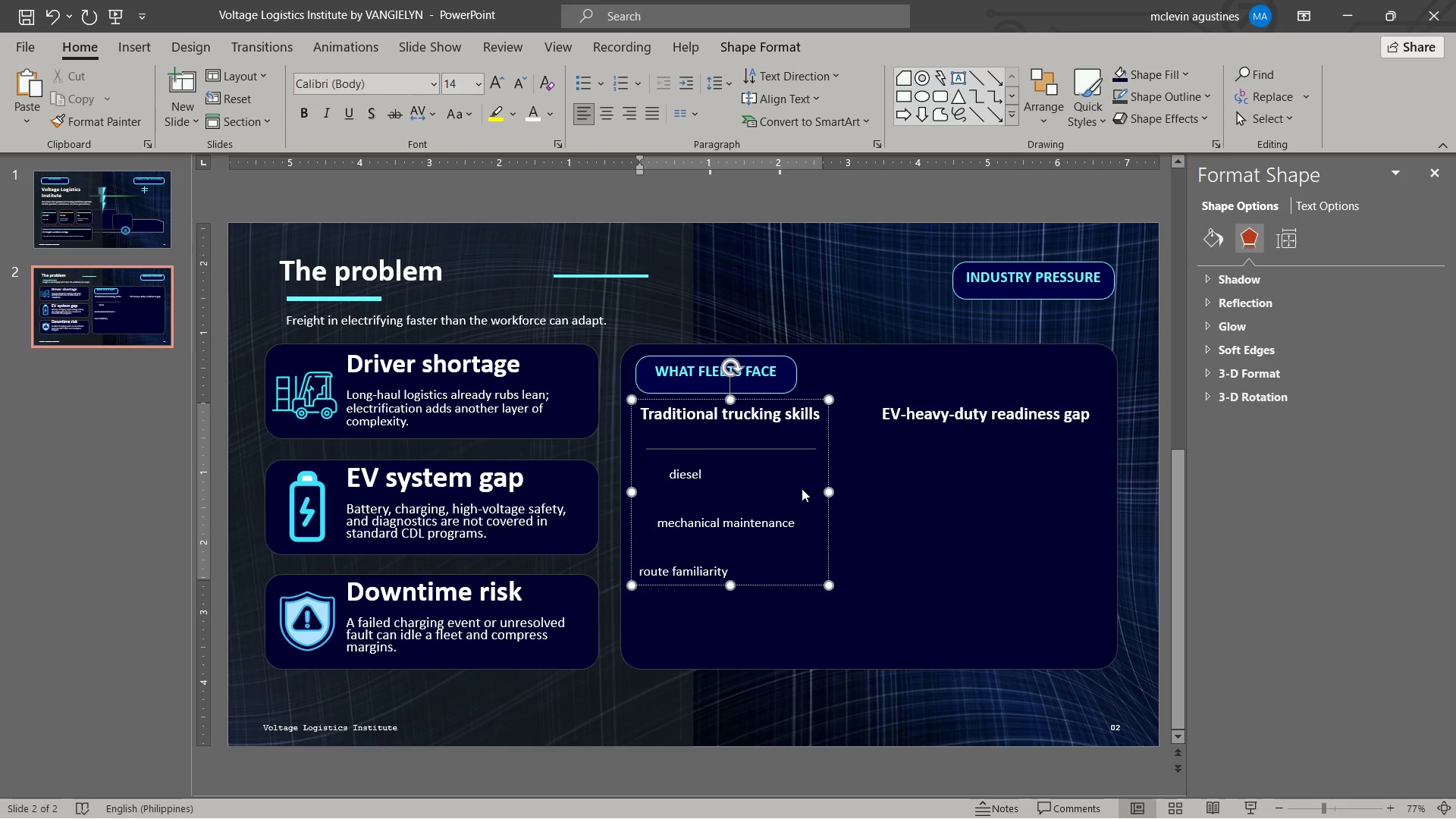 
key(Space)
 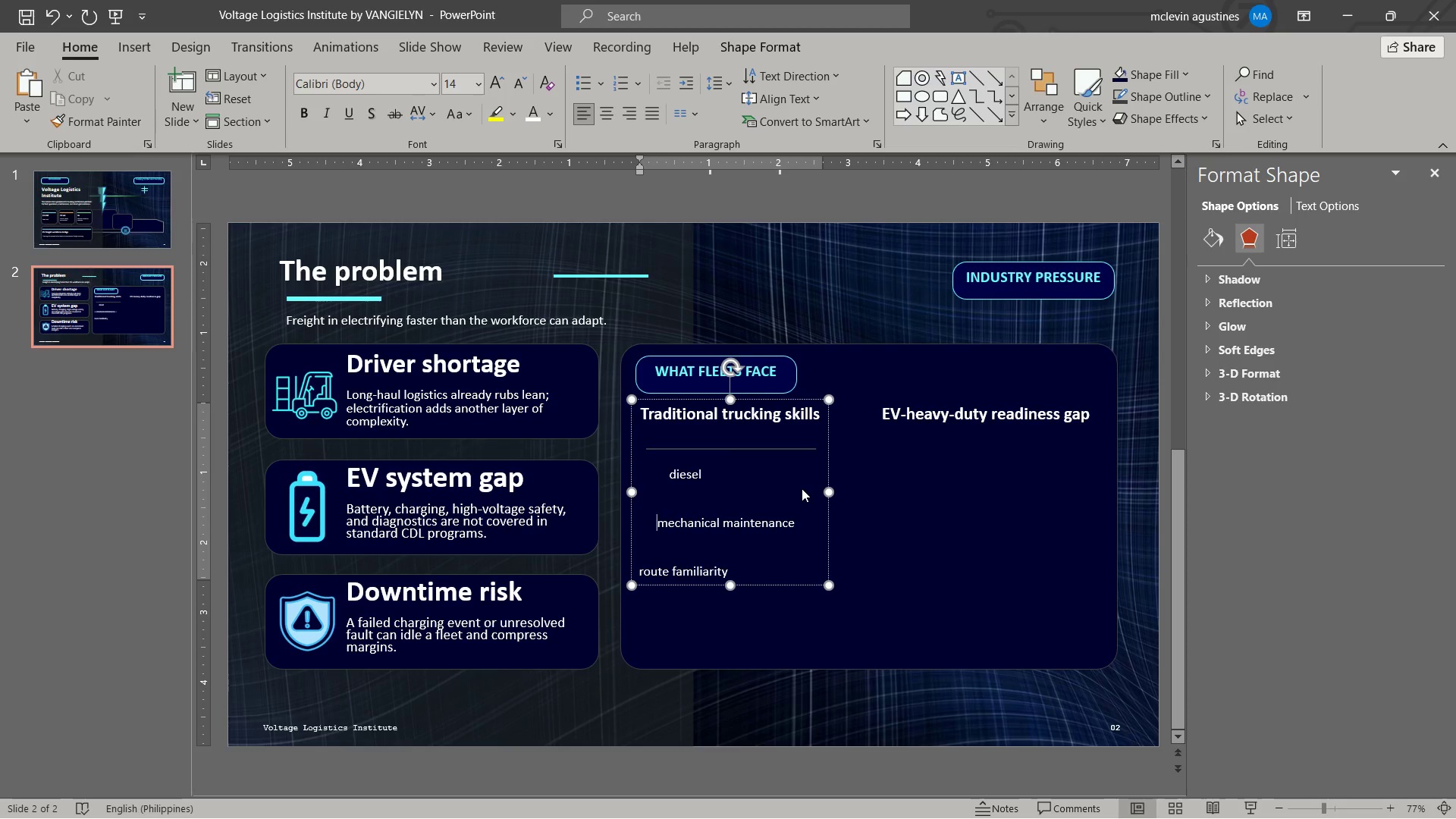 
key(Space)
 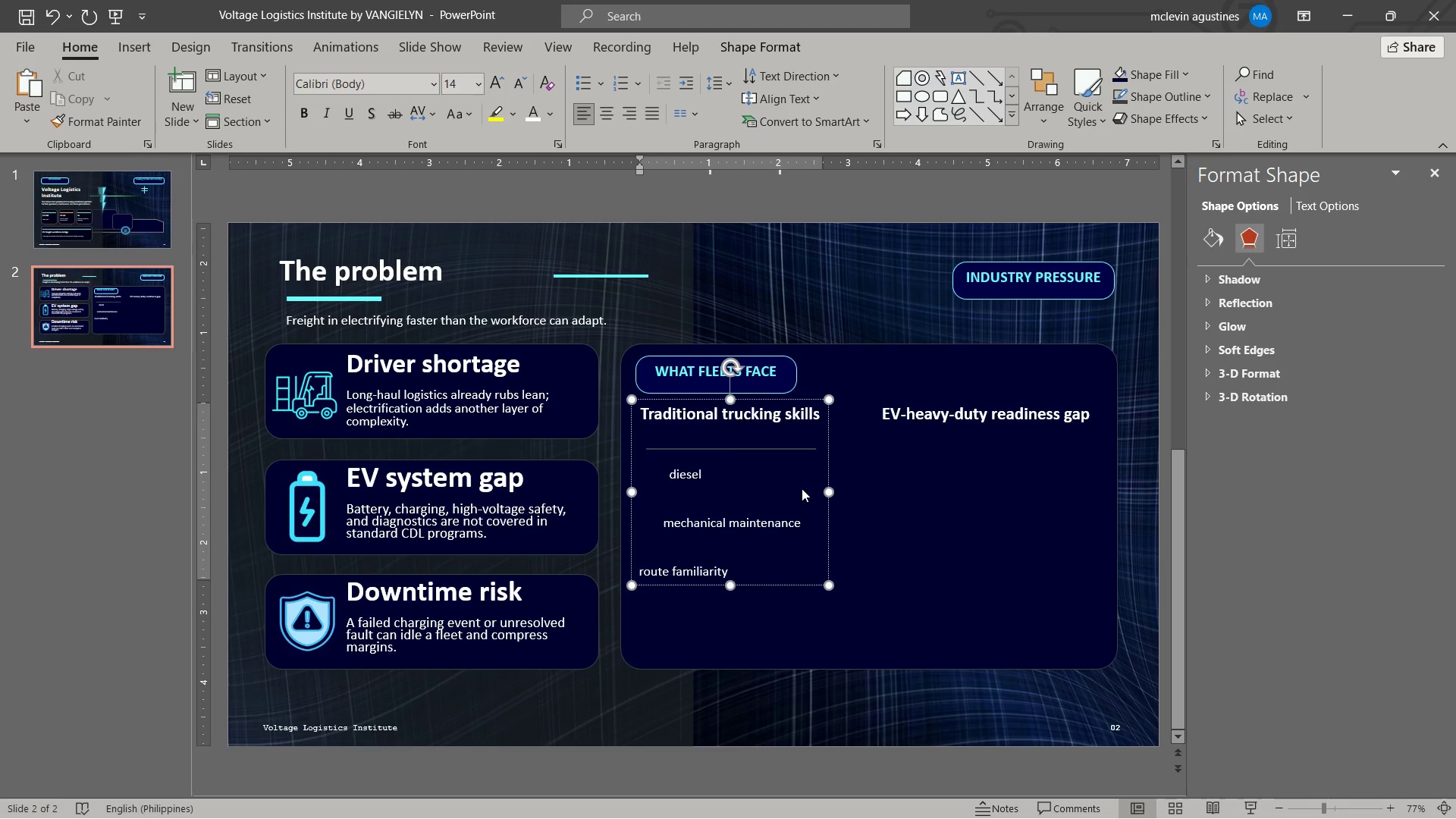 
key(Space)
 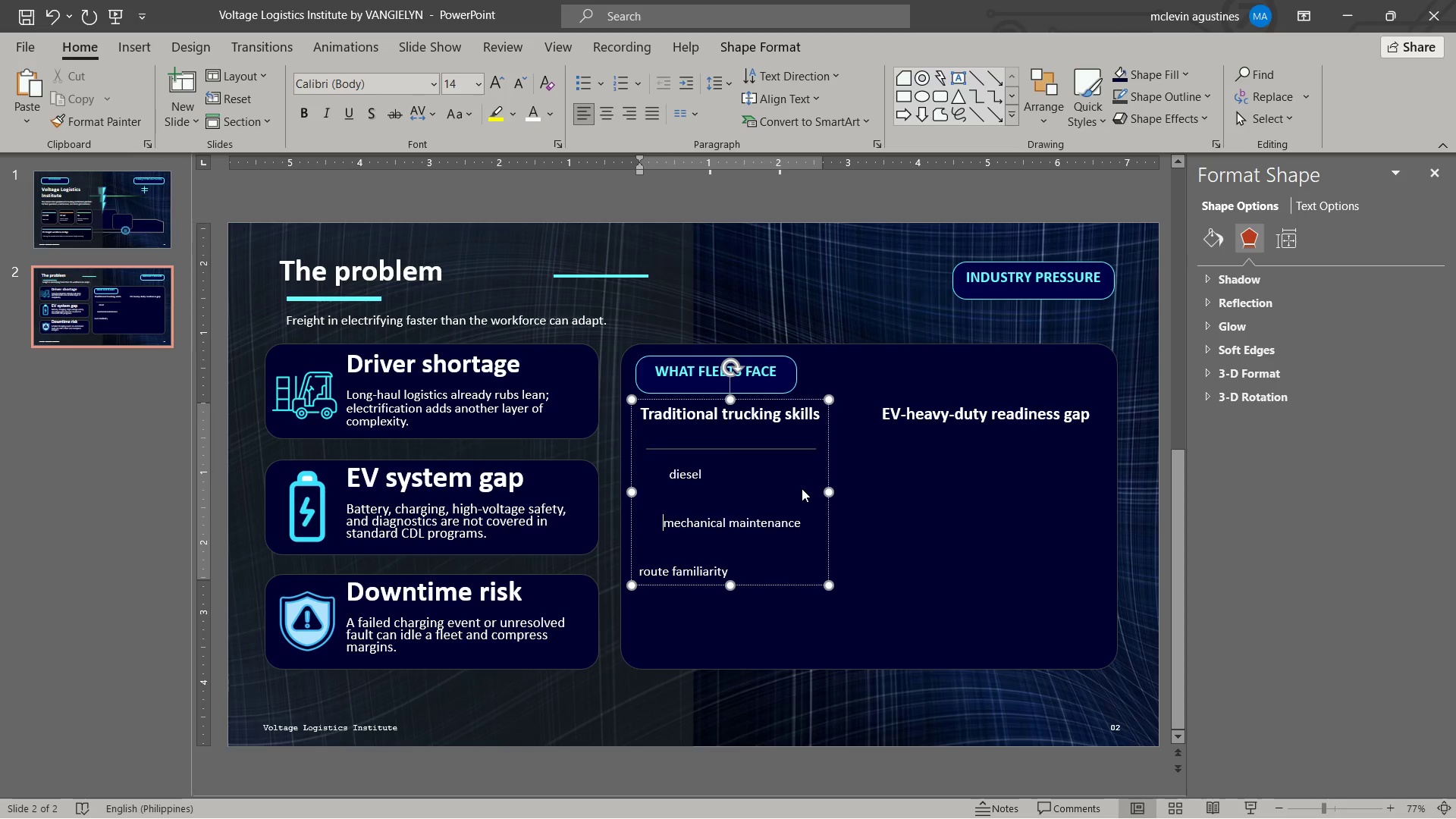 
key(Space)
 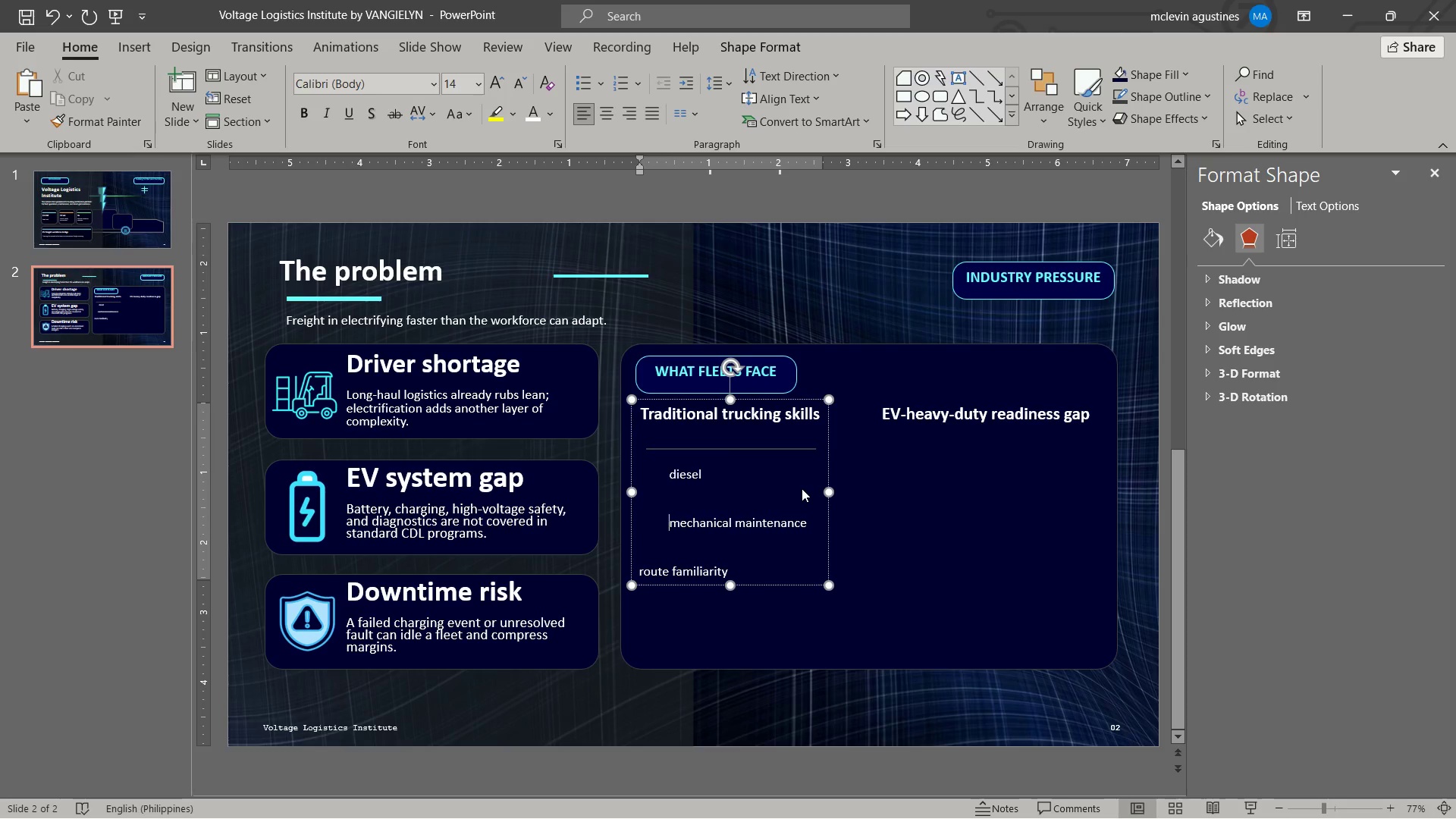 
key(Space)
 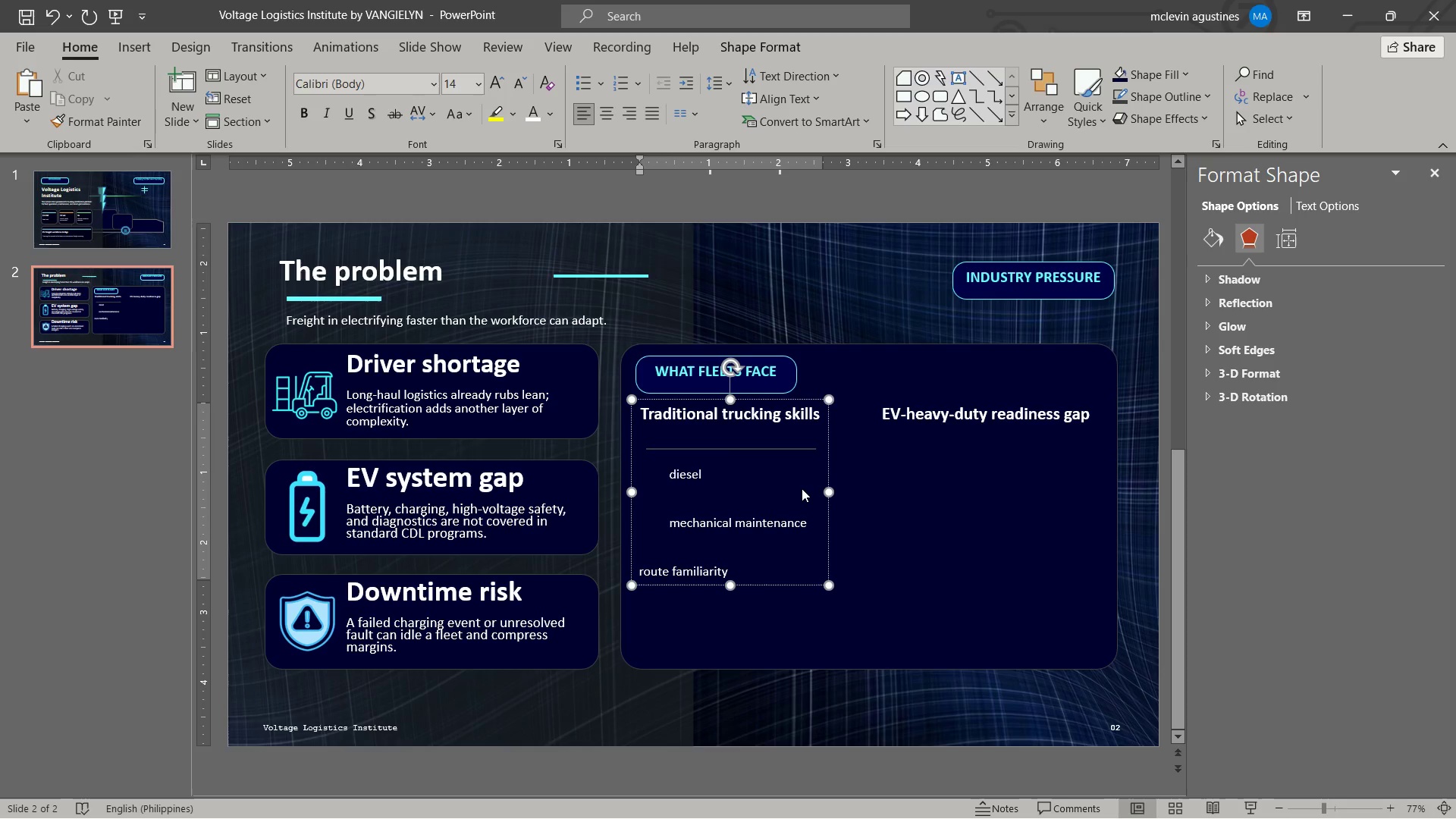 
key(ArrowDown)
 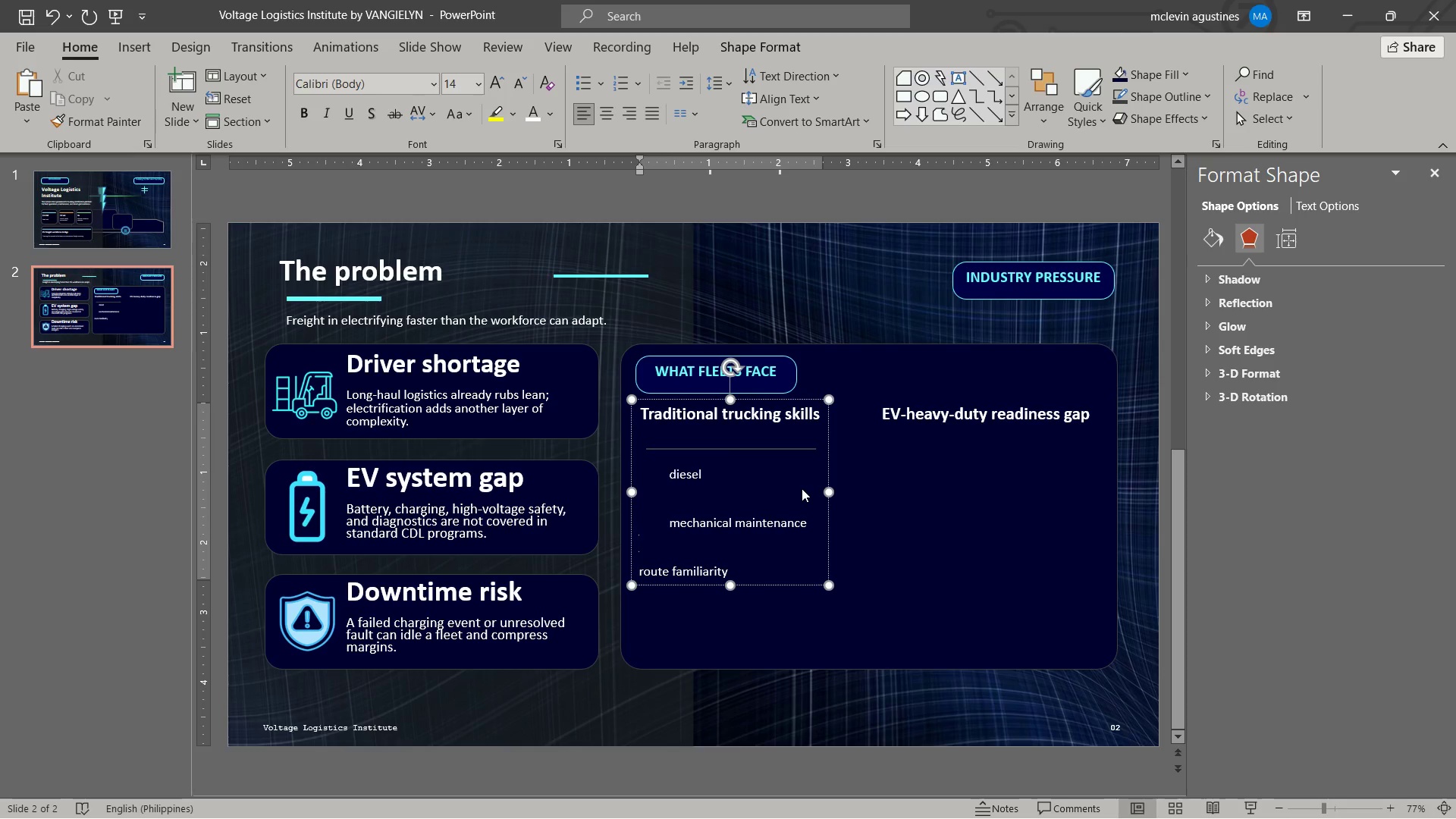 
key(ArrowDown)
 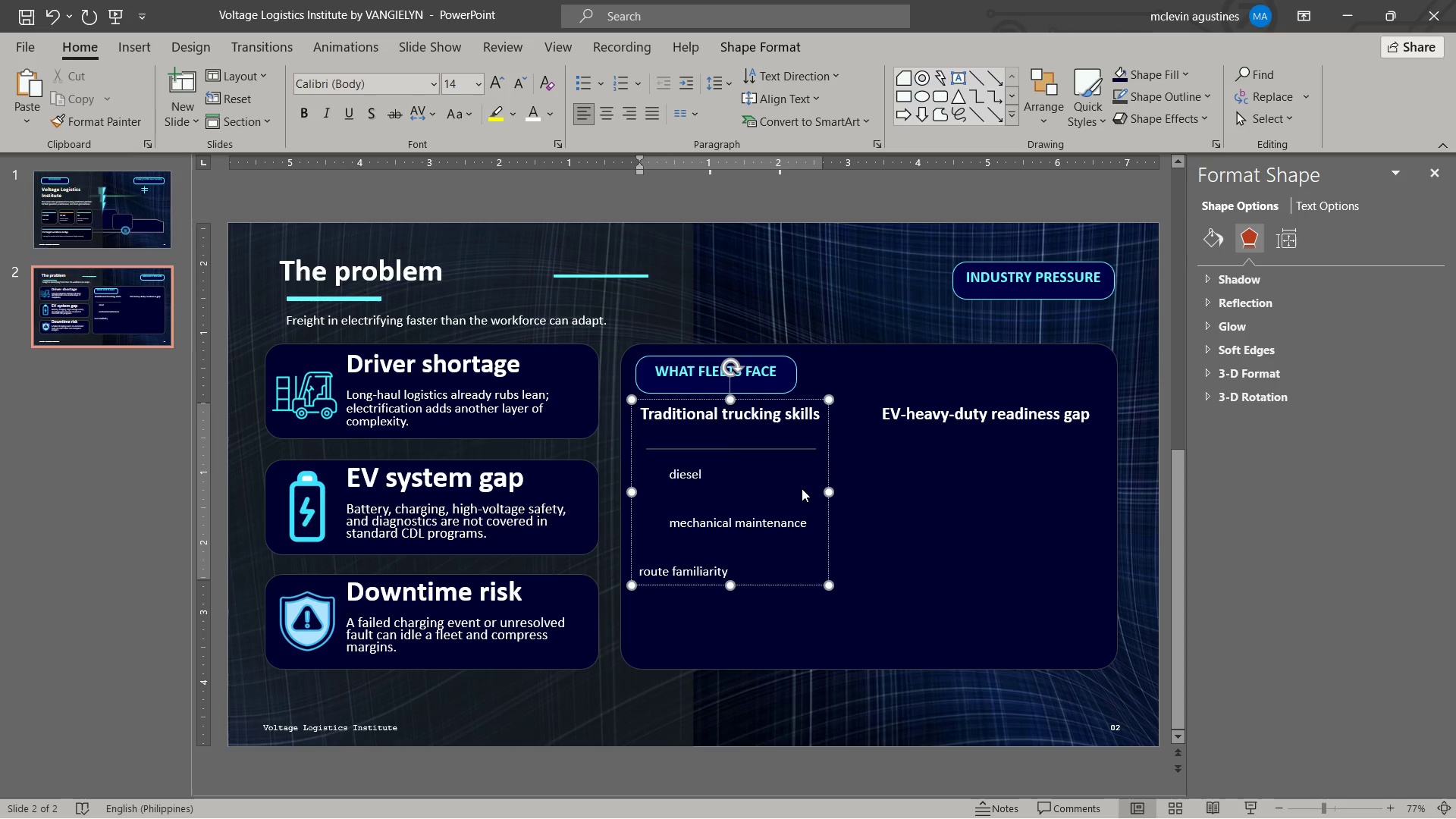 
key(Control+ControlLeft)
 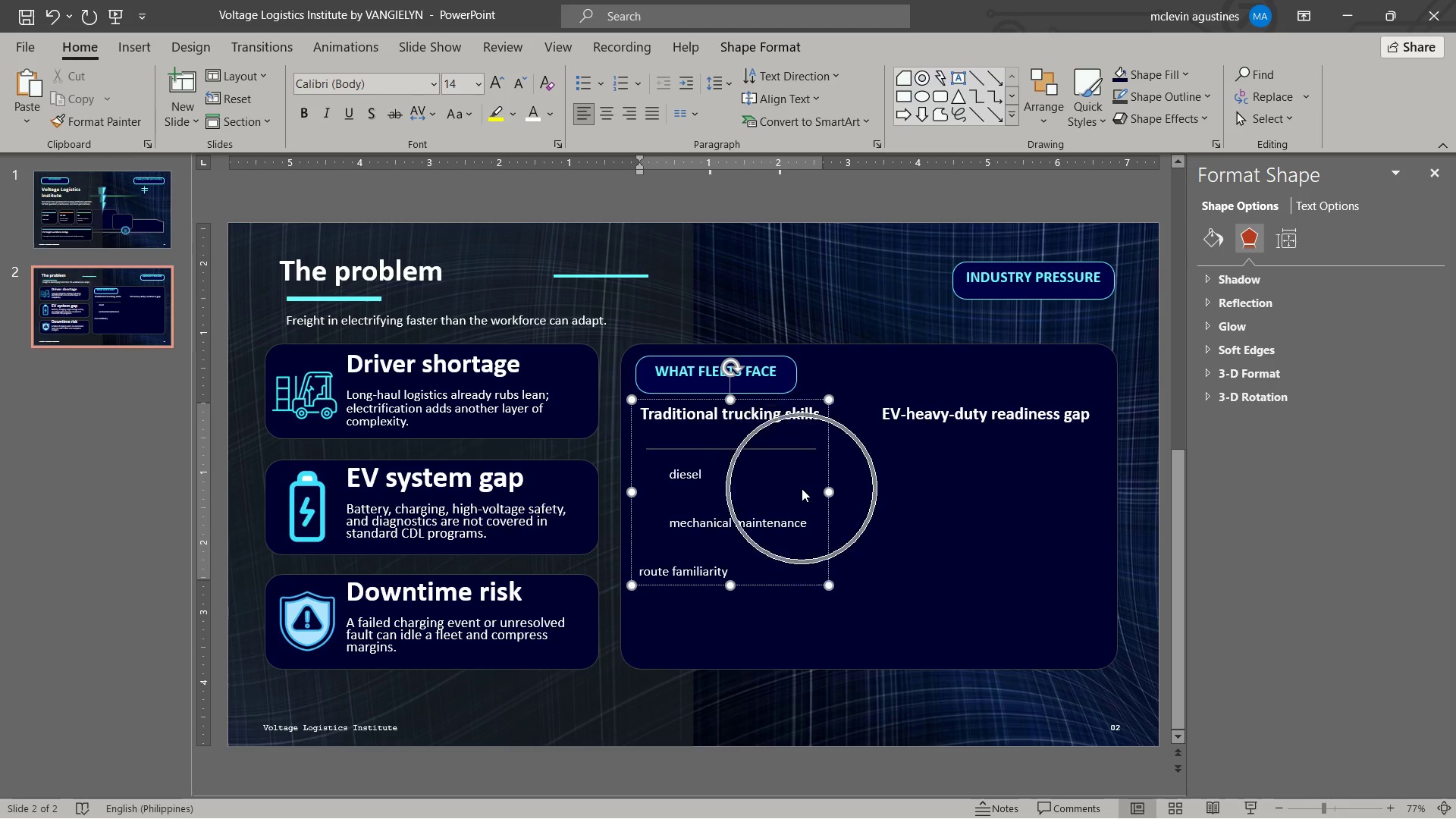 
key(ArrowDown)
 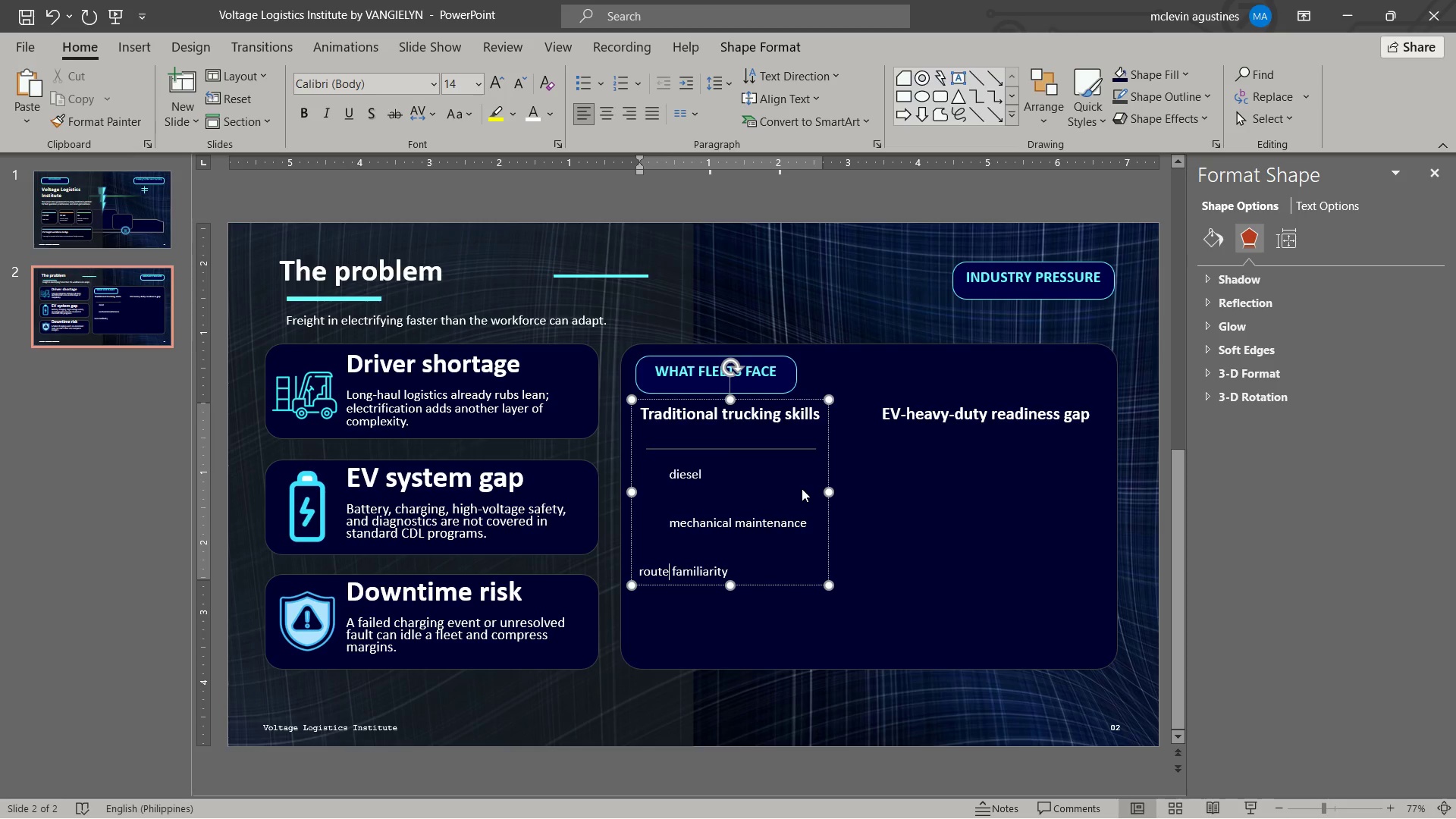 
key(Control+ArrowLeft)
 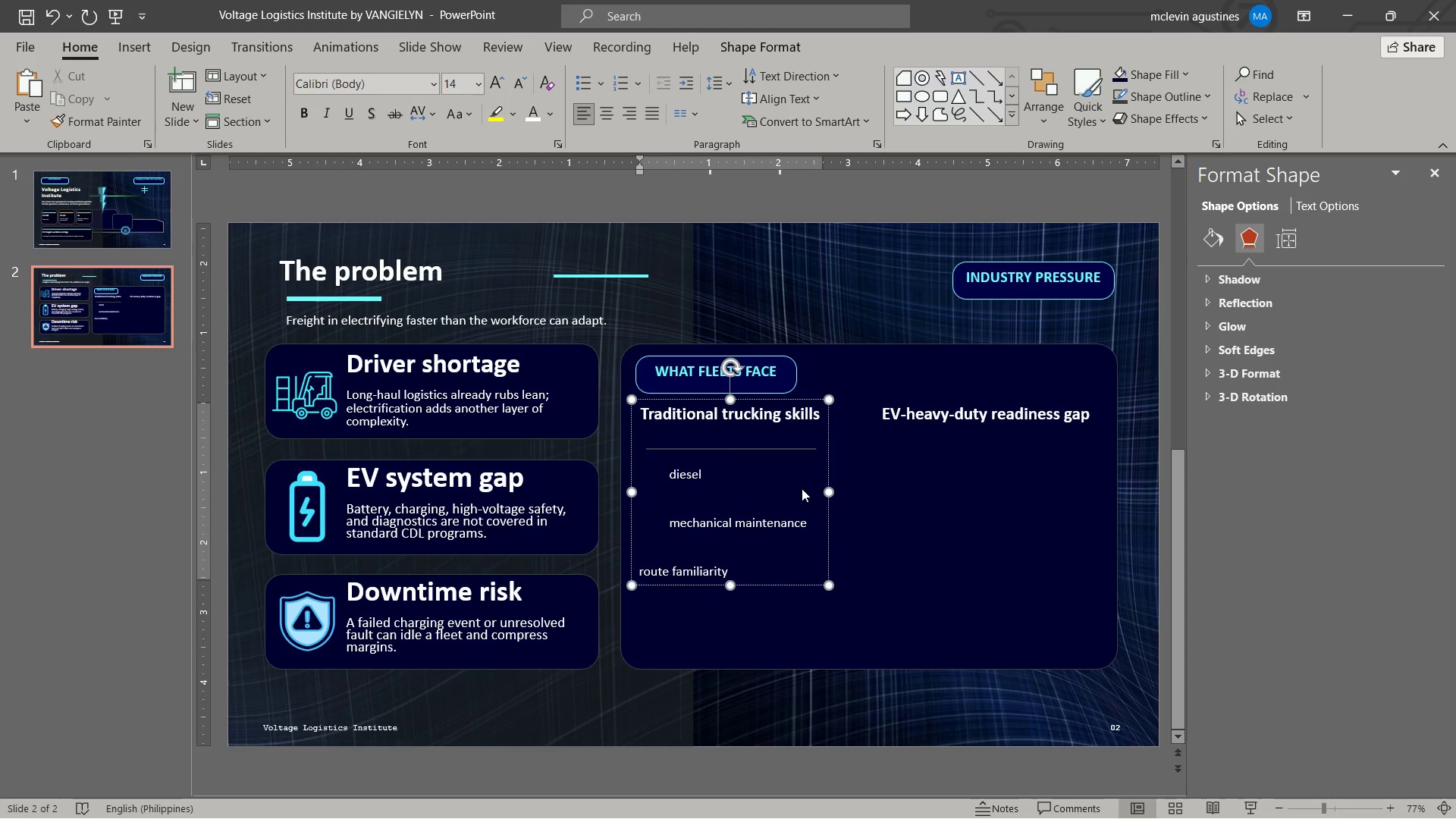 
key(Space)
 